 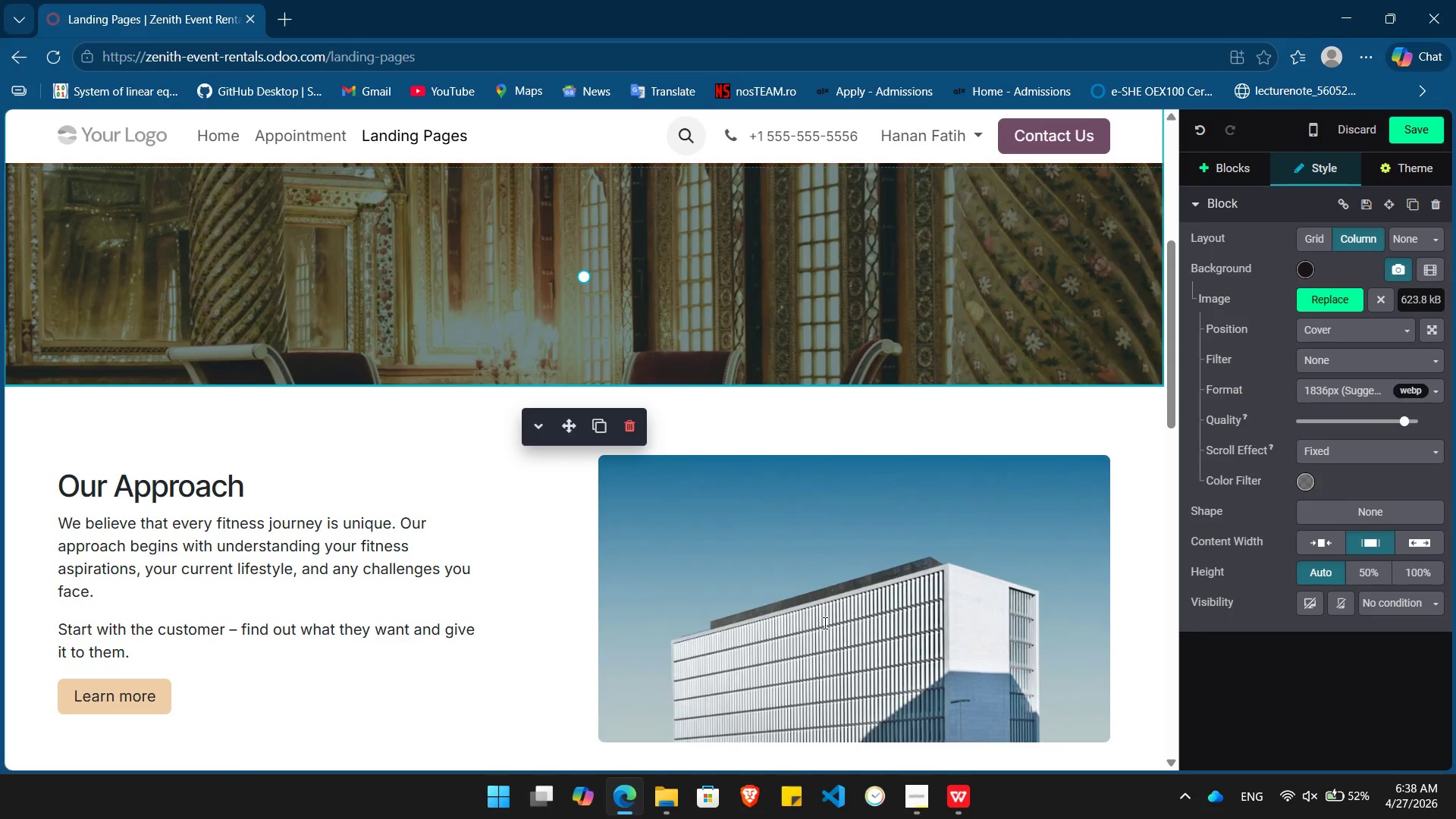 
left_click_drag(start_coordinate=[691, 321], to_coordinate=[466, 321])
 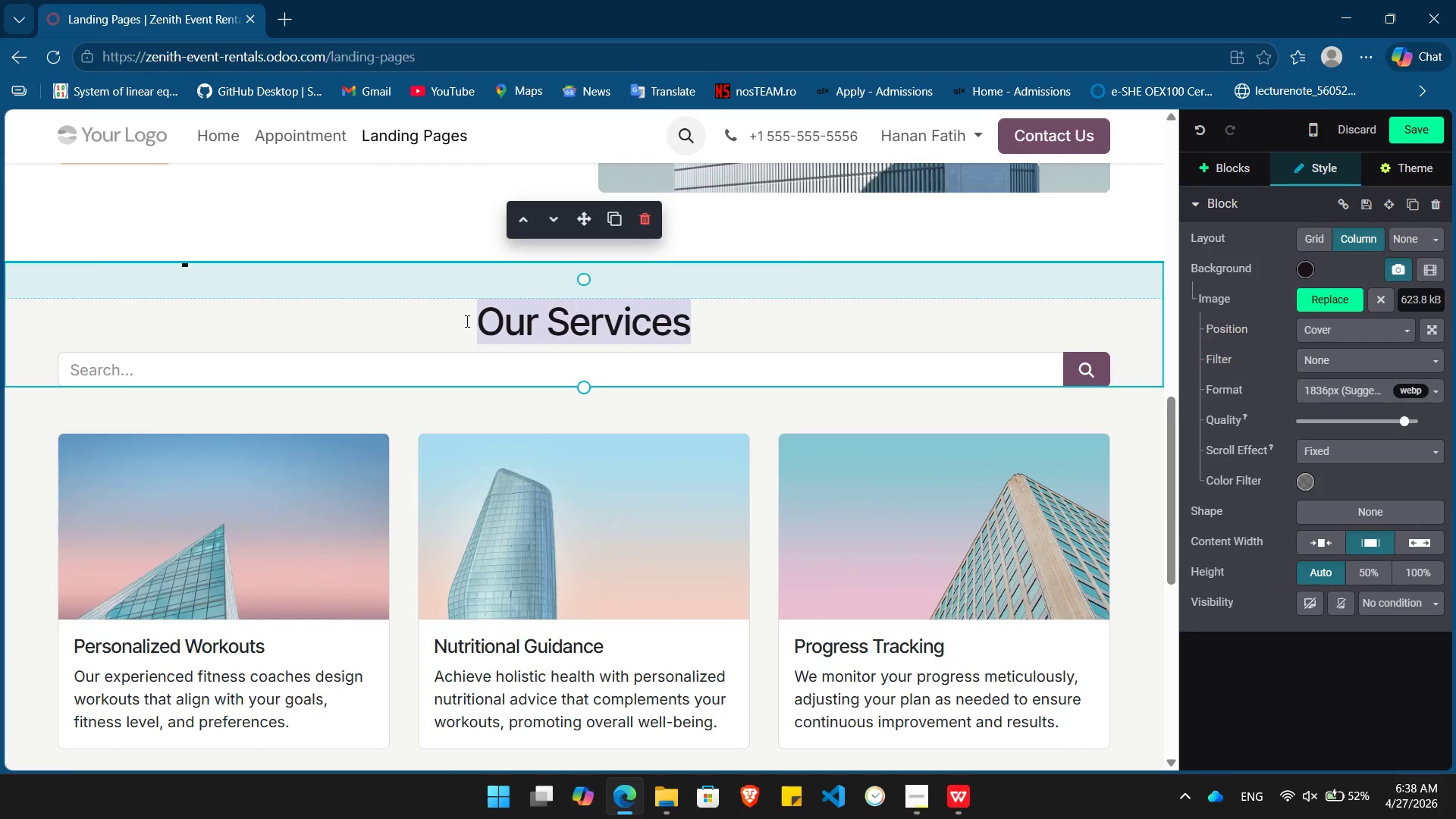 
type(Zenith Gallery)
 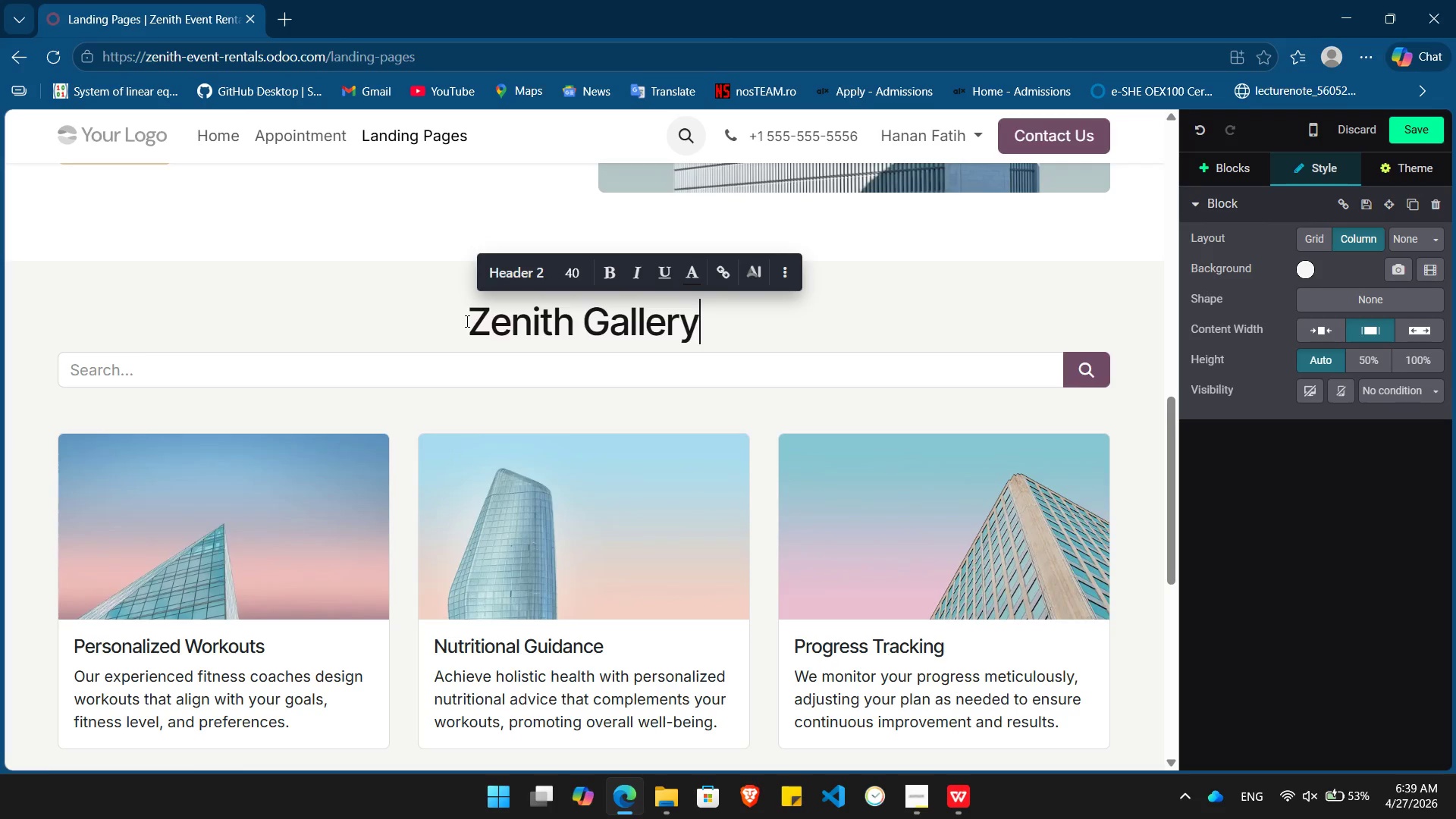 
wait(11.66)
 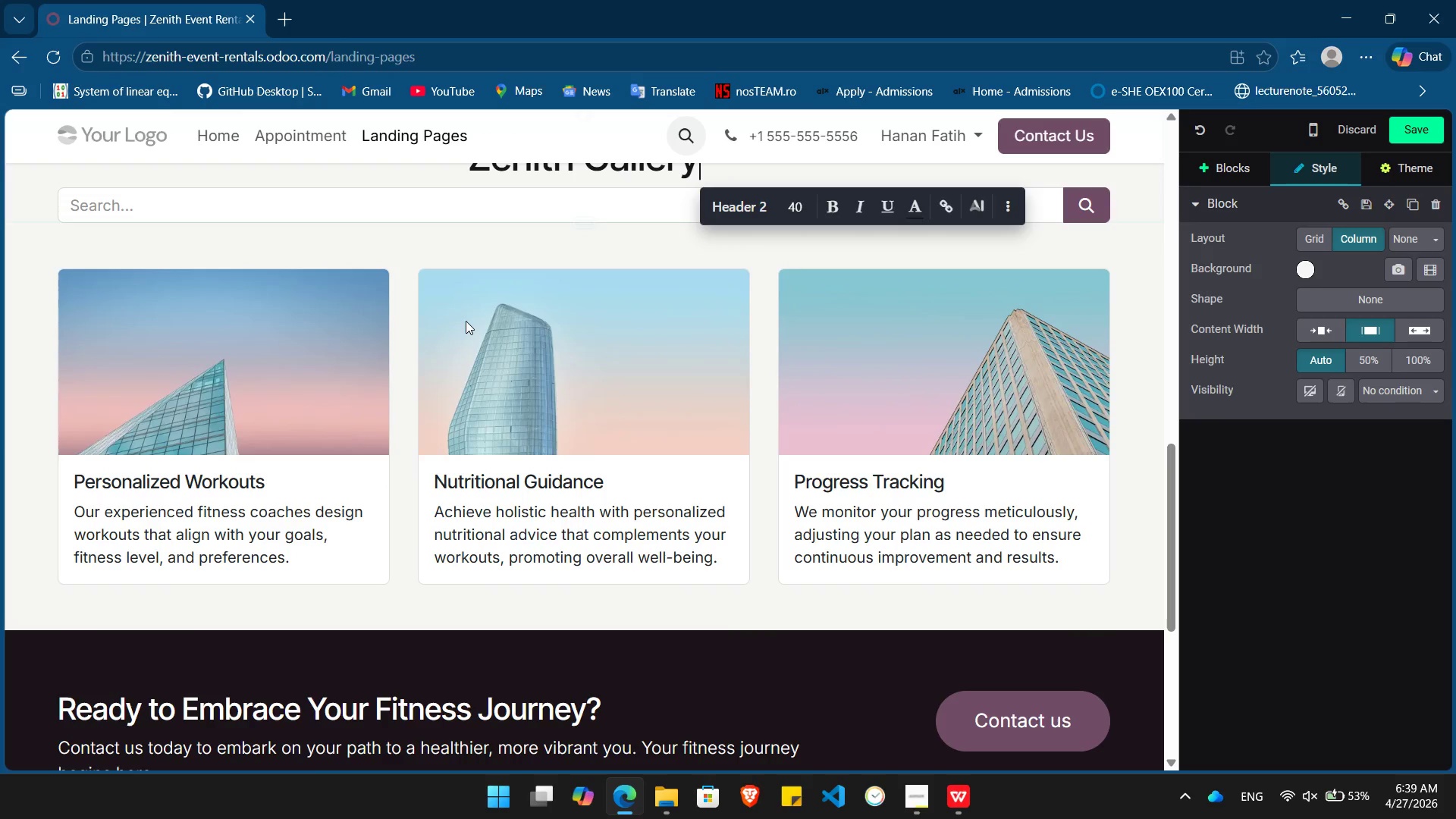 
double_click([234, 305])
 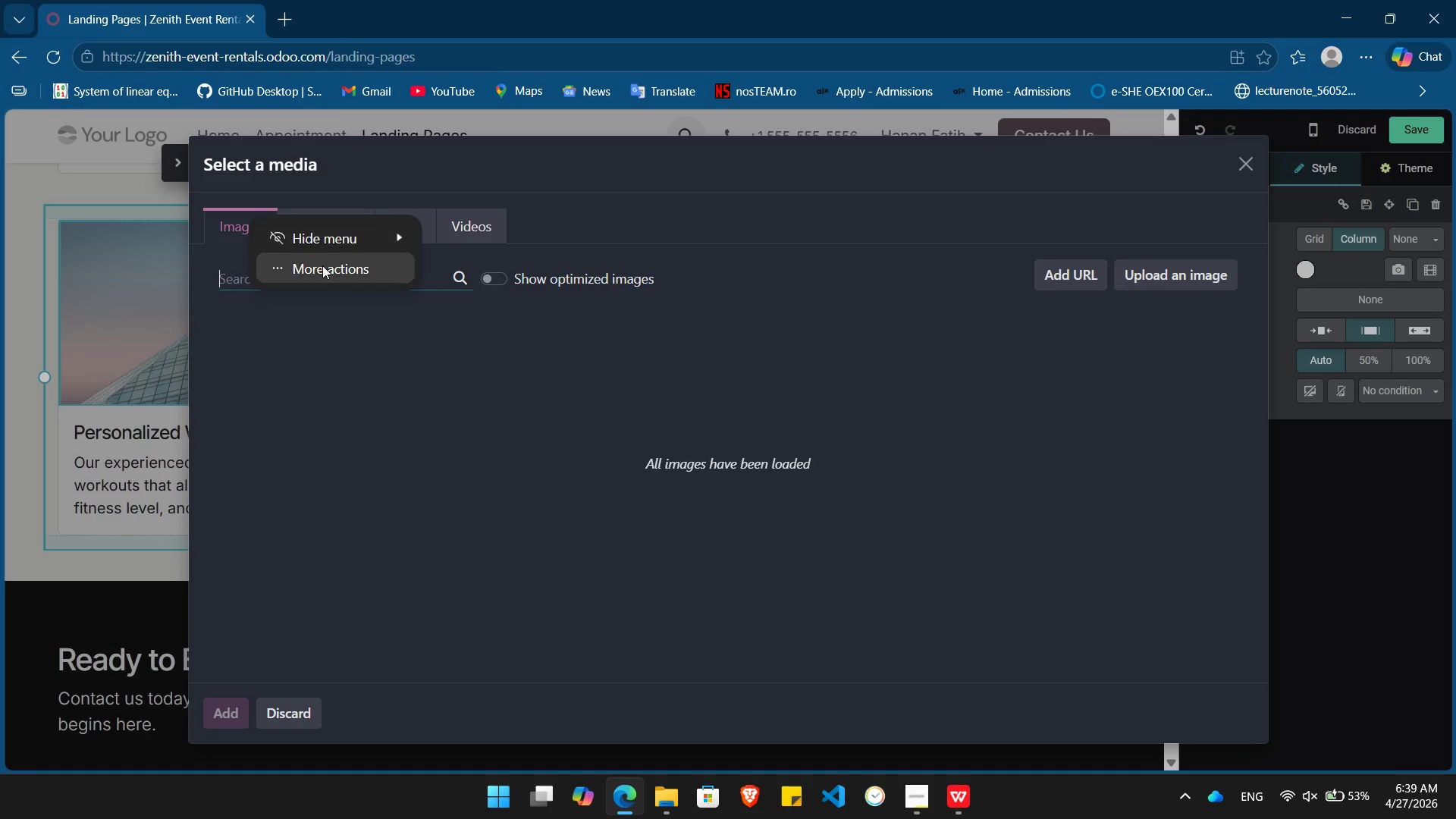 
left_click([235, 281])
 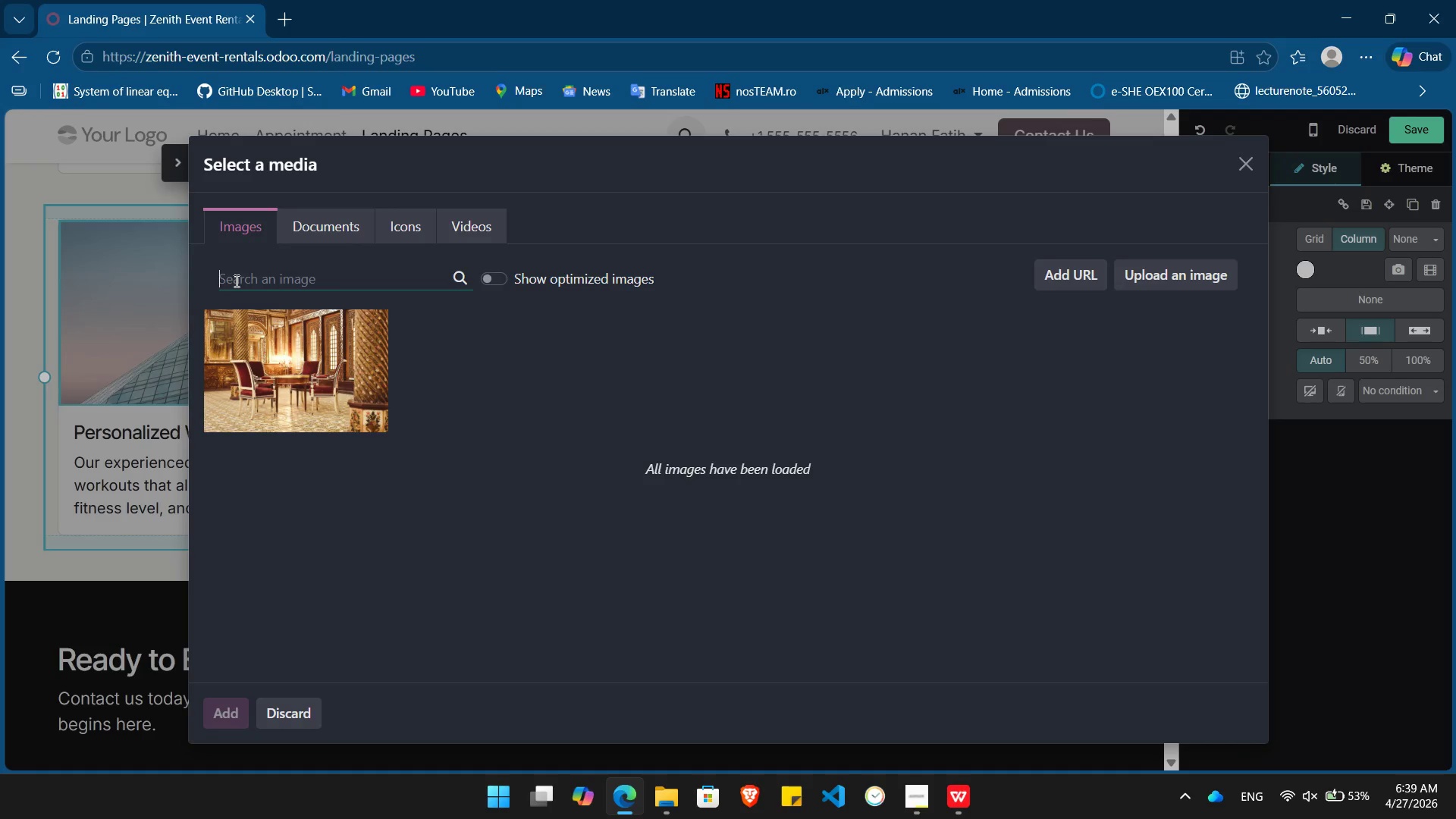 
hold_key(key=ShiftLeft, duration=0.53)
 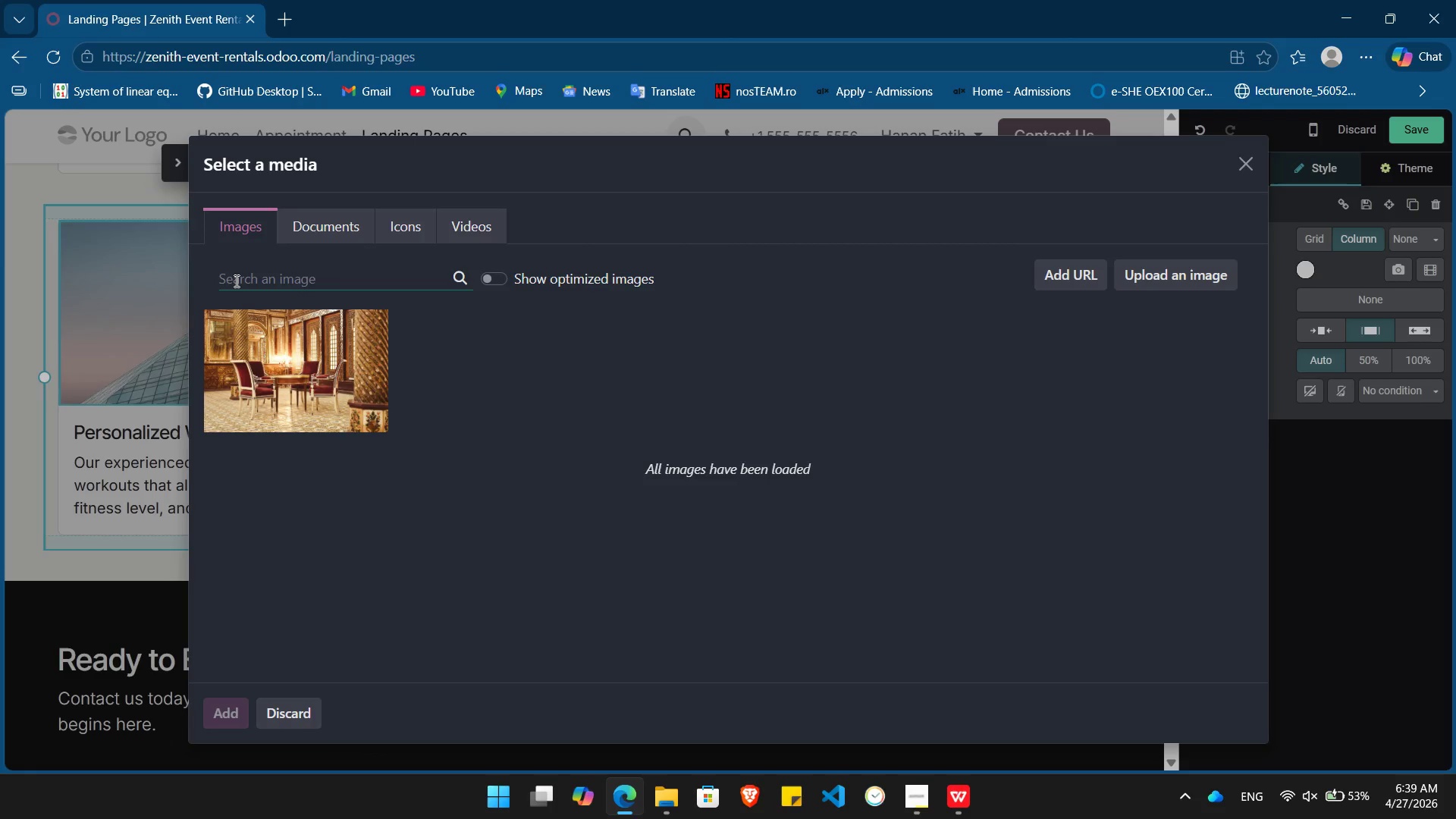 
type(t)
key(Backspace)
type(tech forwar)
 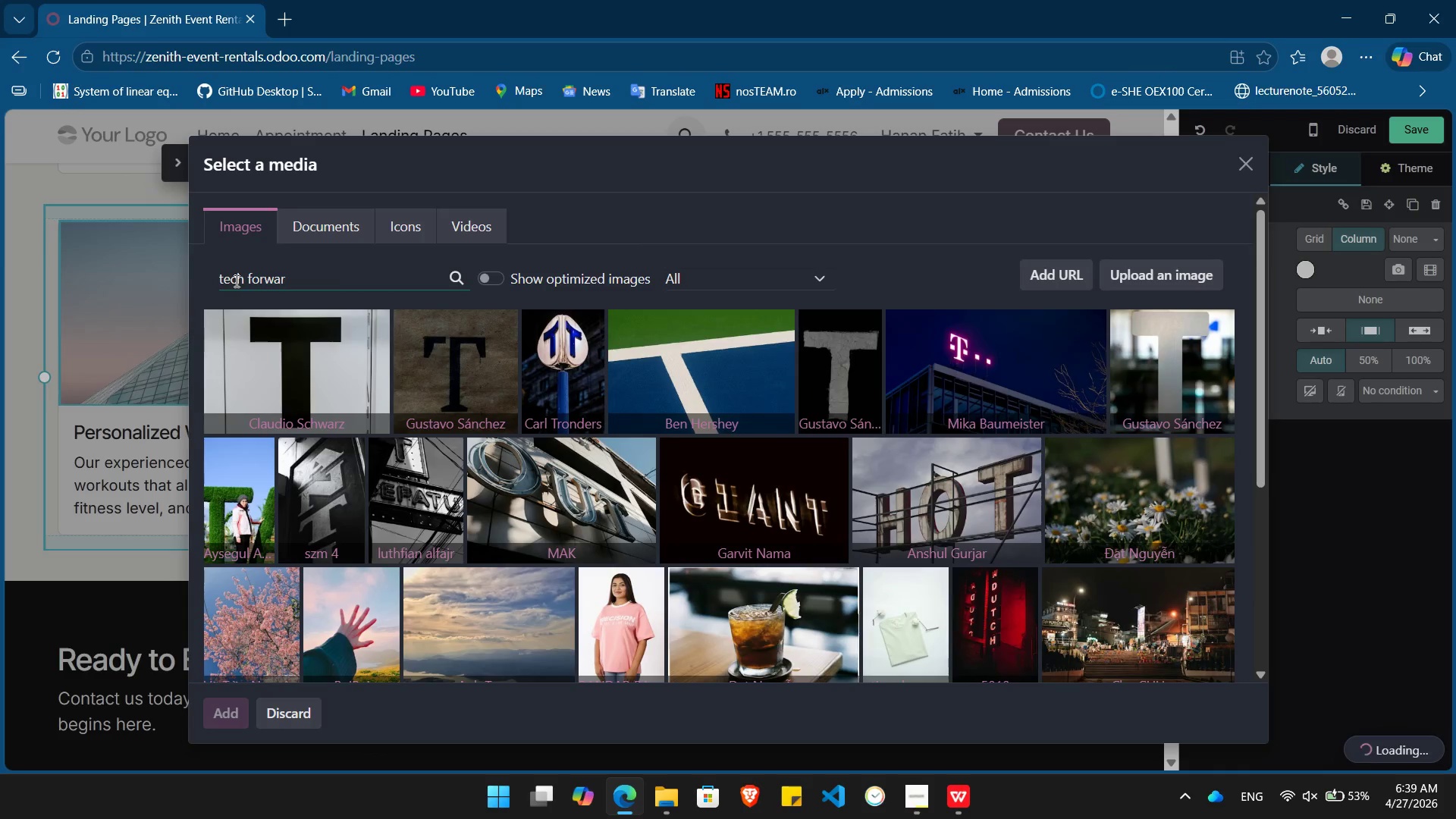 
hold_key(key=Backspace, duration=0.98)
 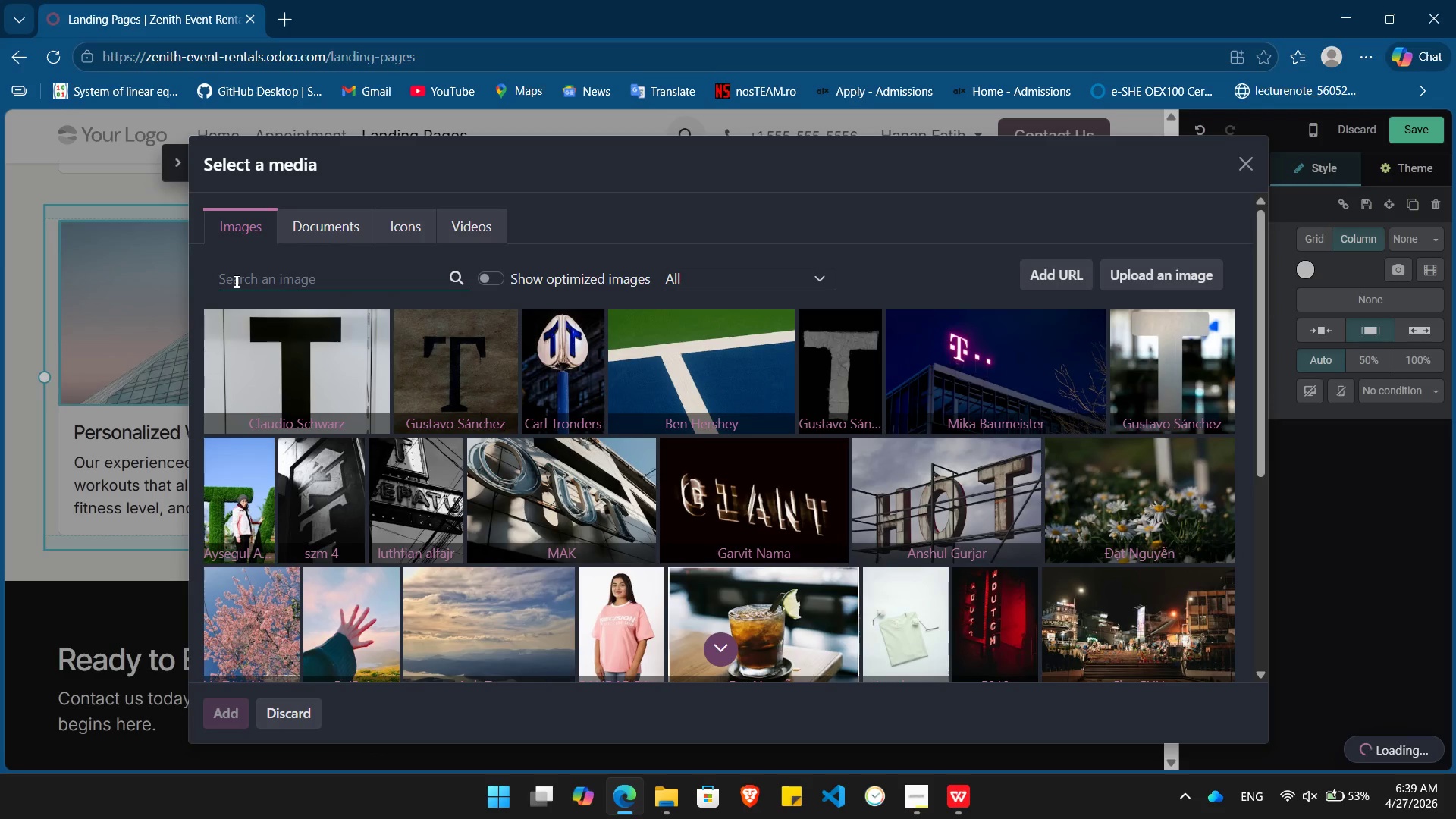 
type(stagging)
 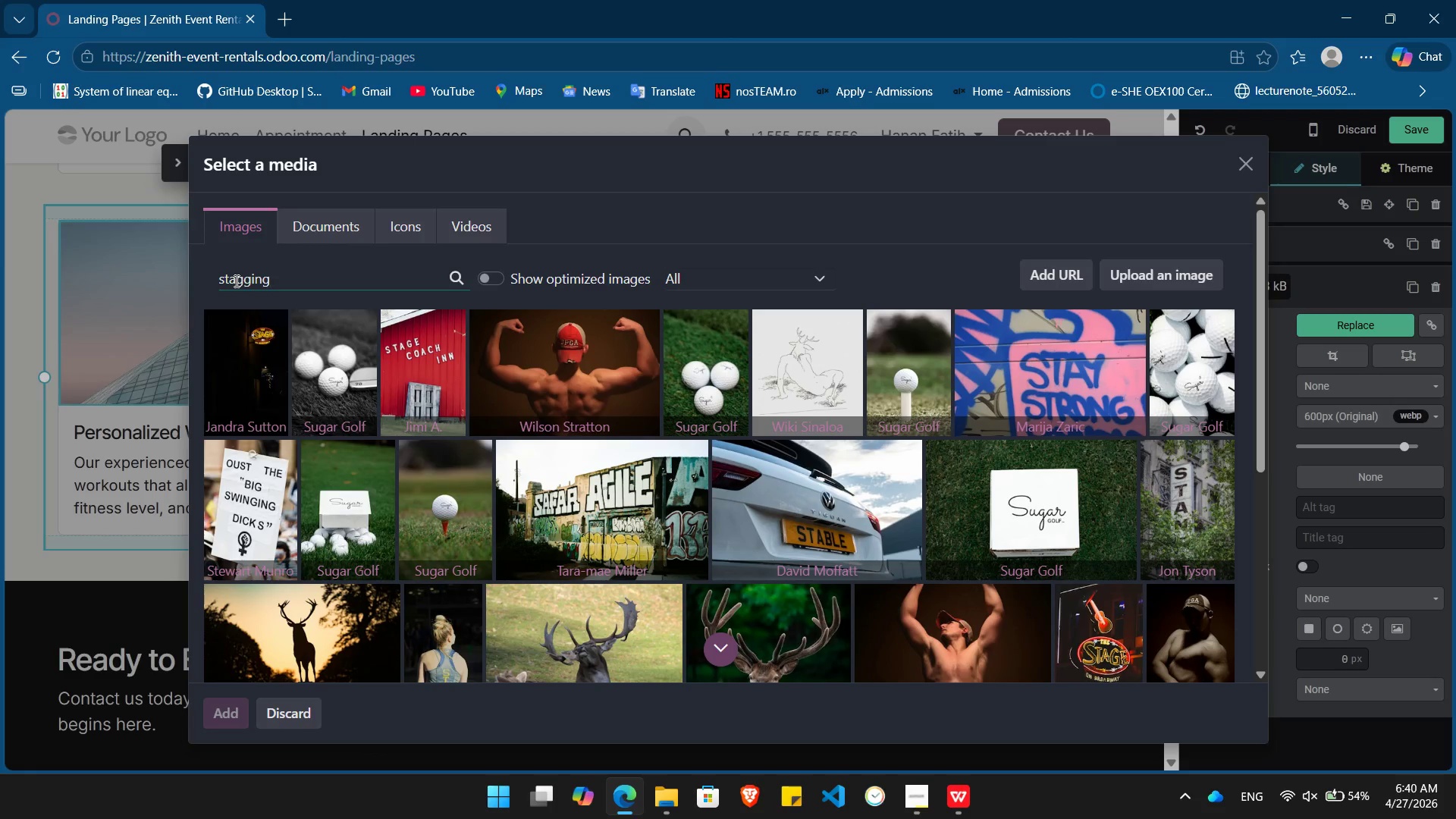 
wait(40.56)
 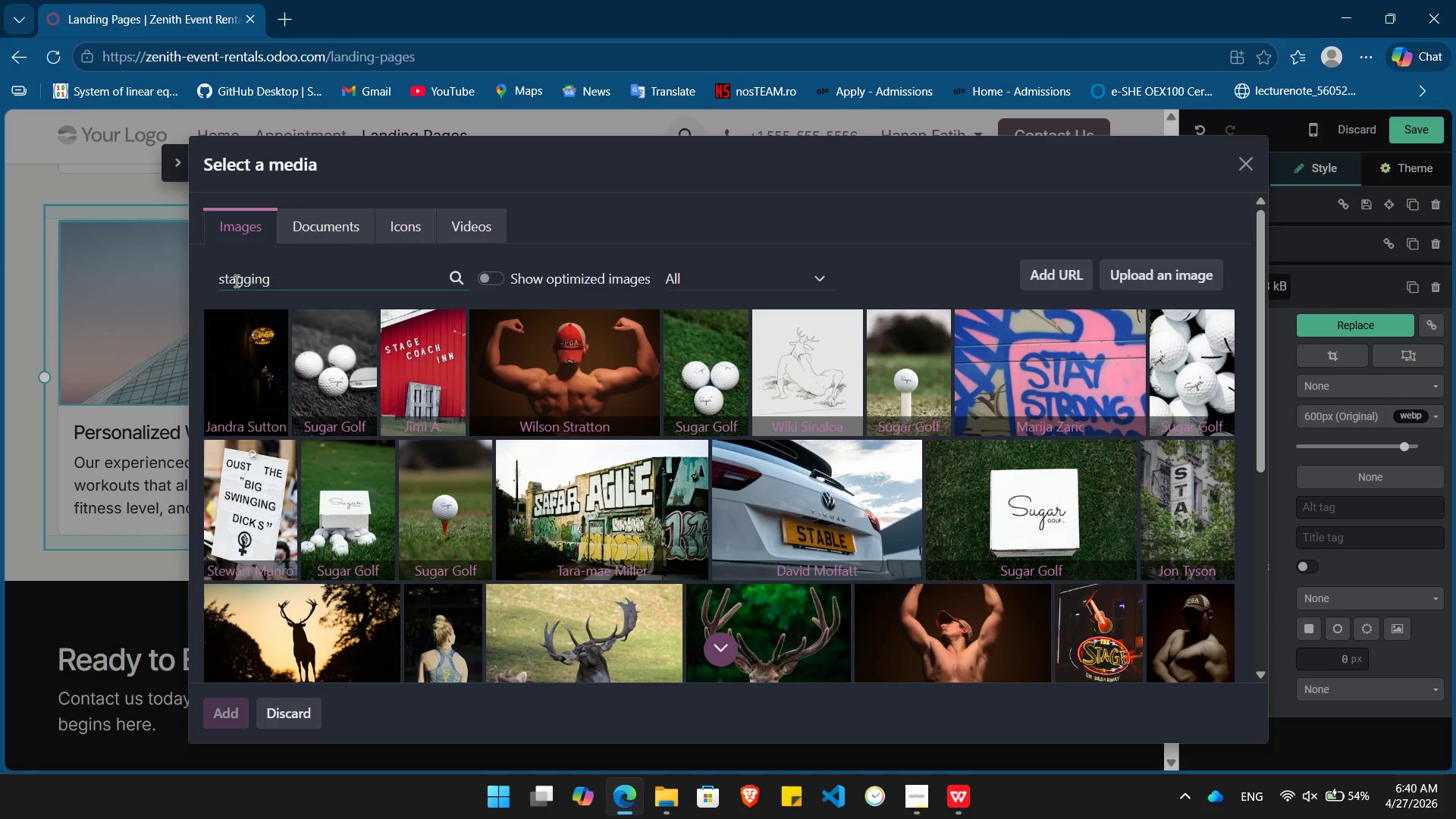 
hold_key(key=Backspace, duration=0.8)
 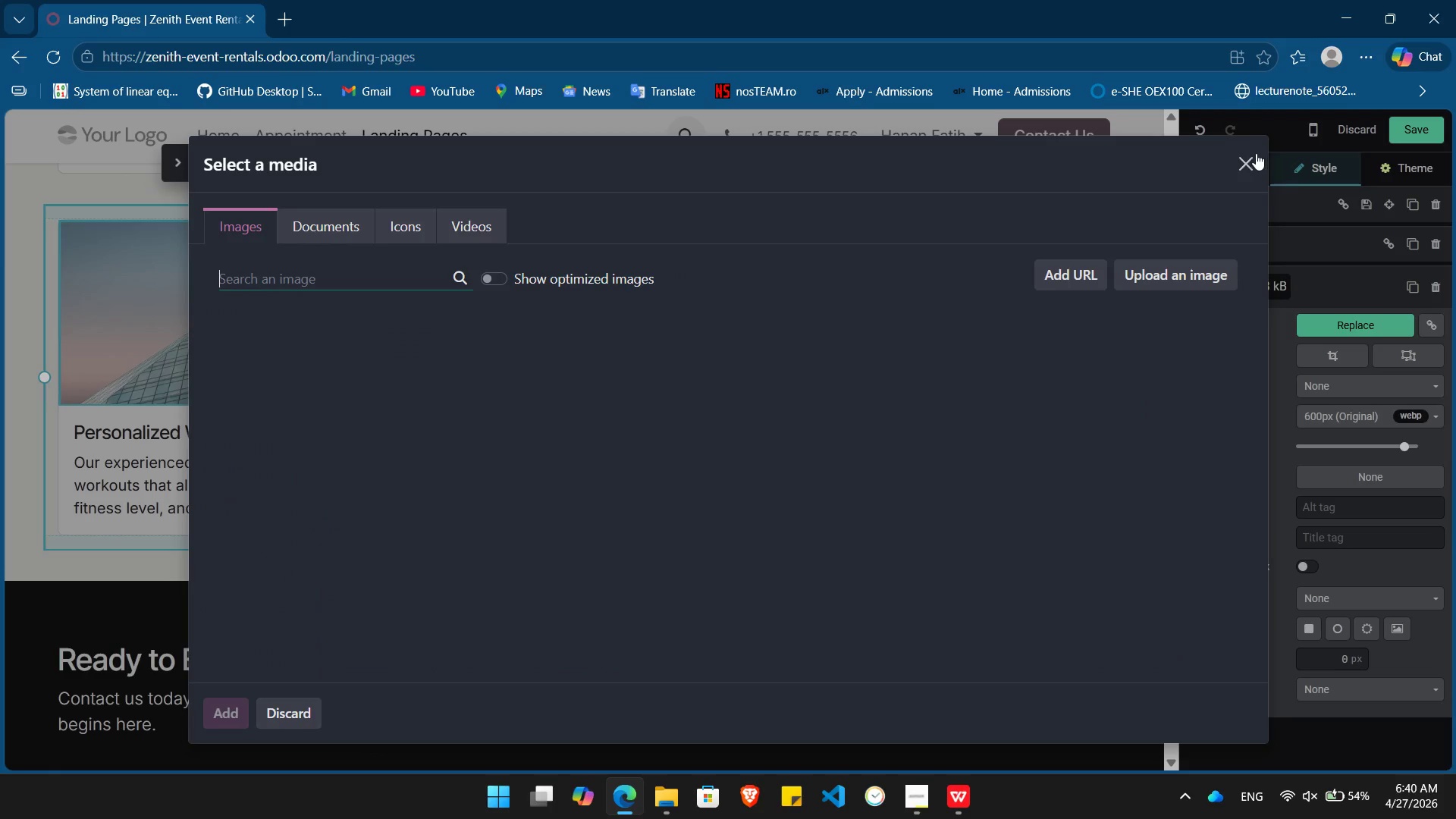 
left_click([1239, 162])
 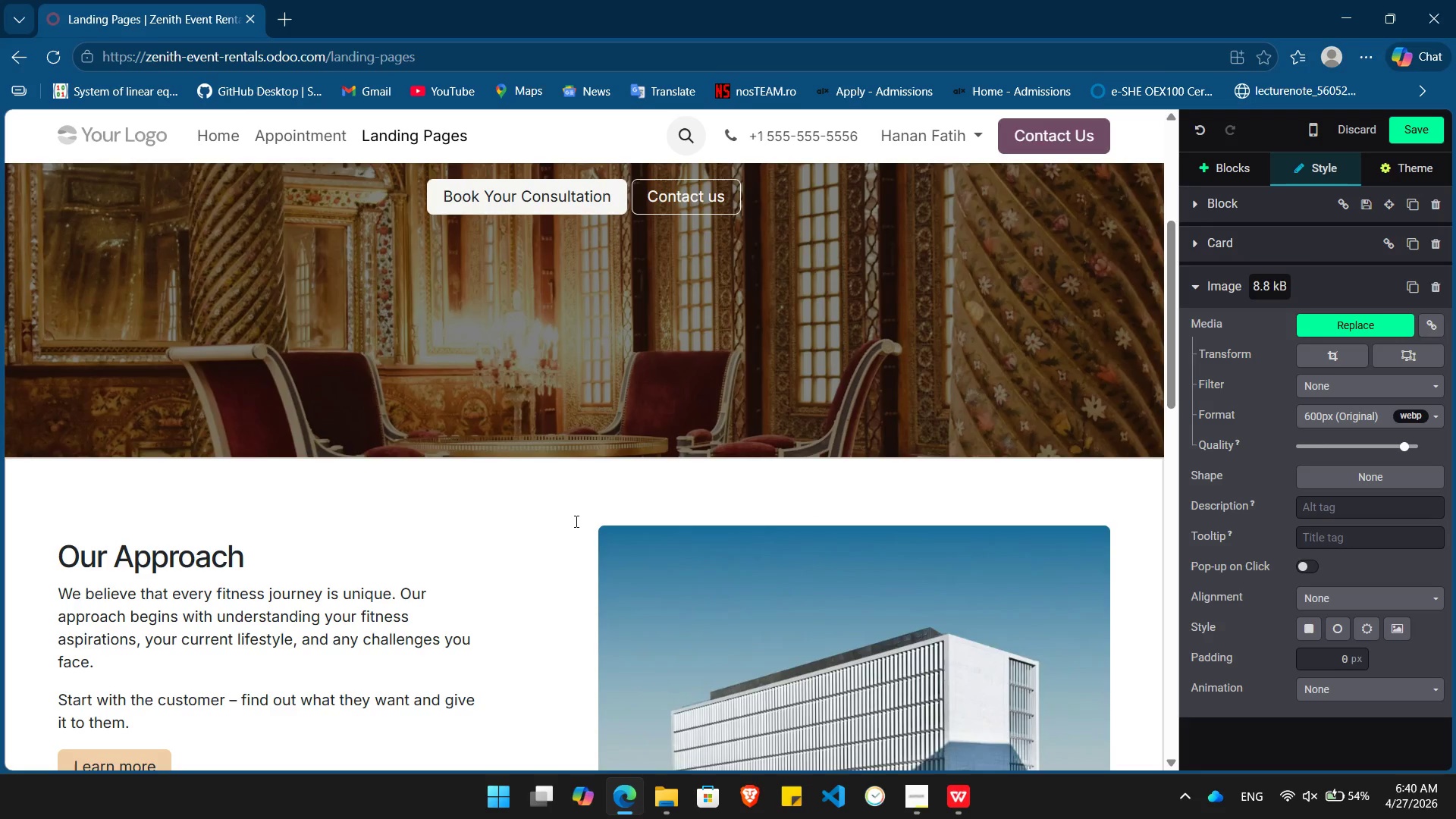 
left_click([801, 484])
 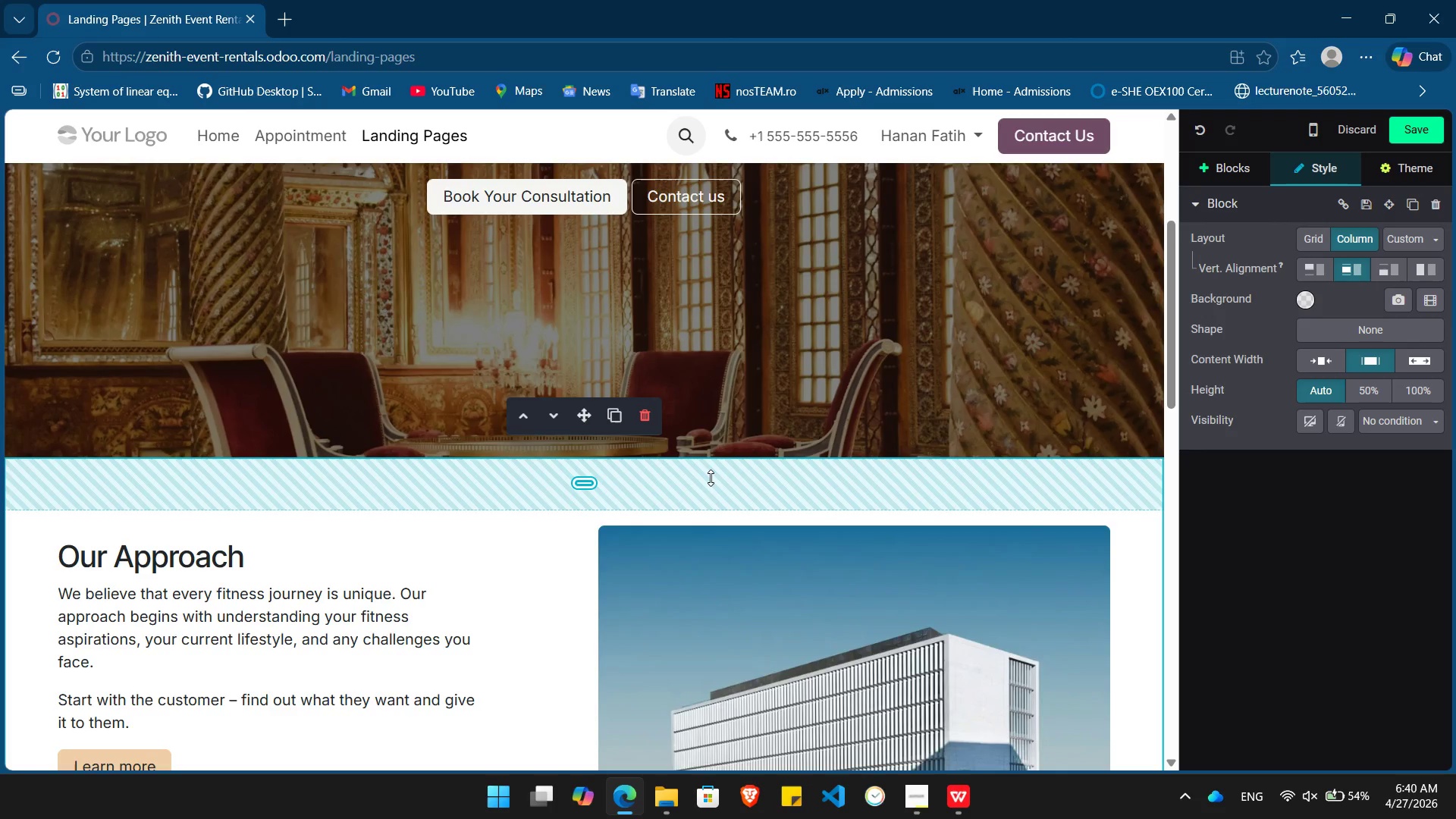 
left_click([645, 413])
 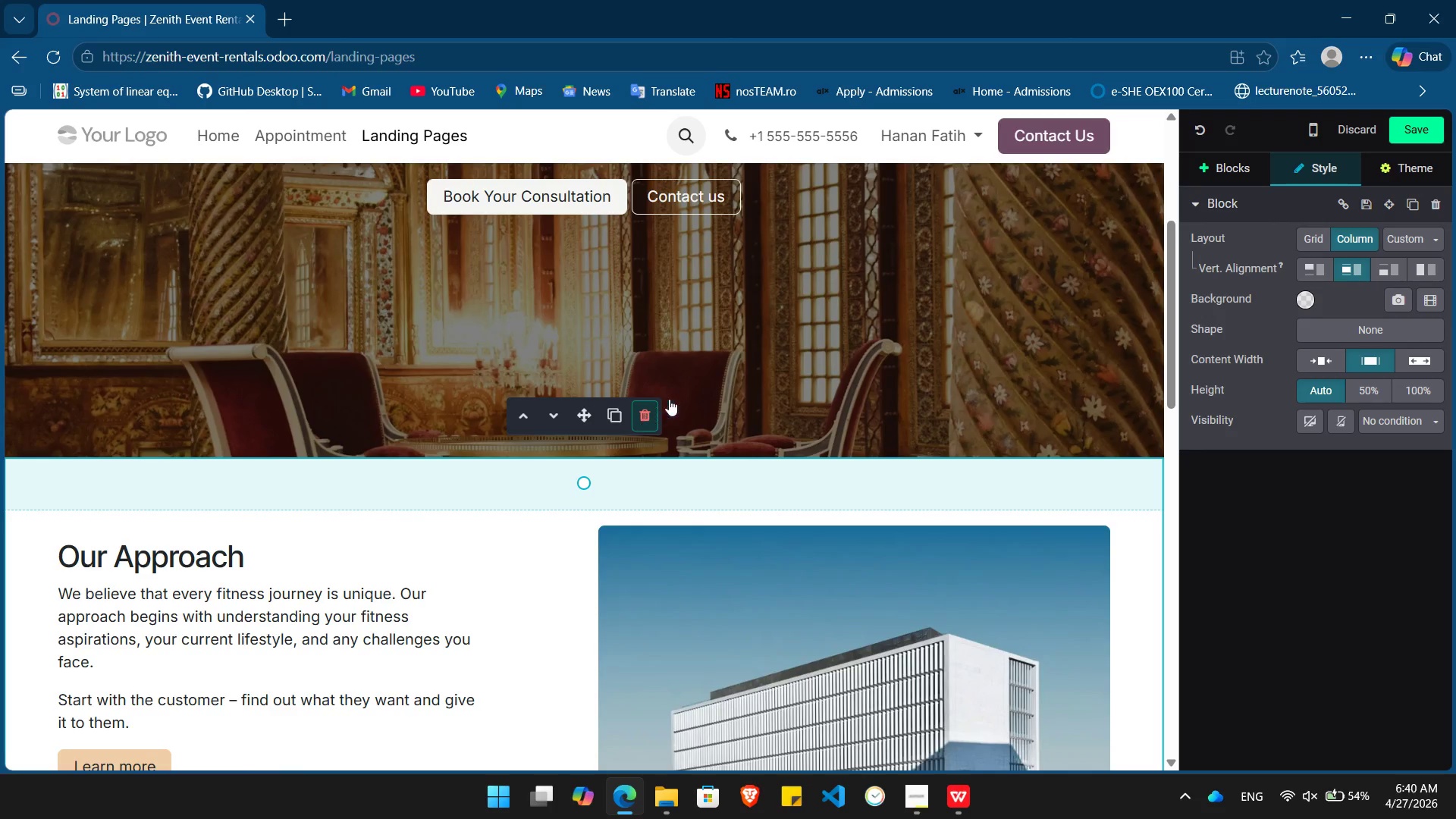 
mouse_move([701, 376])
 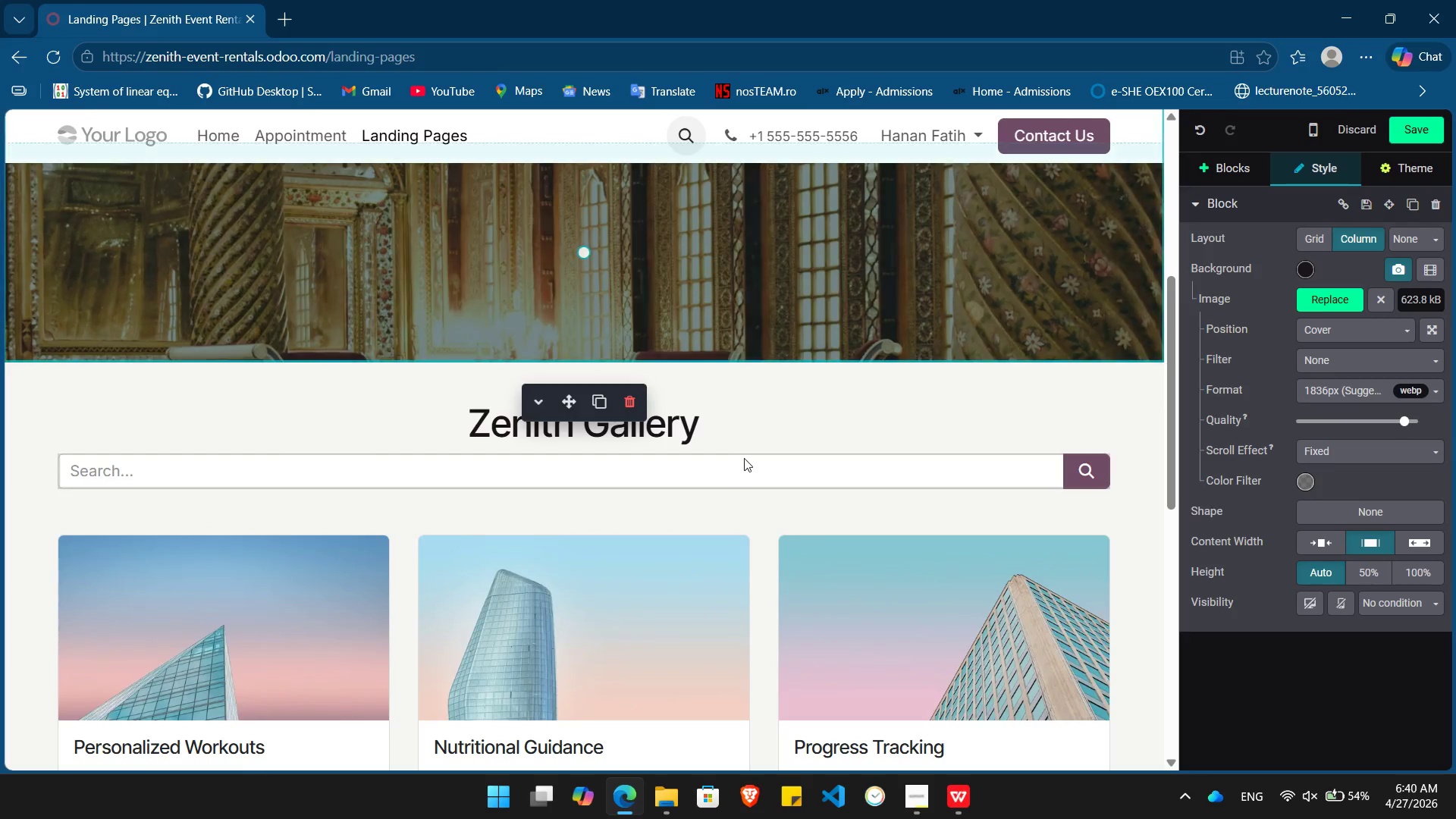 
left_click([748, 469])
 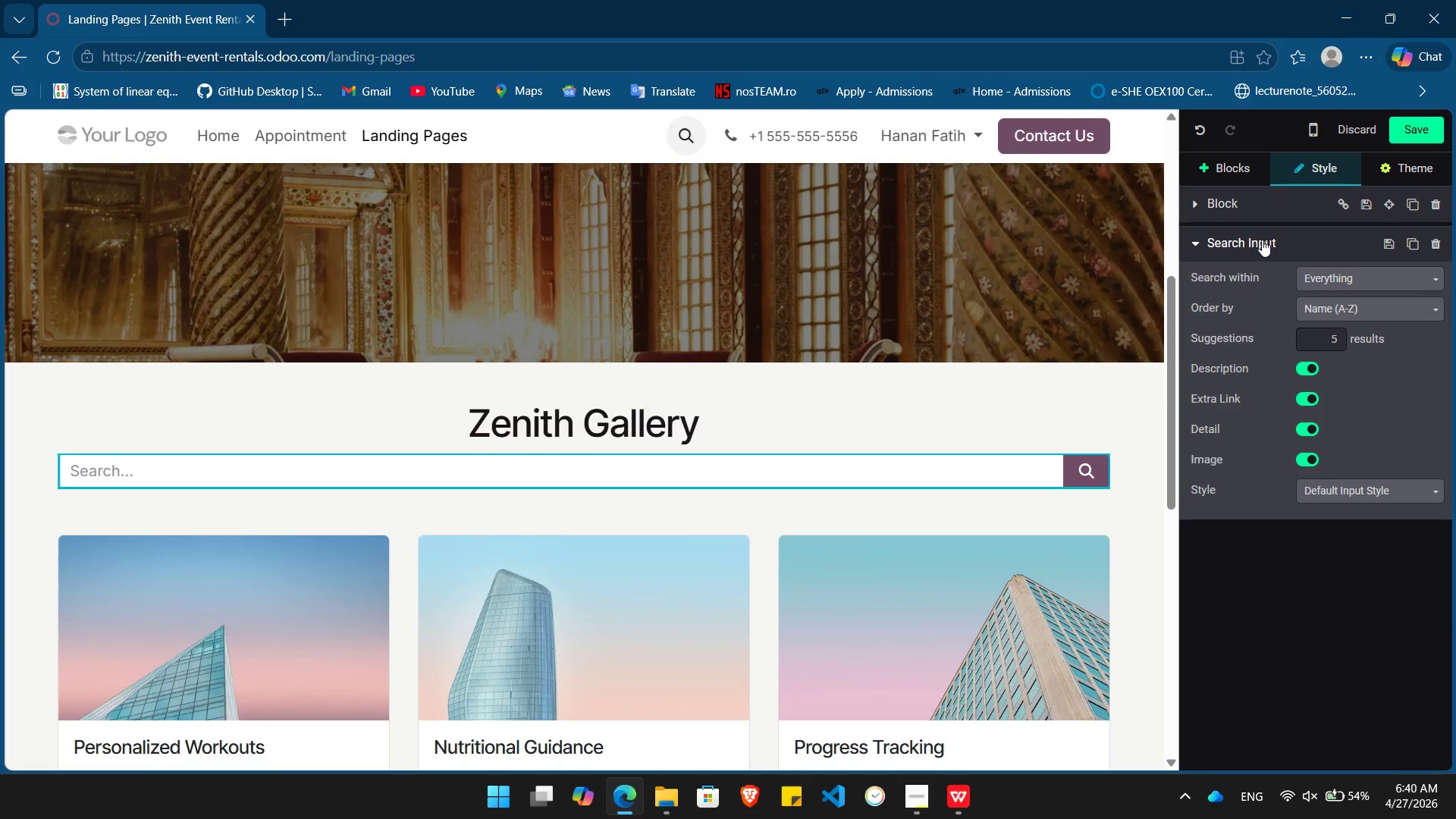 
left_click([1259, 240])
 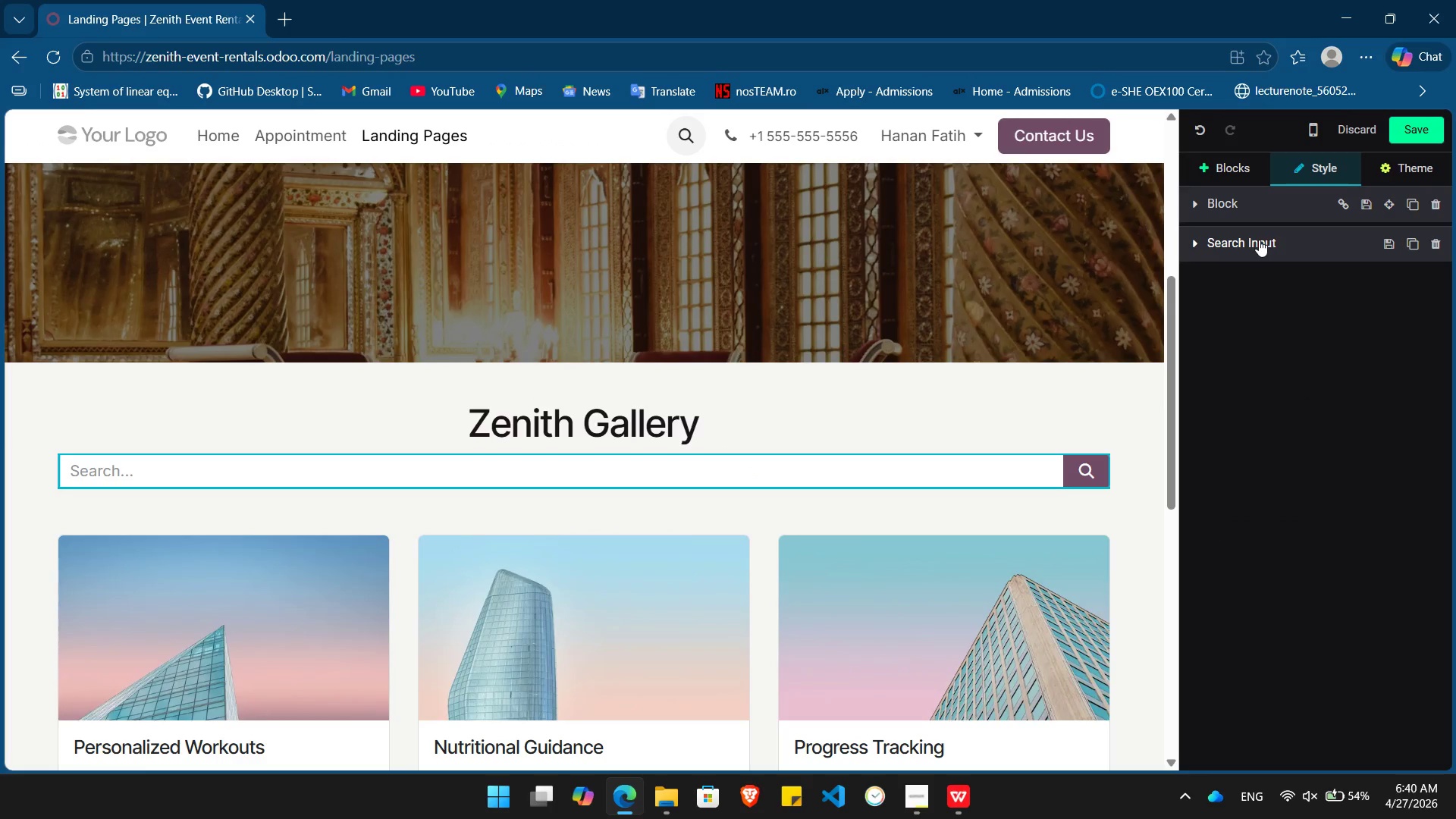 
left_click([1259, 240])
 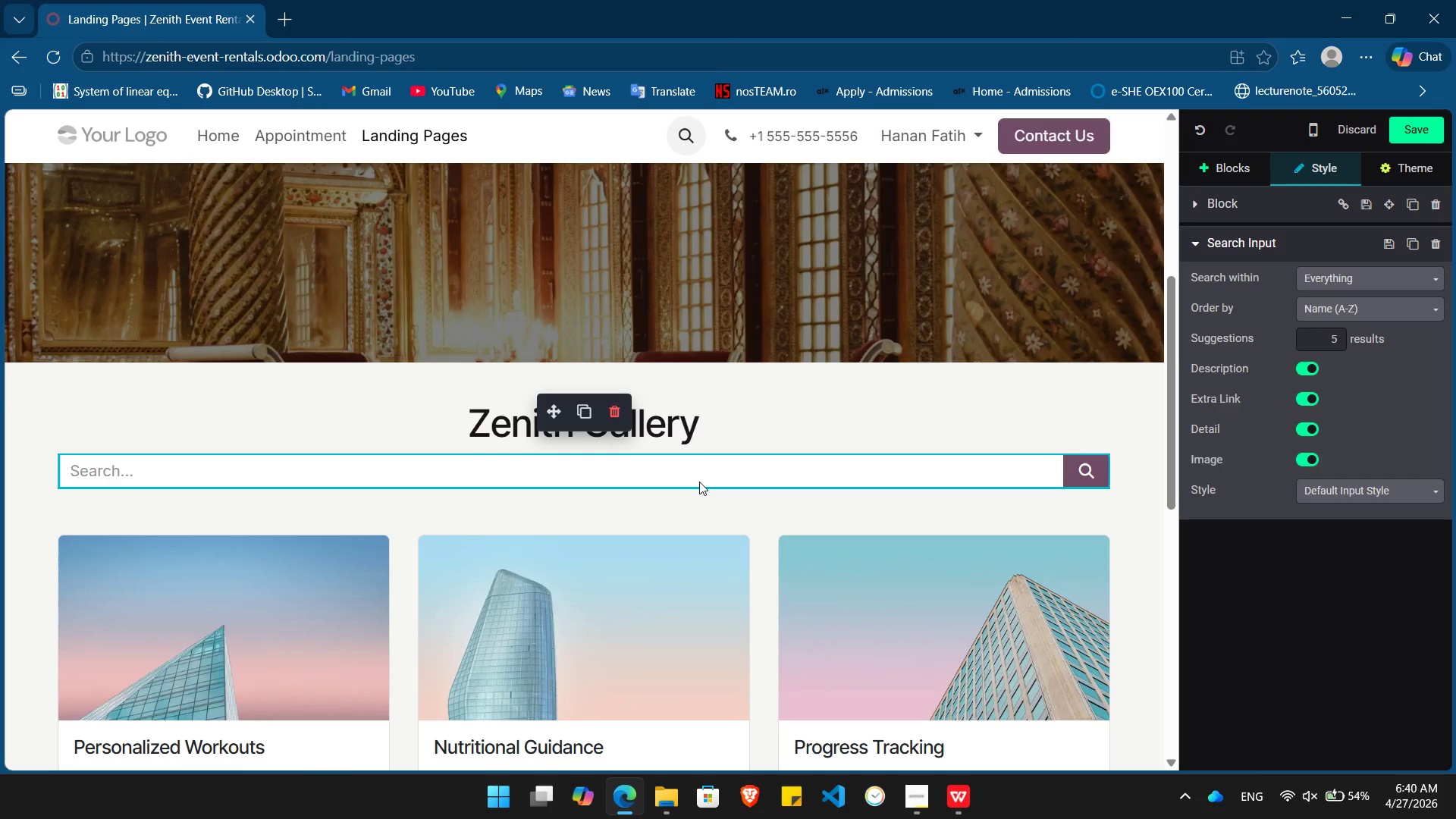 
left_click([610, 413])
 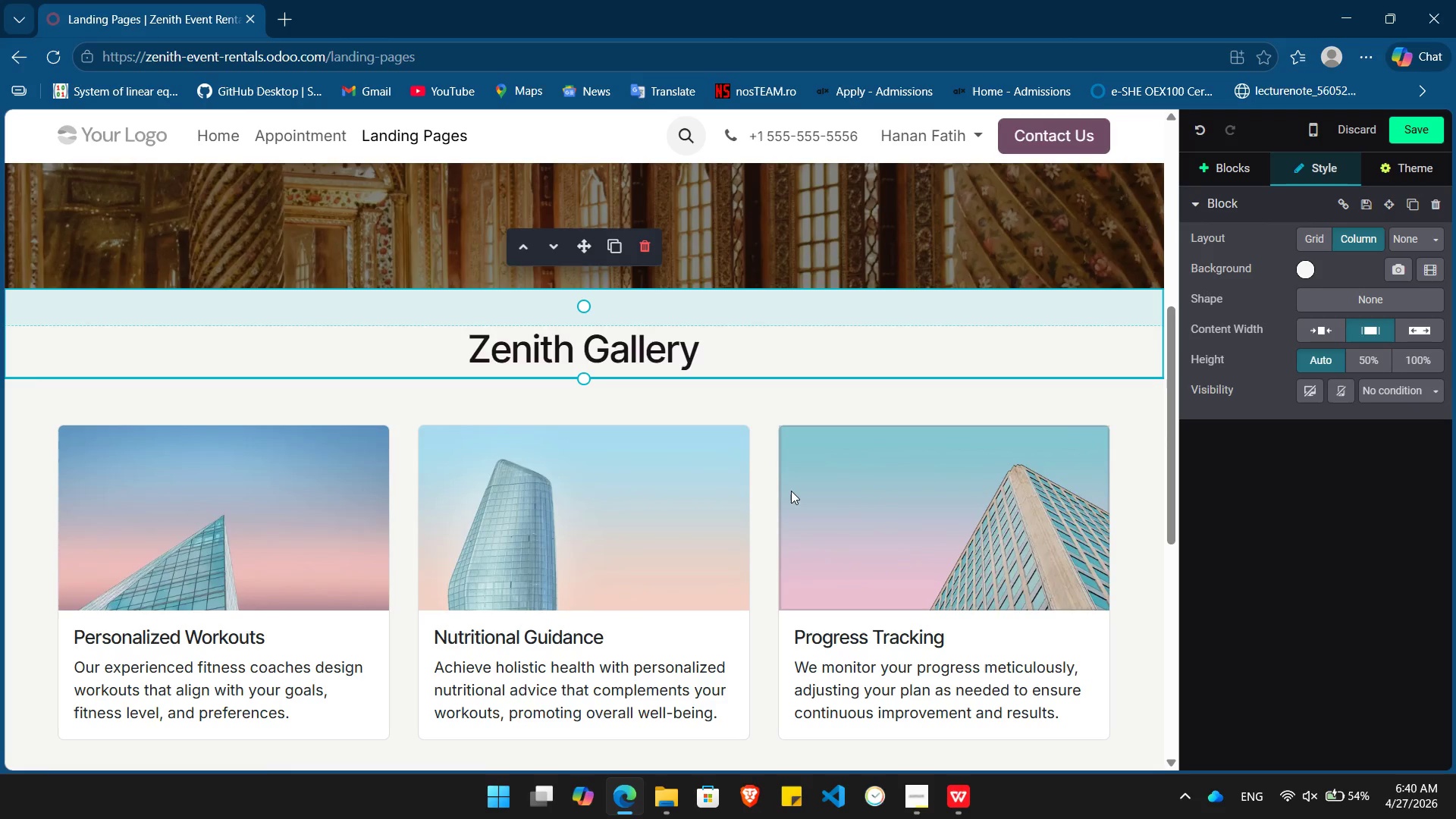 
wait(19.44)
 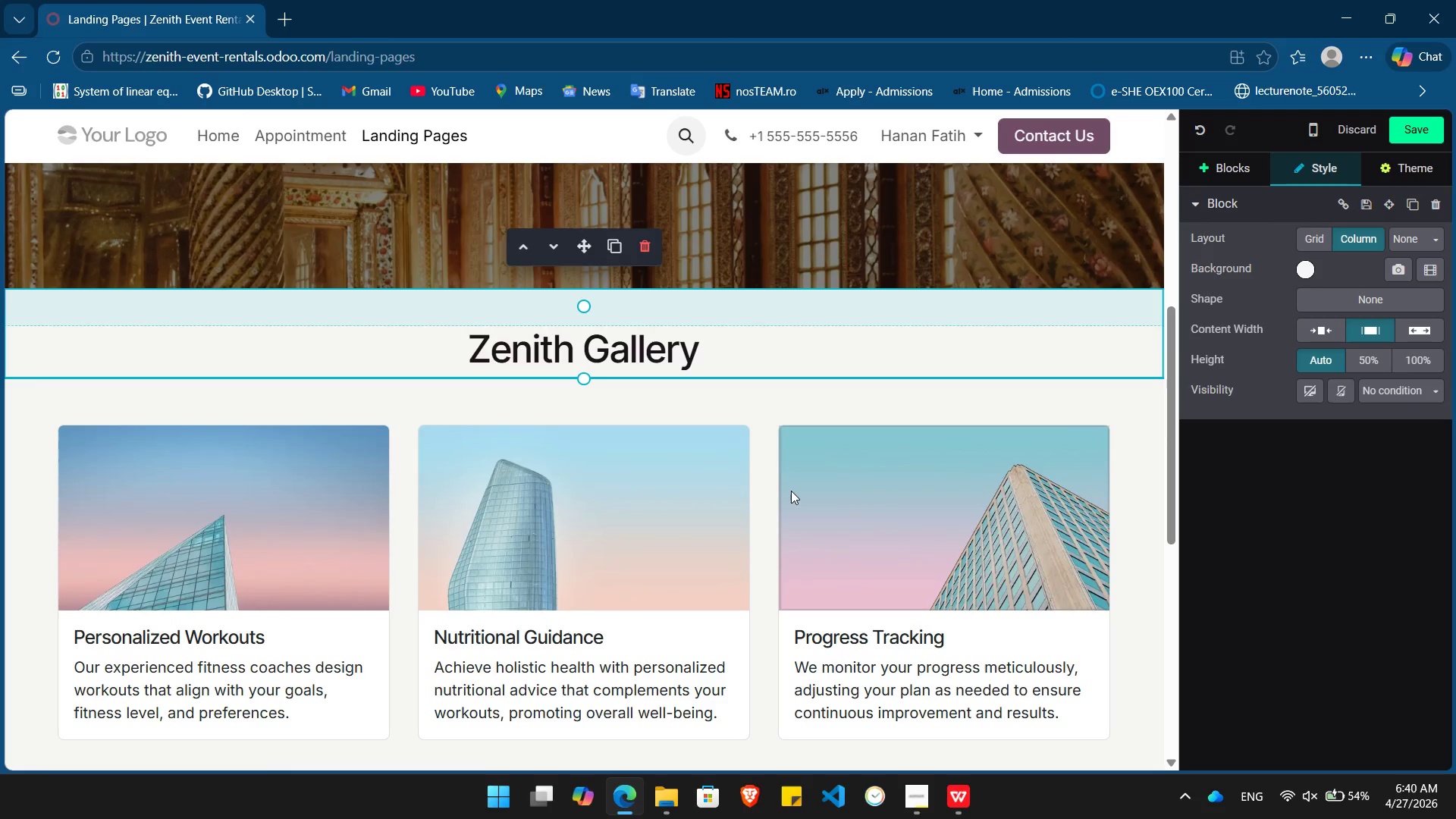 
left_click_drag(start_coordinate=[273, 640], to_coordinate=[22, 638])
 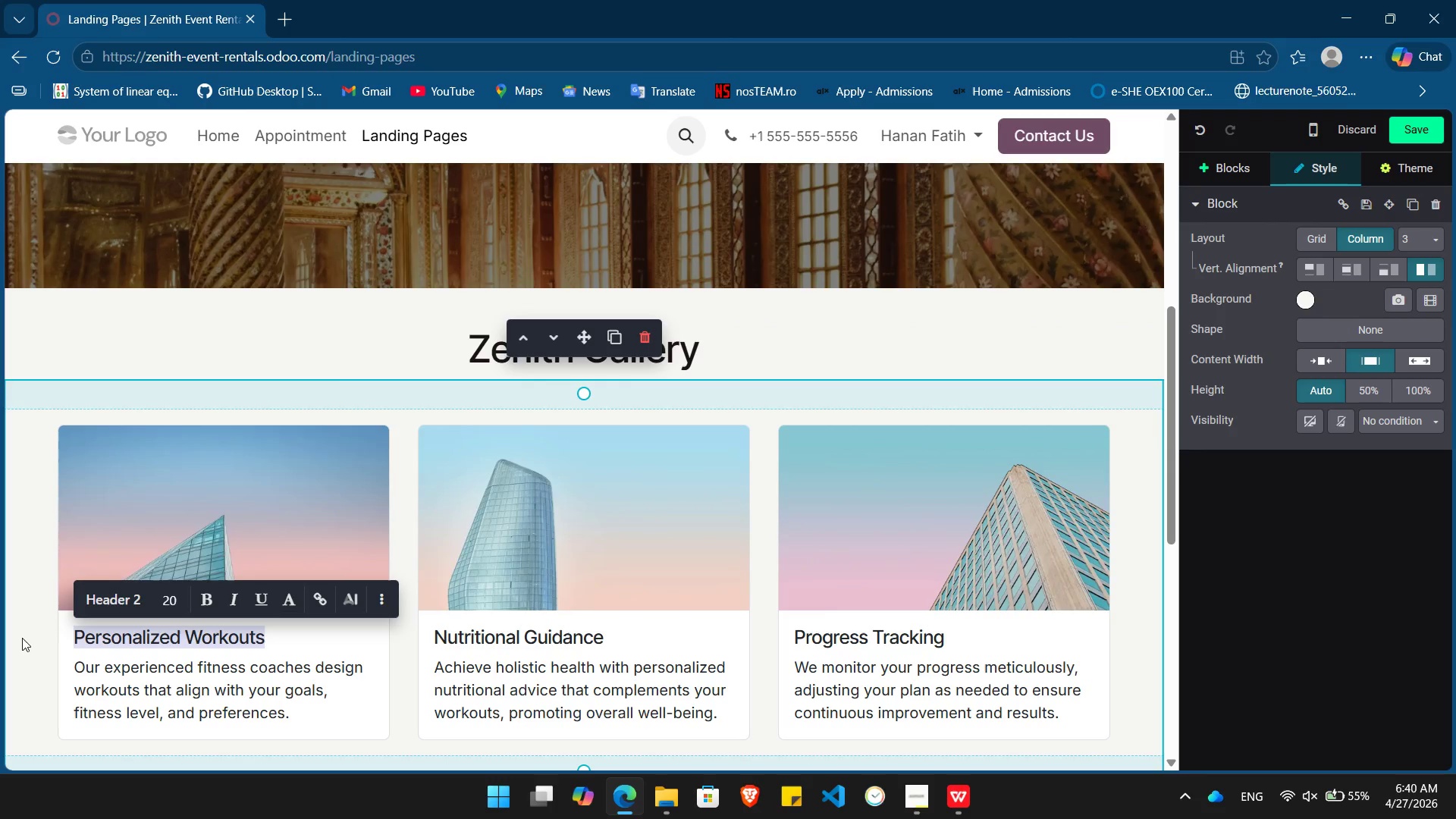 
key(Backspace)
type(The Exeu)
key(Backspace)
type(cutive Lounge)
 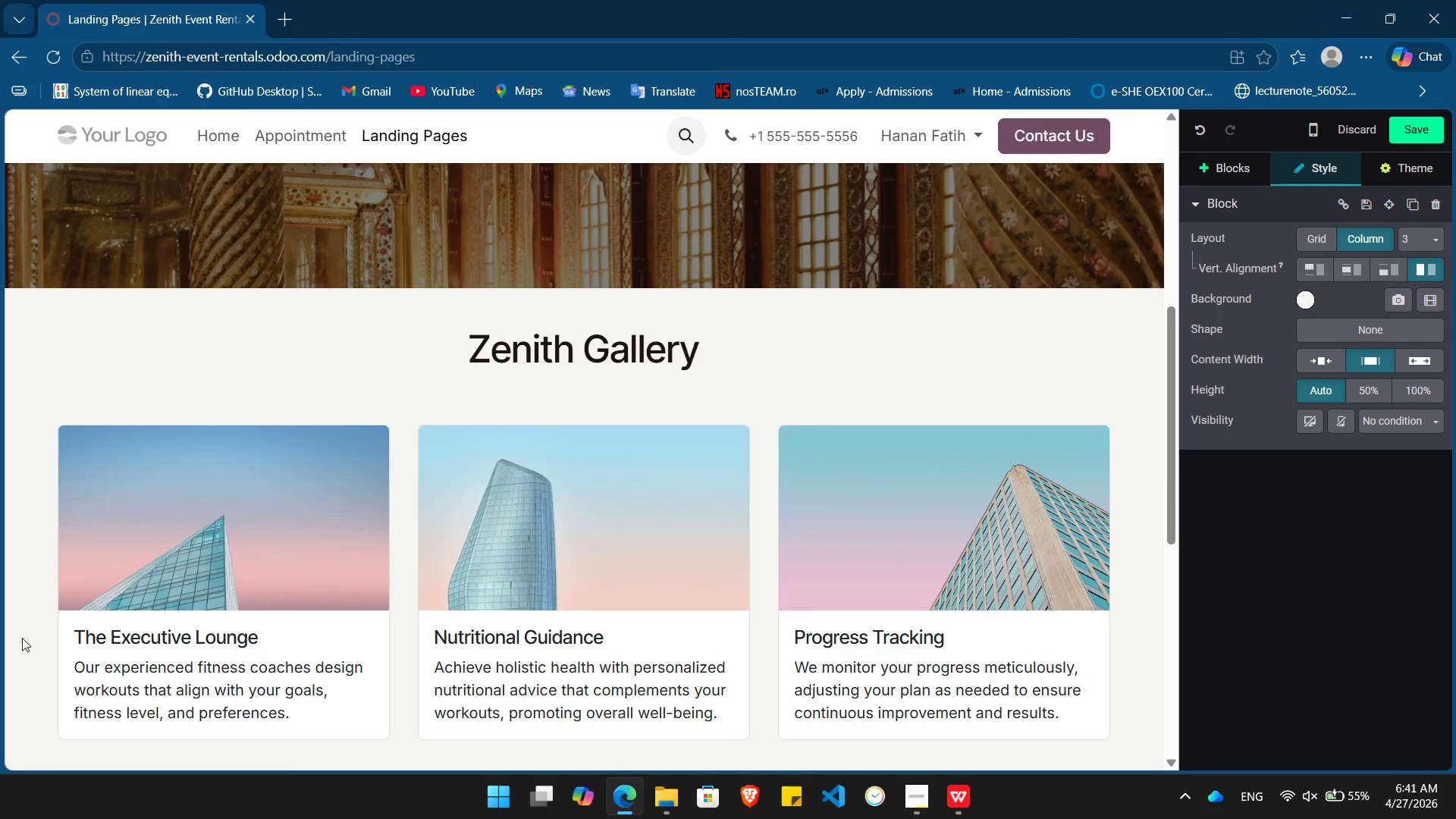 
left_click_drag(start_coordinate=[294, 717], to_coordinate=[53, 676])
 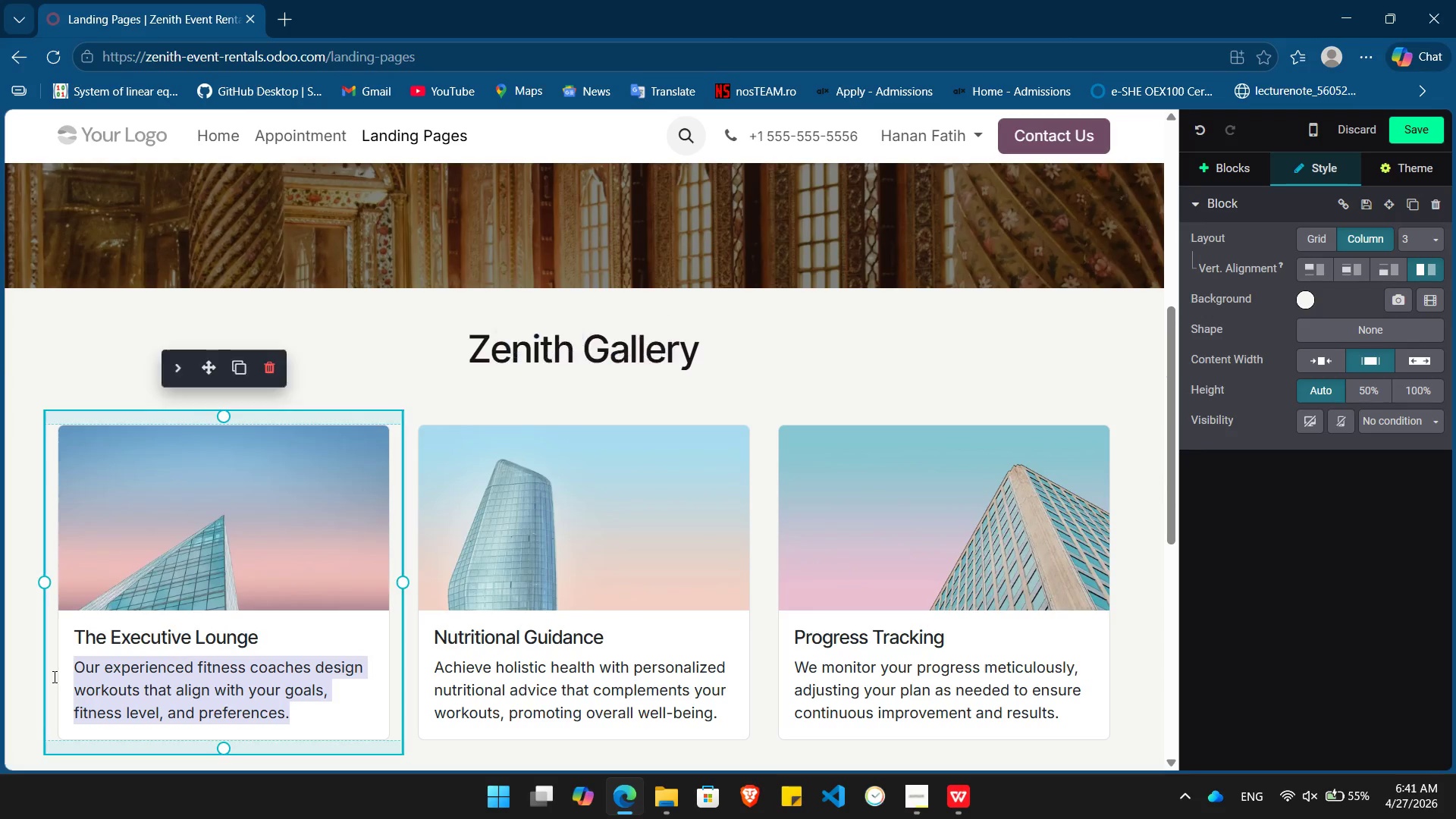 
key(Backspace)
type(Modular sophisticate)
key(Backspace)
type(ion designed for the International Finance Sunit)
key(Backspace)
key(Backspace)
key(Backspace)
type(mmit. Focud)
key(Backspace)
type(sed on privacy and comfort within high-traffic envi)
key(Tab)
type(,)
key(Backspace)
type(.)
 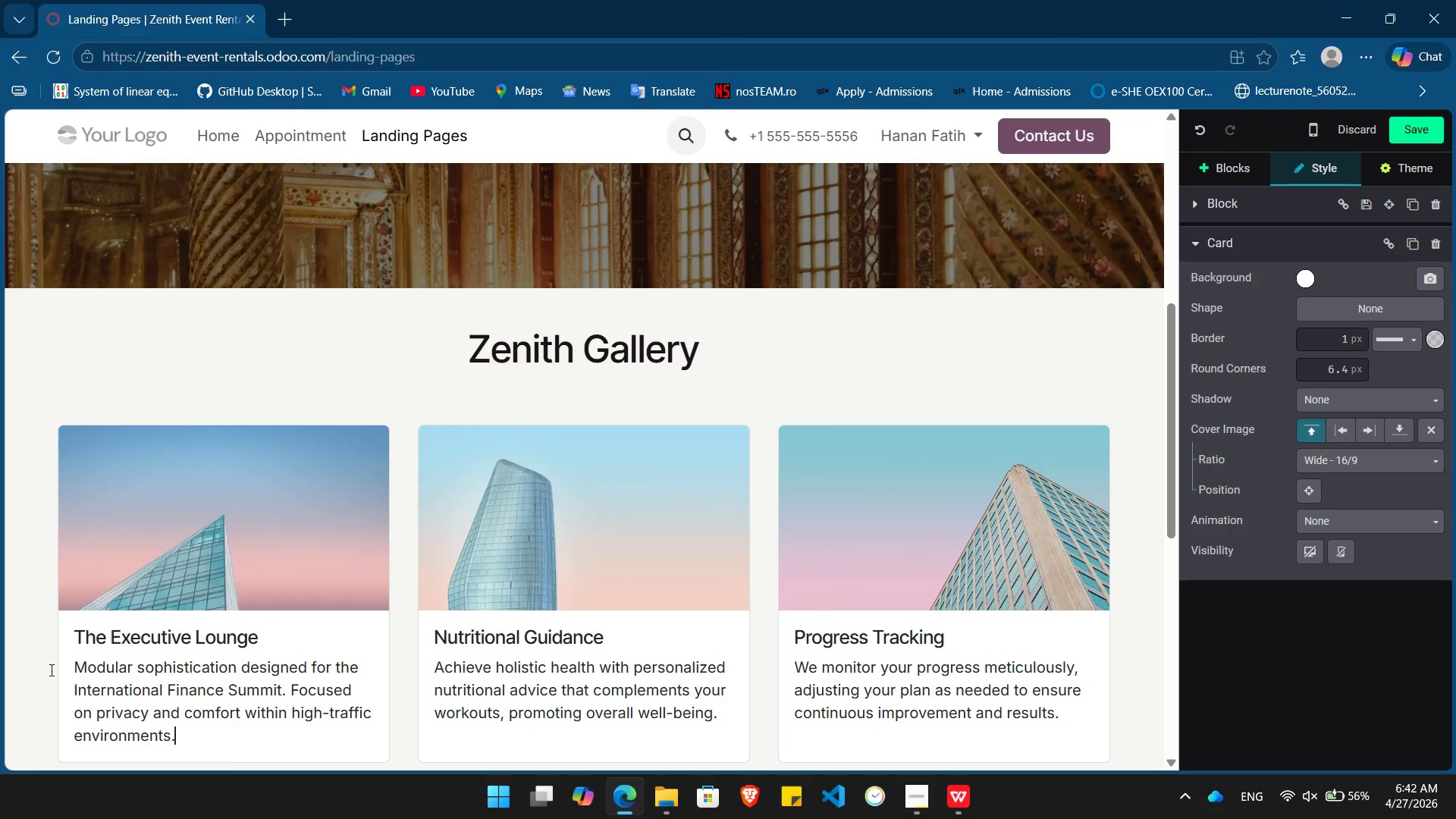 
double_click([287, 566])
 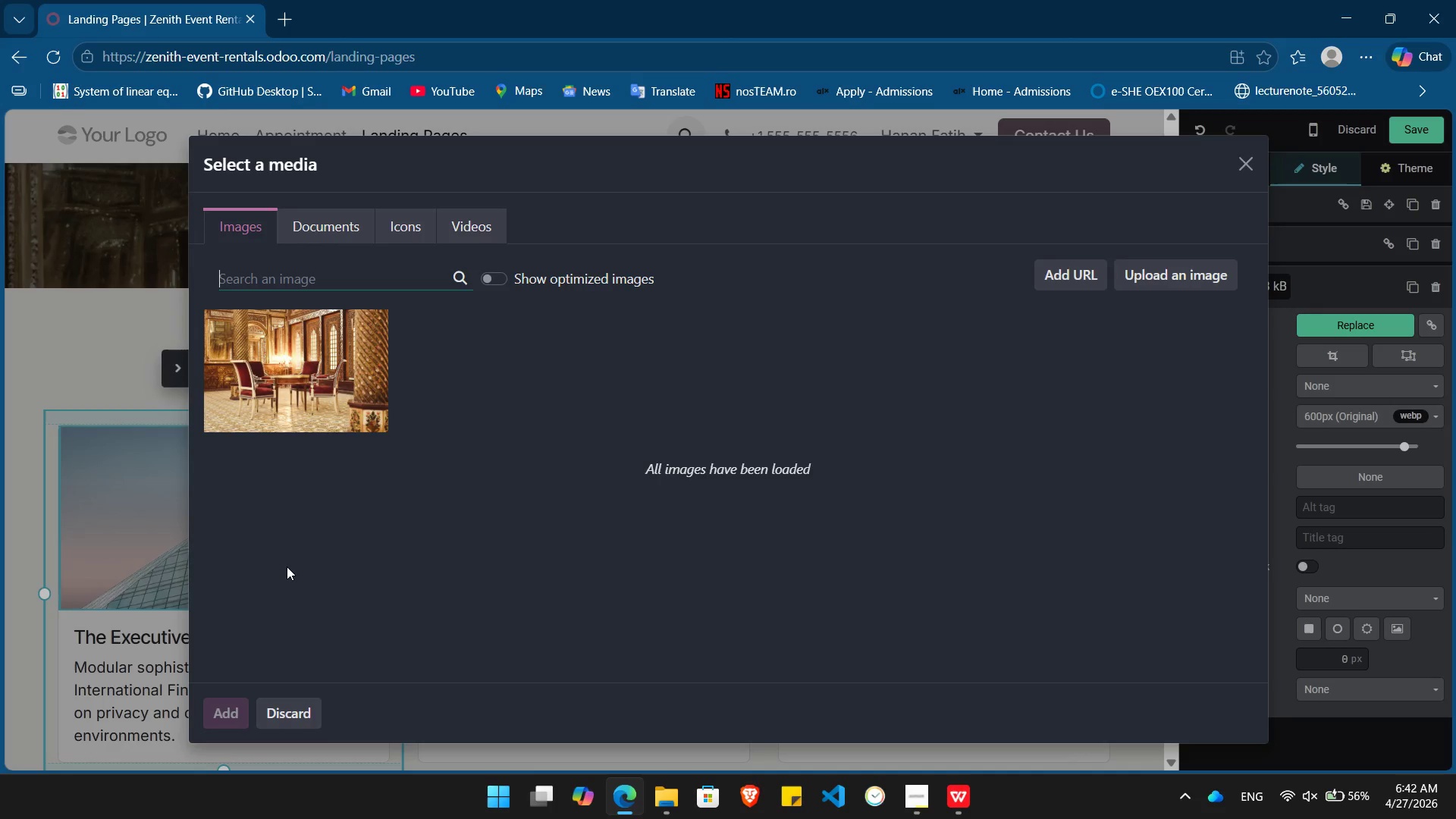 
type(sofa)
 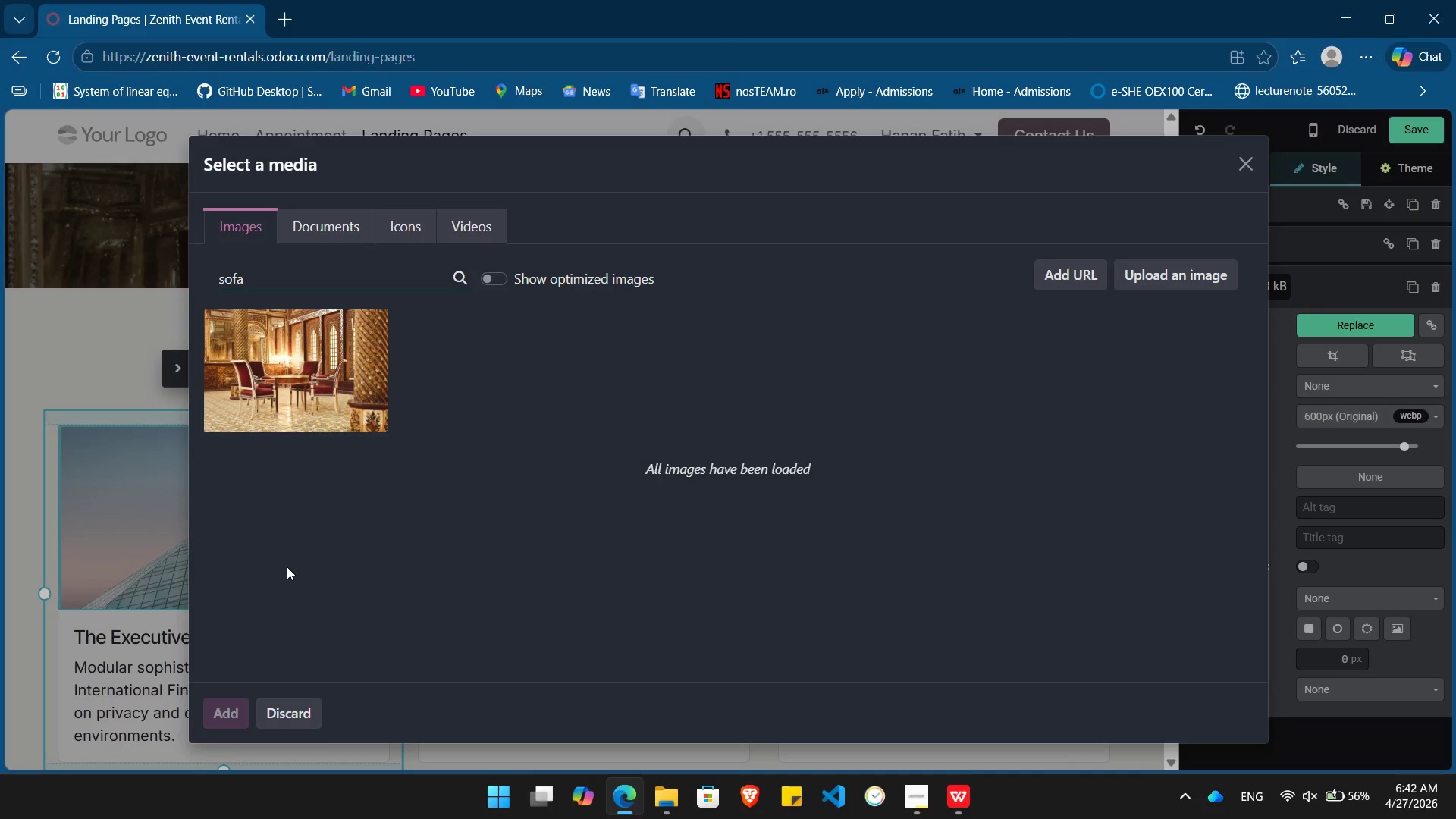 
key(Enter)
 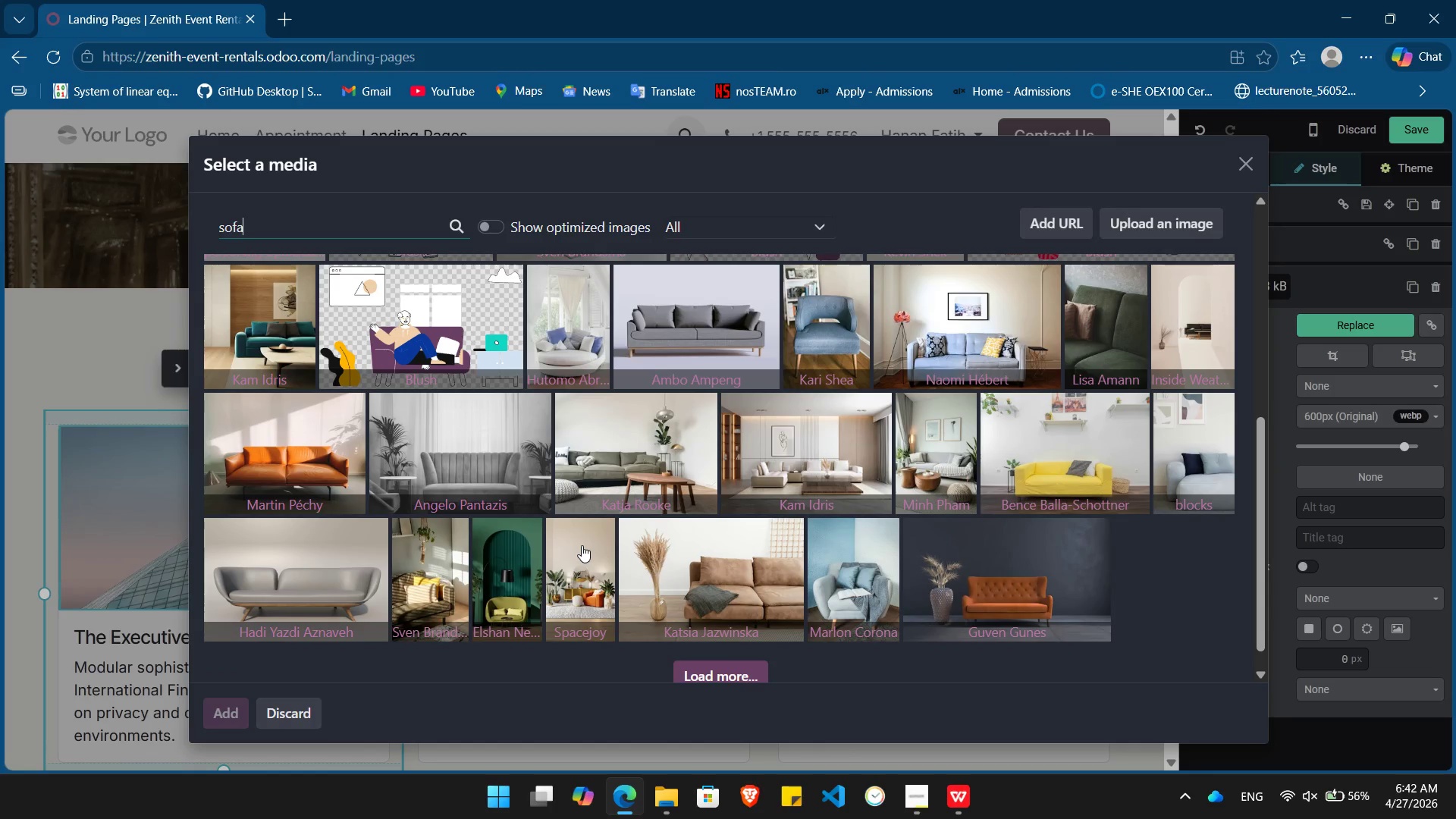 
wait(21.8)
 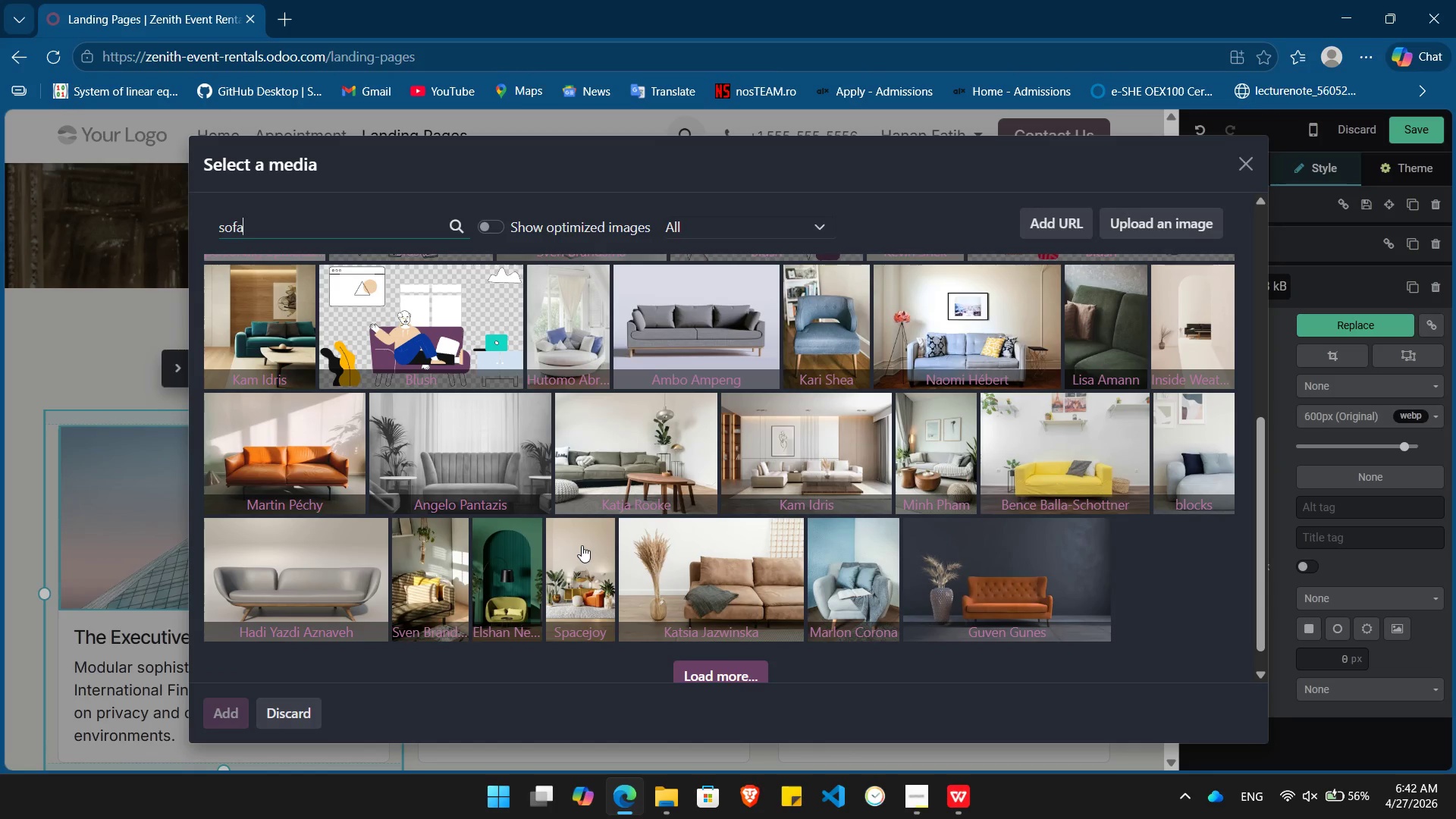 
left_click([579, 488])
 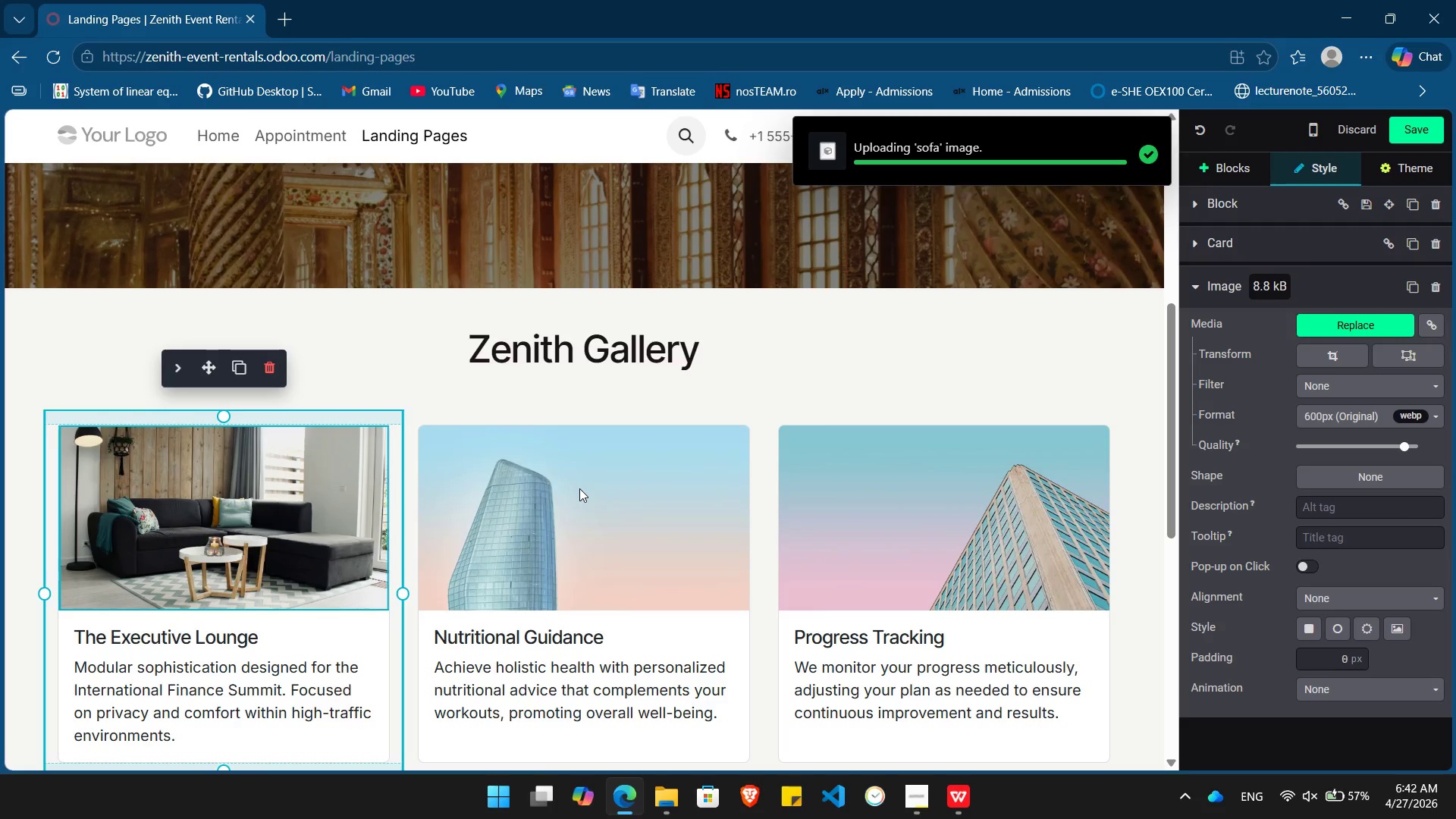 
wait(9.64)
 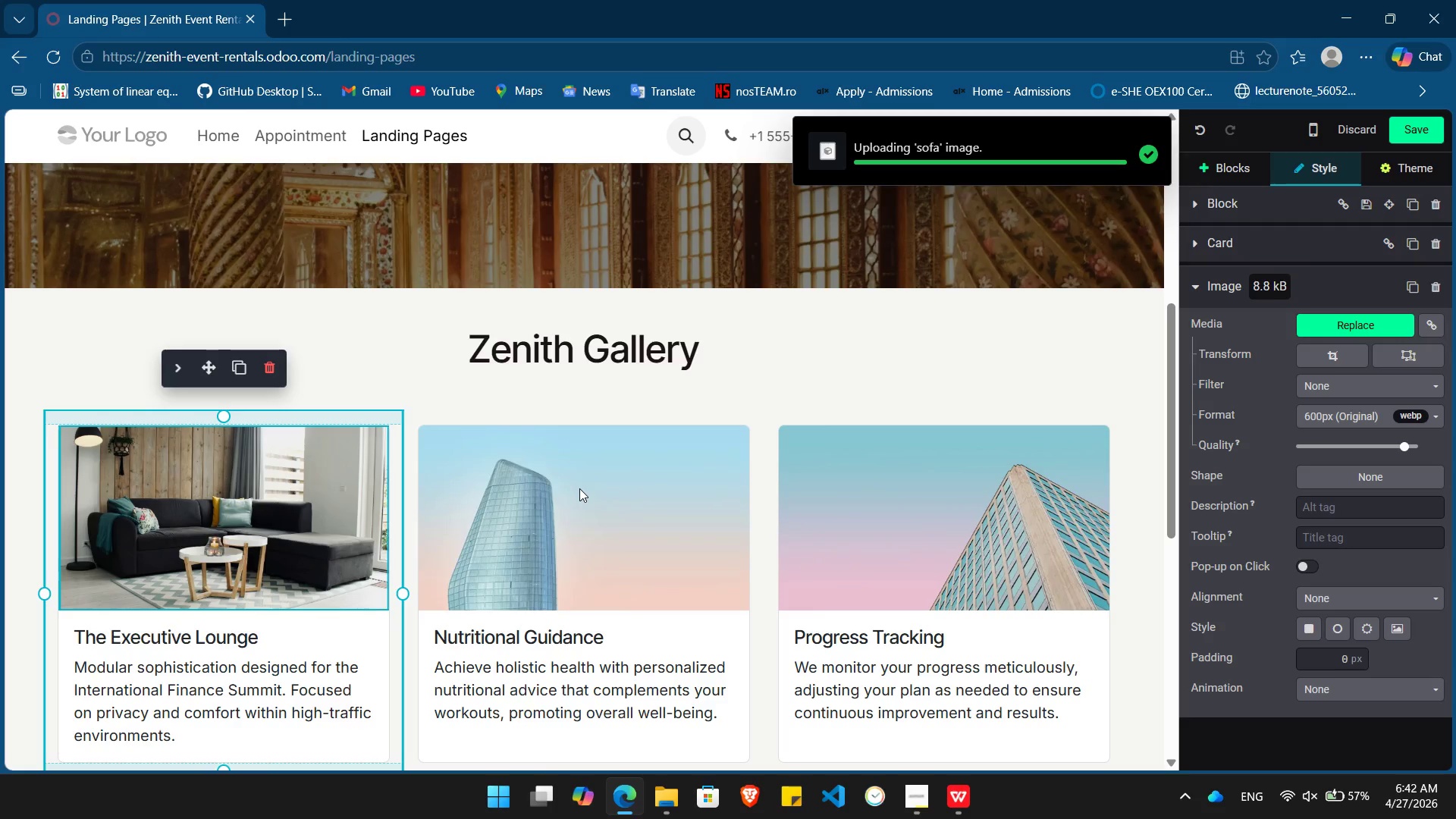 
left_click_drag(start_coordinate=[259, 630], to_coordinate=[106, 636])
 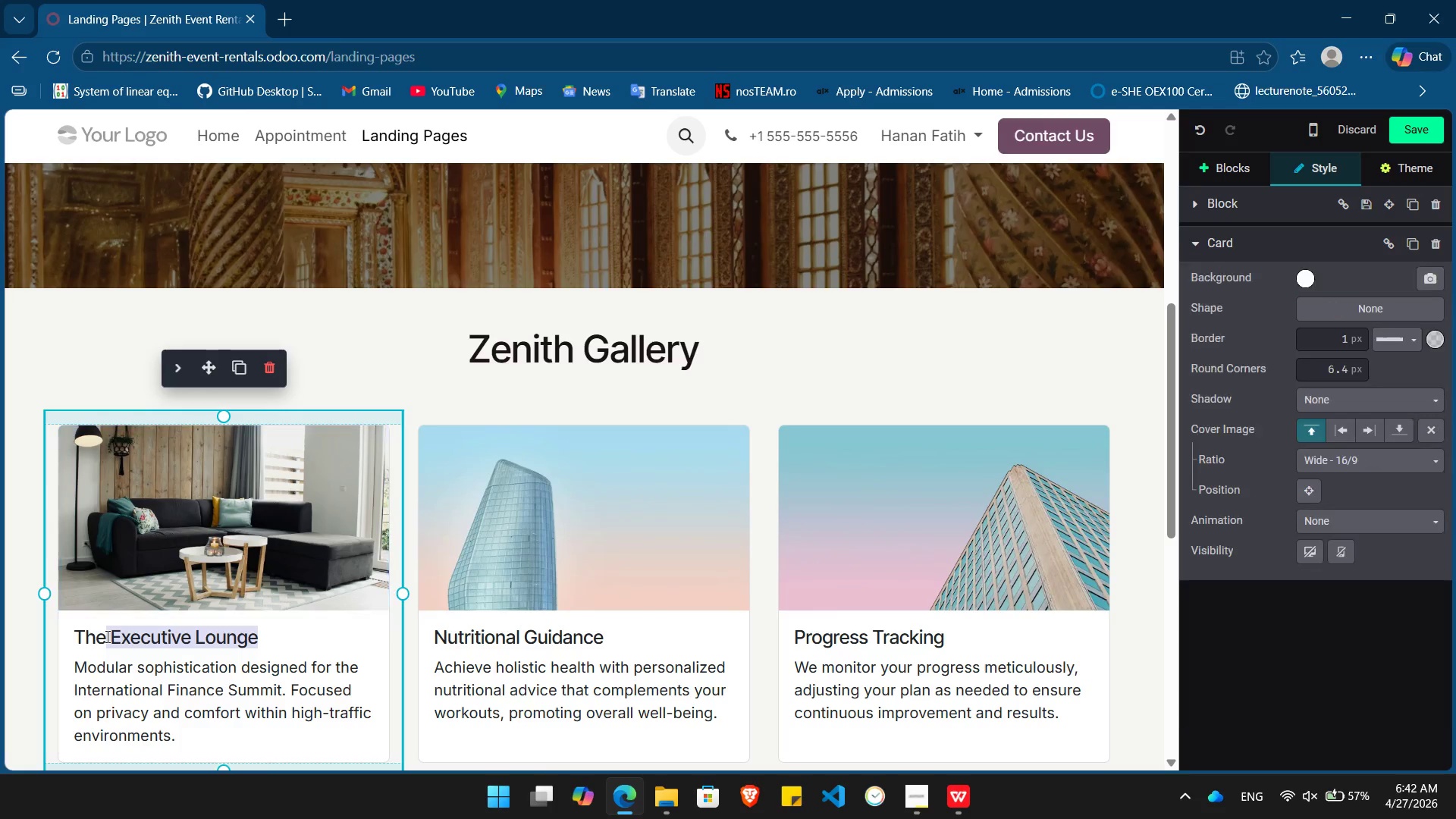 
key(Backspace)
type( Financial Suite)
 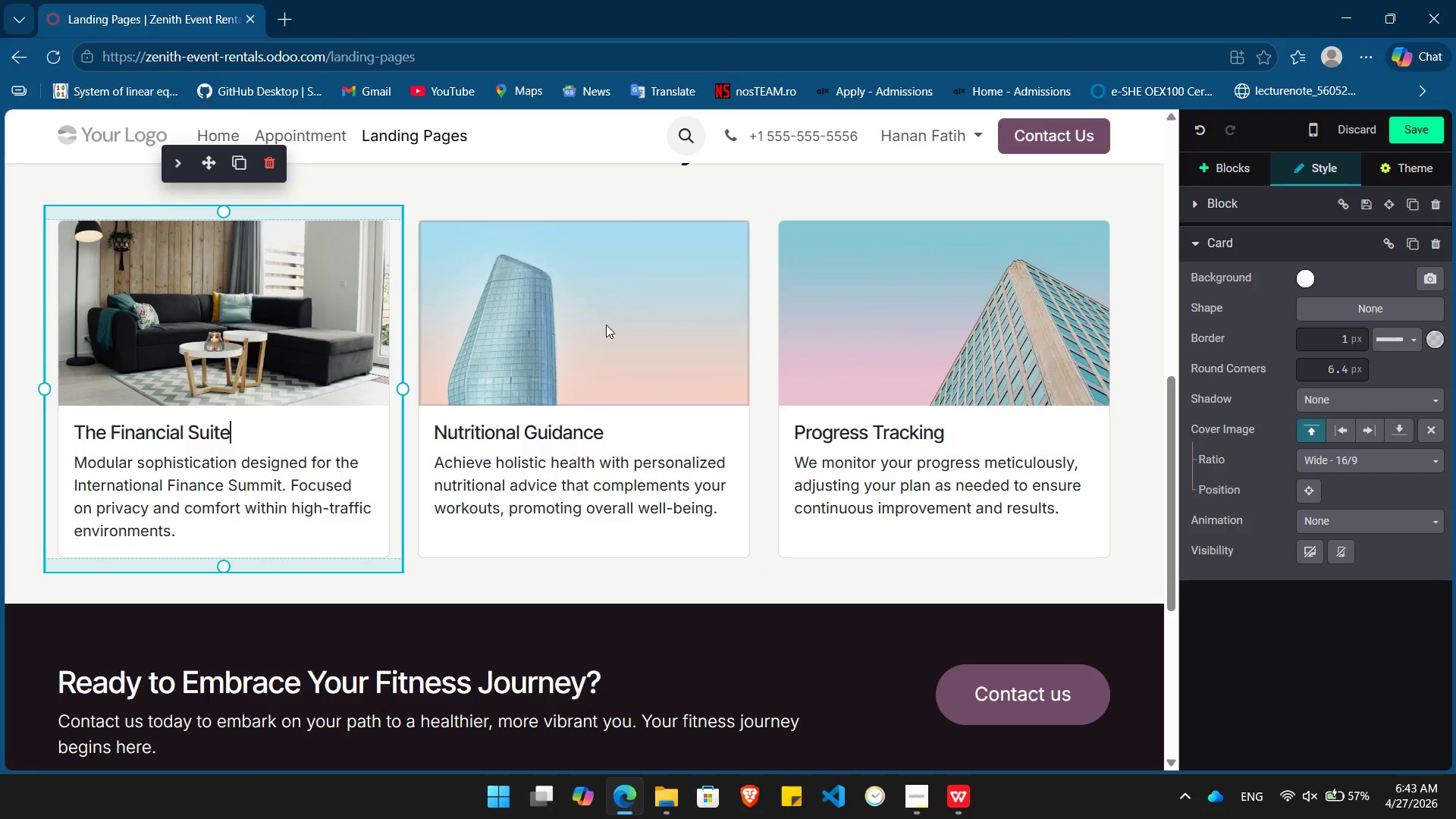 
double_click([607, 324])
 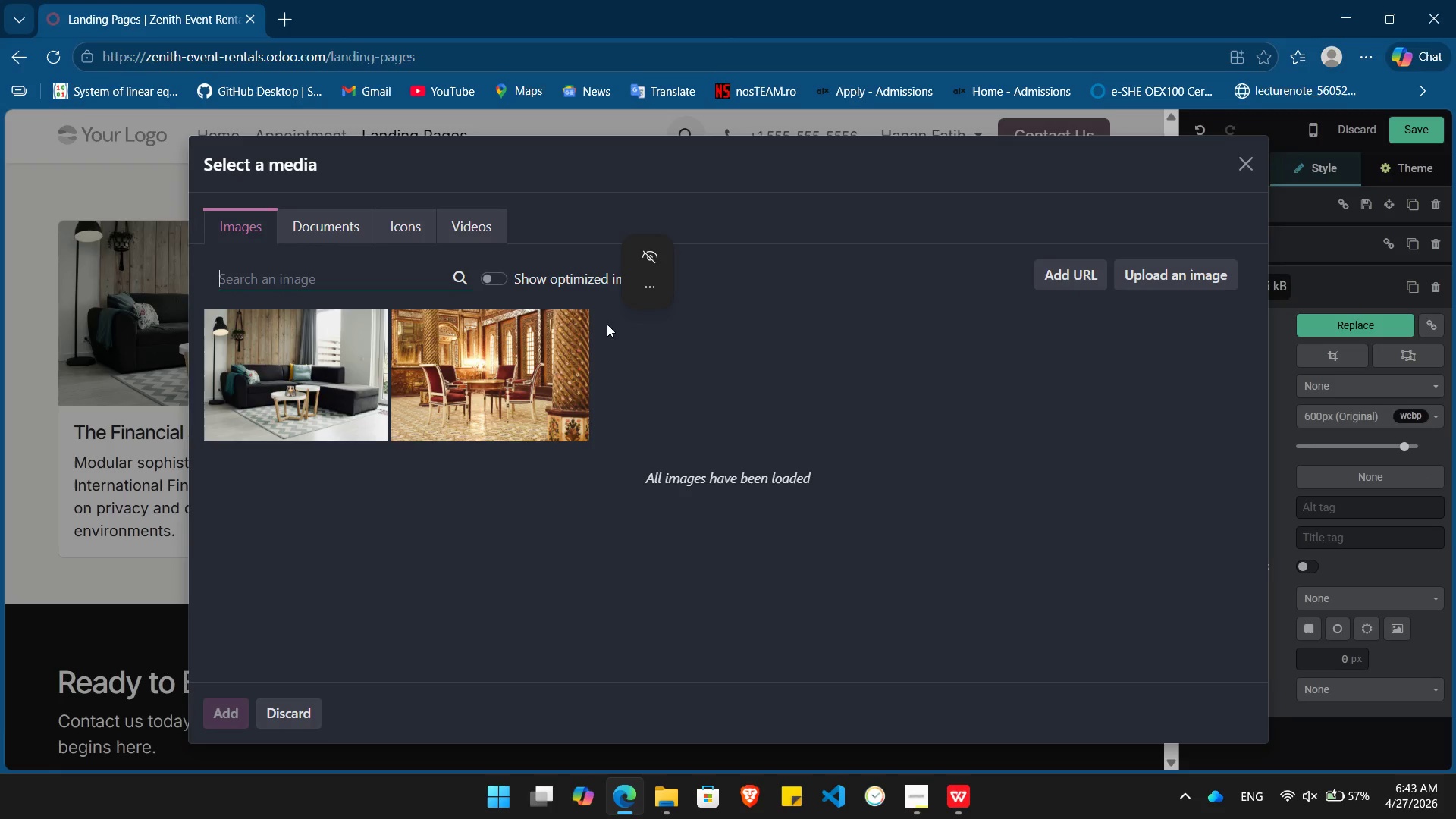 
wait(5.73)
 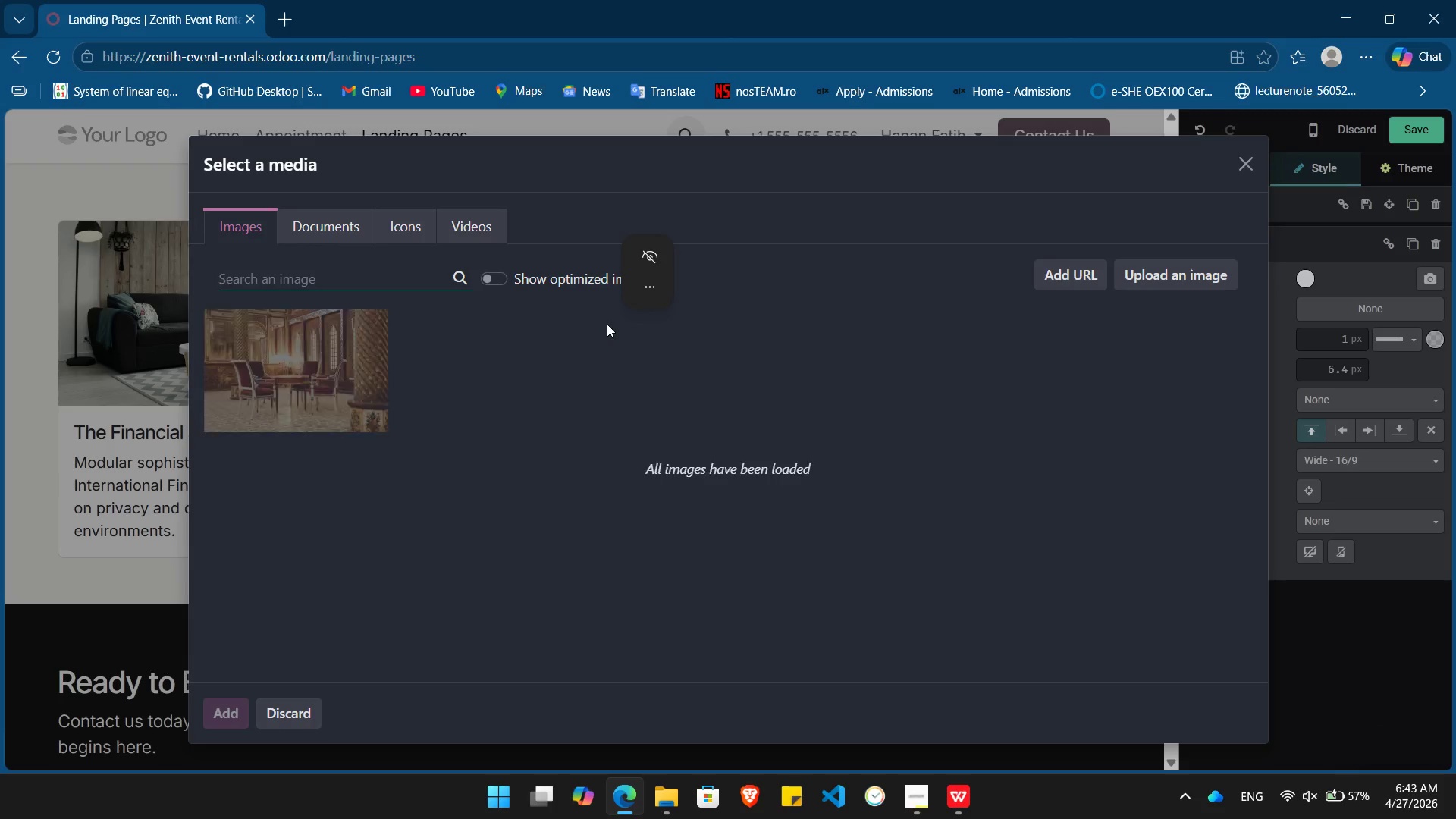 
type(led accent lighting)
 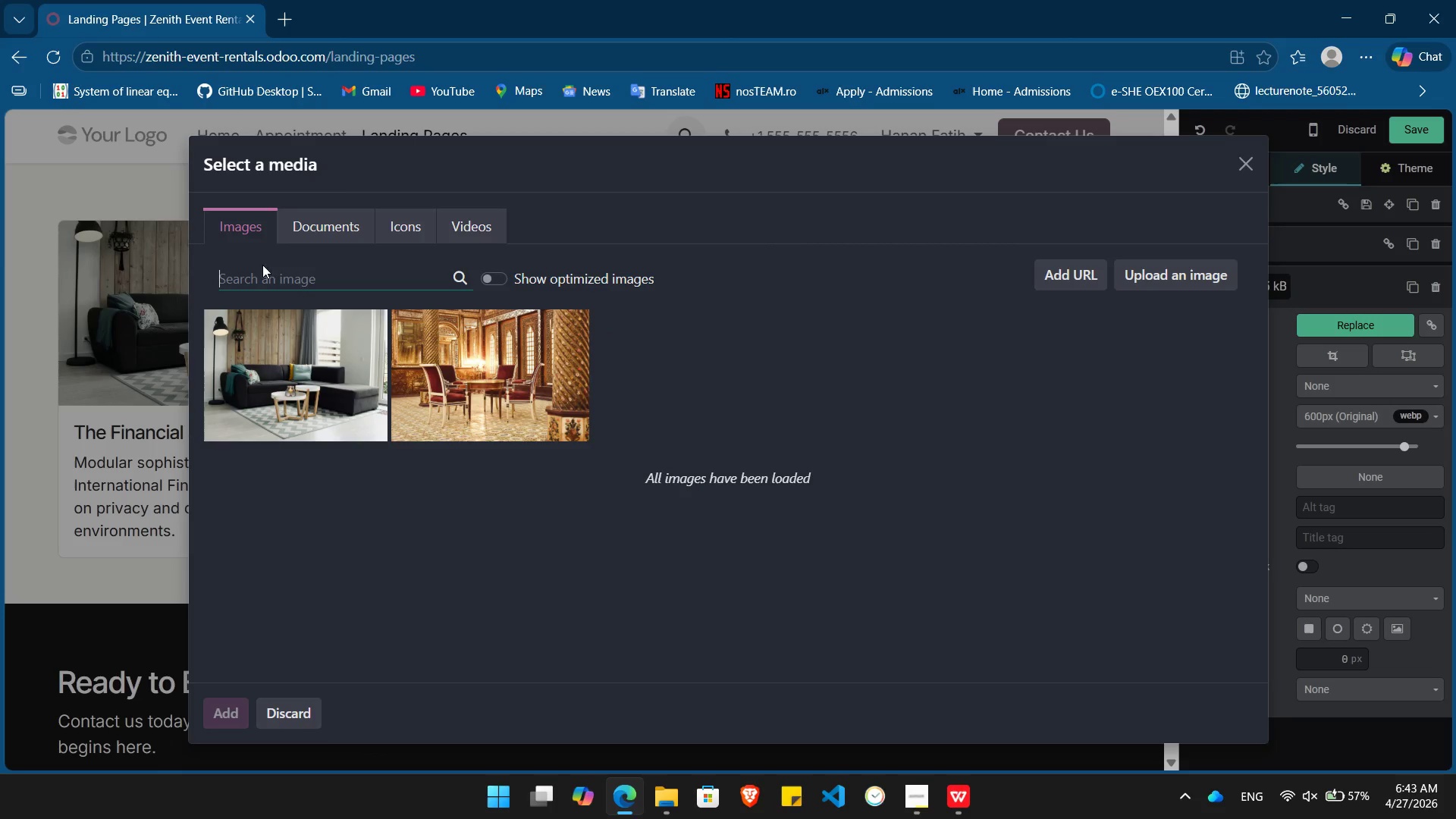 
left_click([295, 280])
 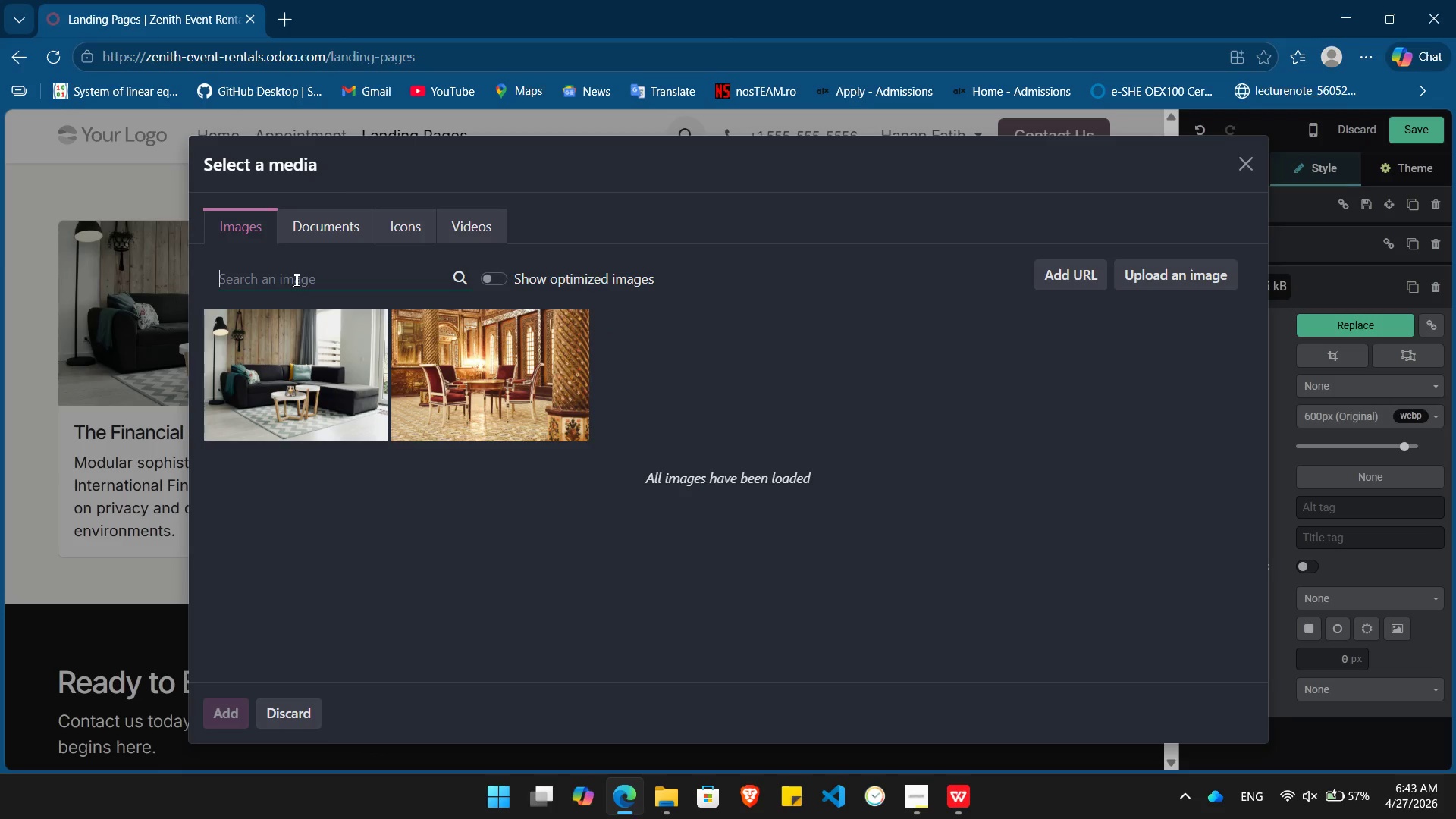 
type(led accent lighting)
 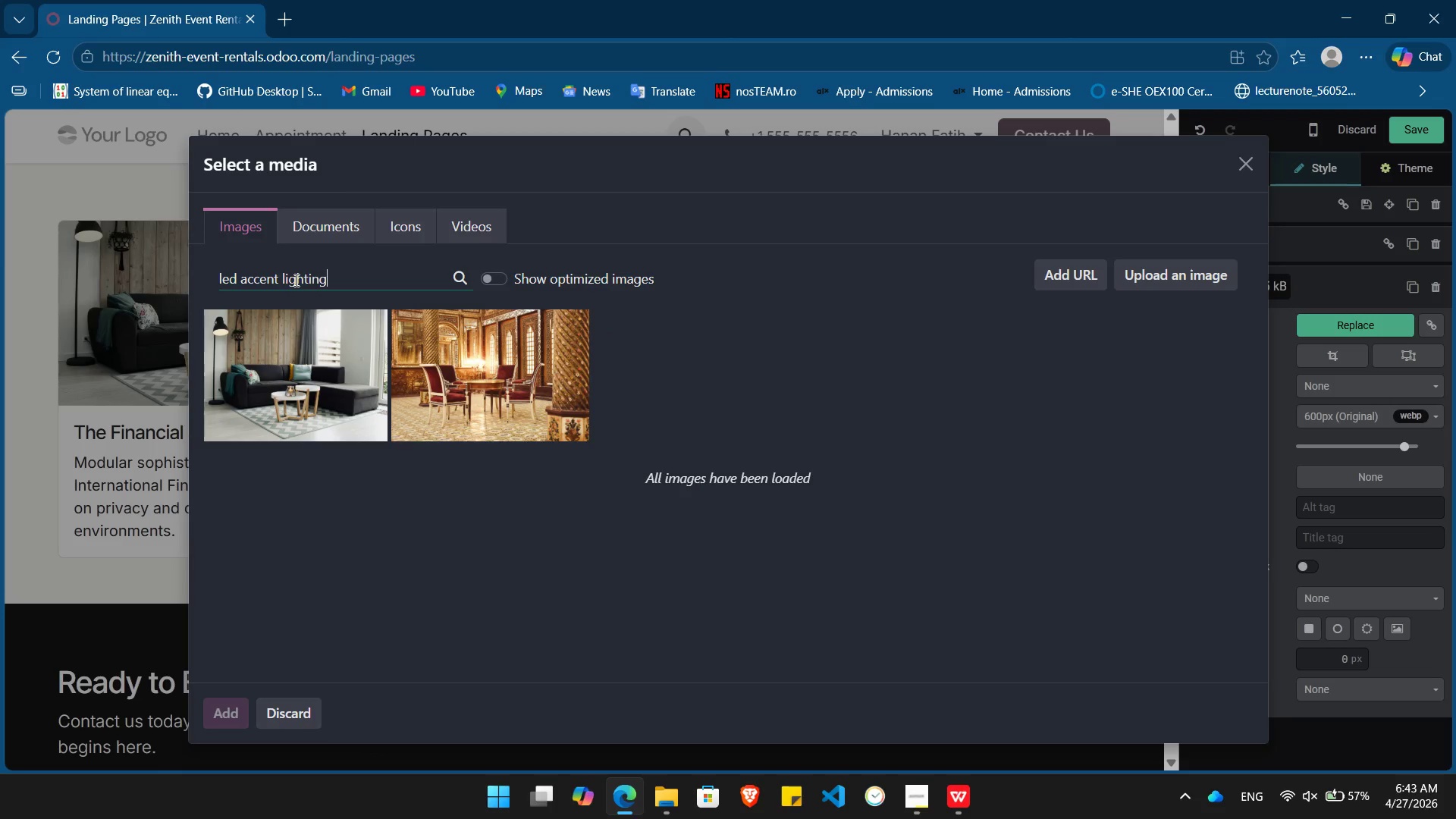 
key(Enter)
 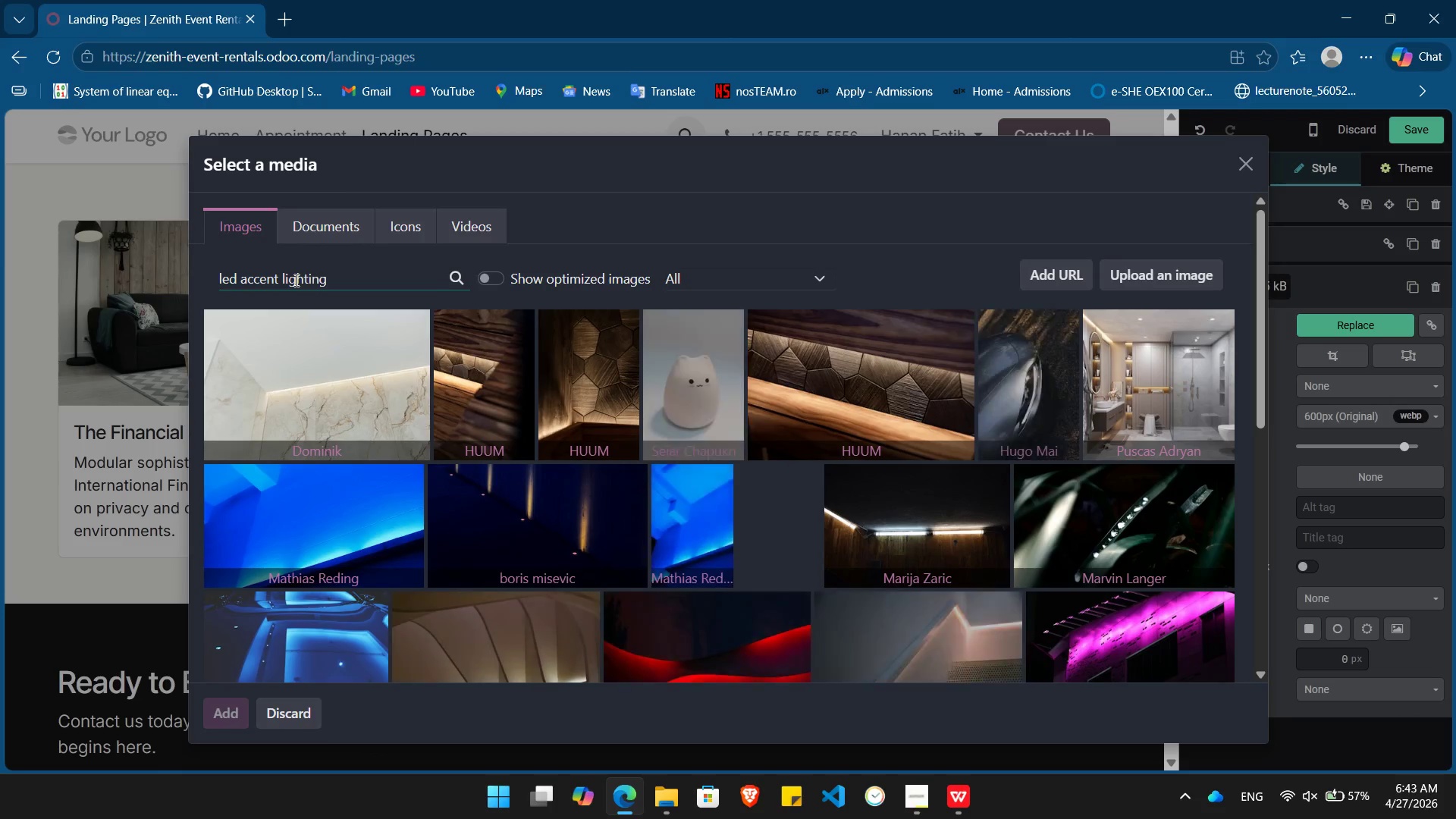 
wait(11.0)
 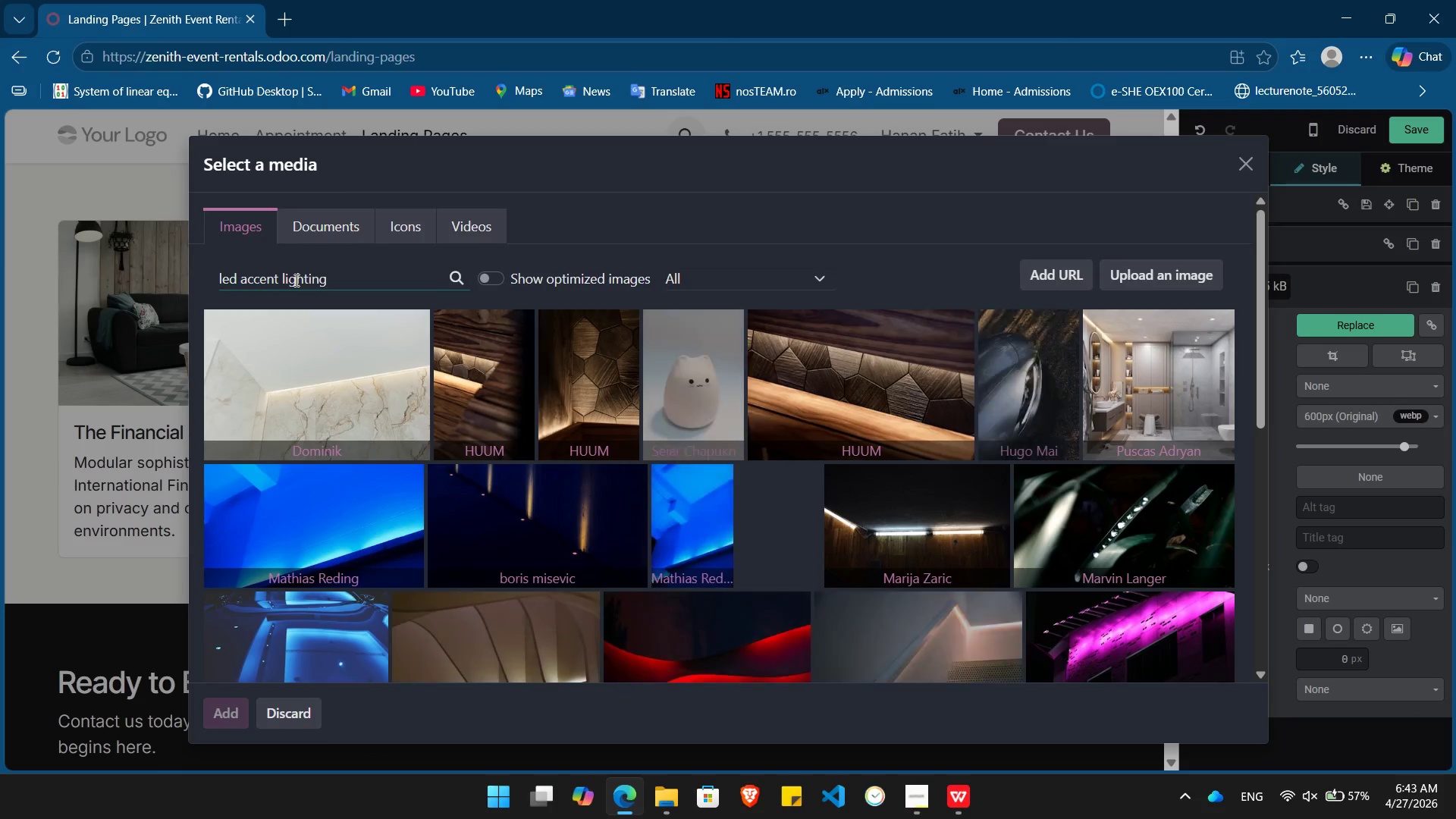 
mouse_move([673, 511])
 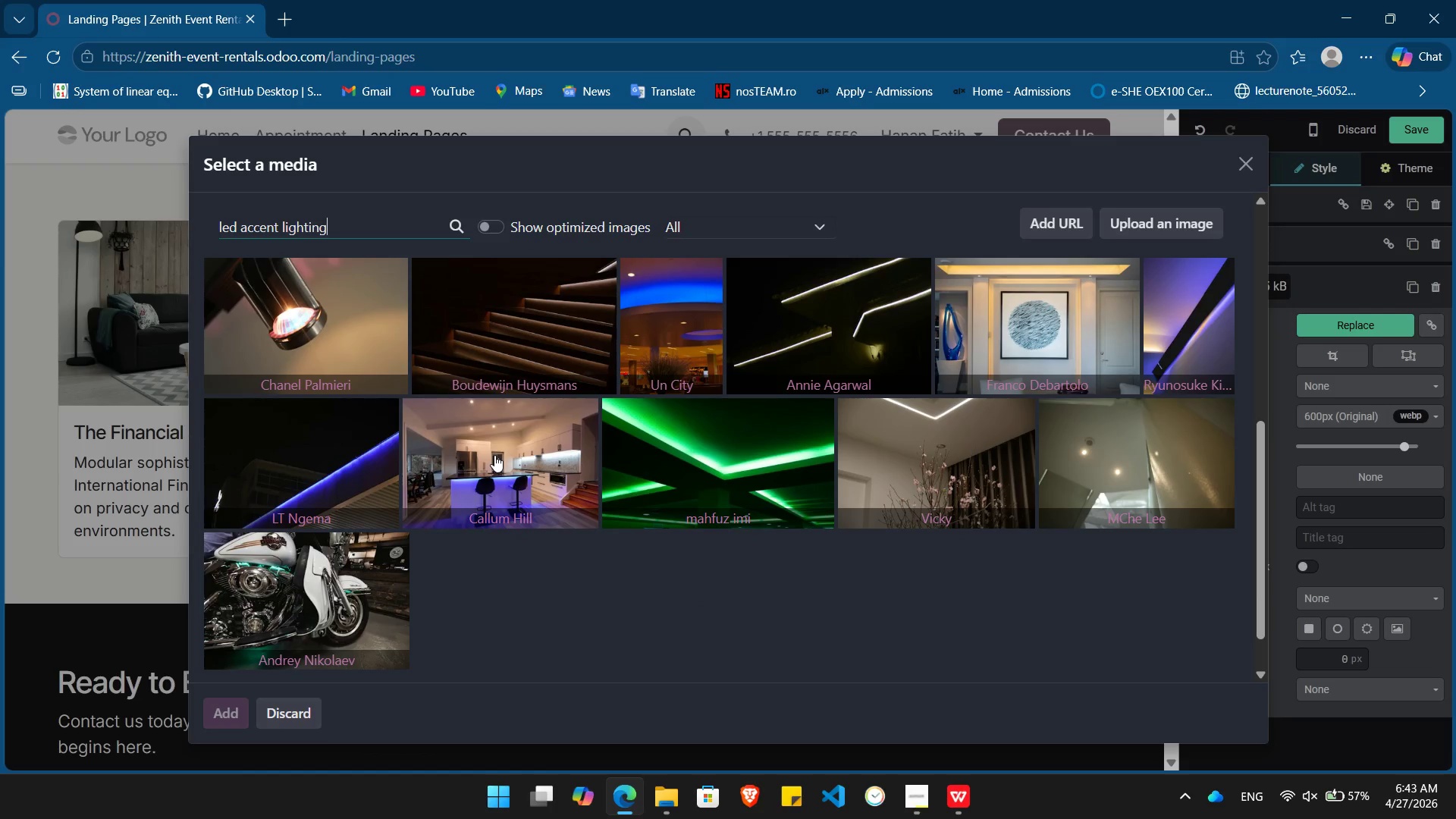 
left_click([494, 455])
 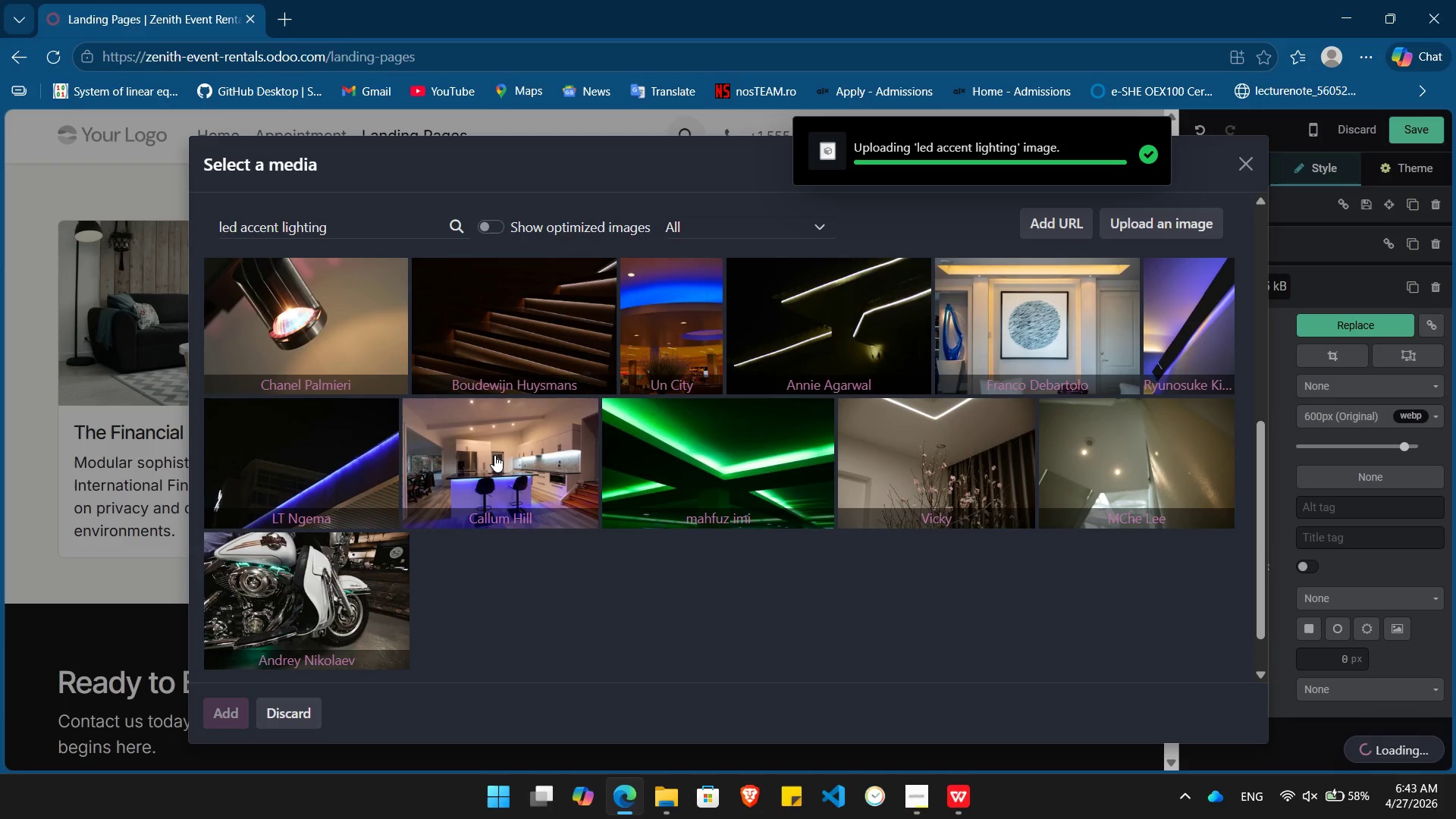 
wait(9.19)
 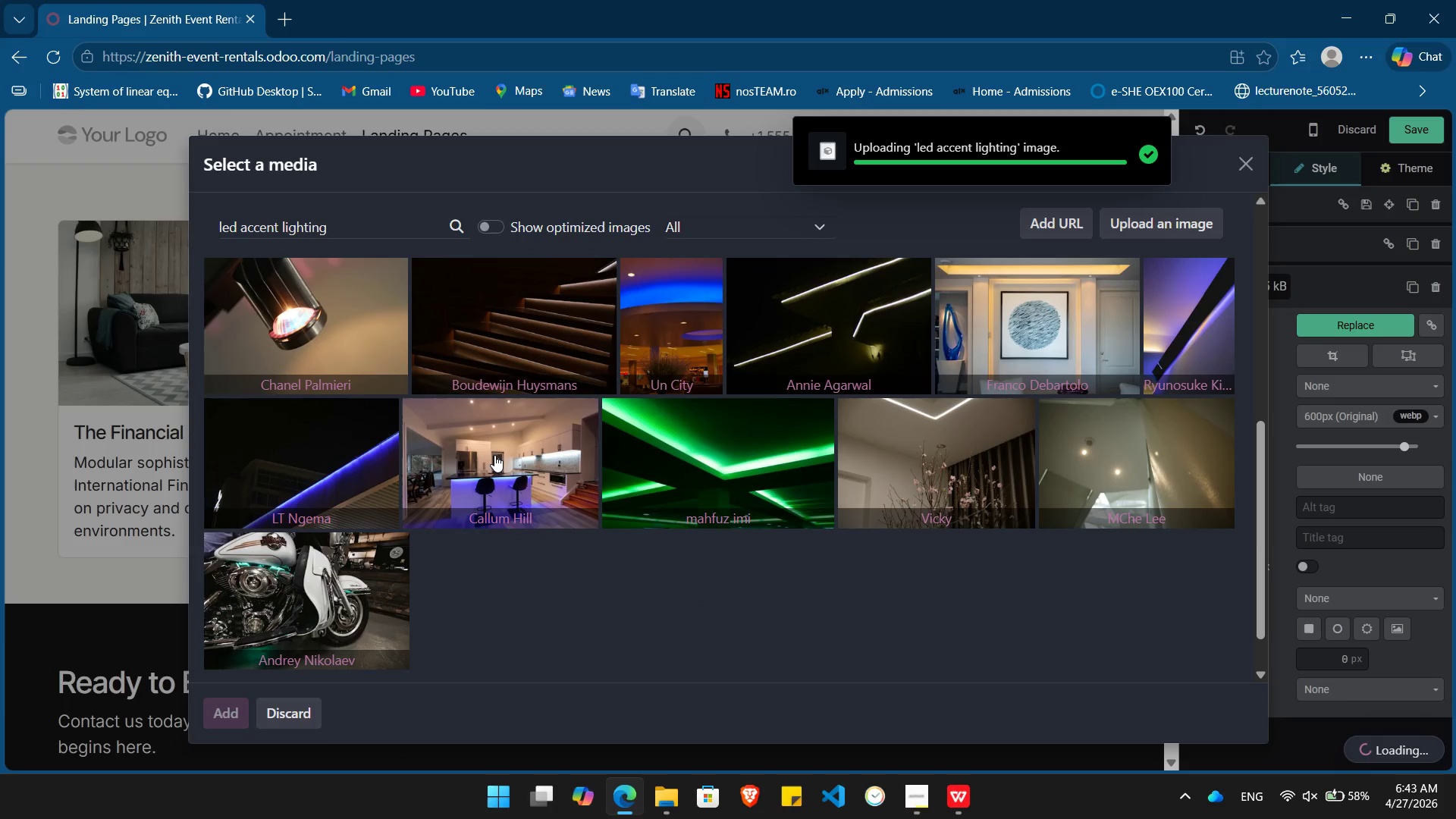 
left_click([614, 447])
 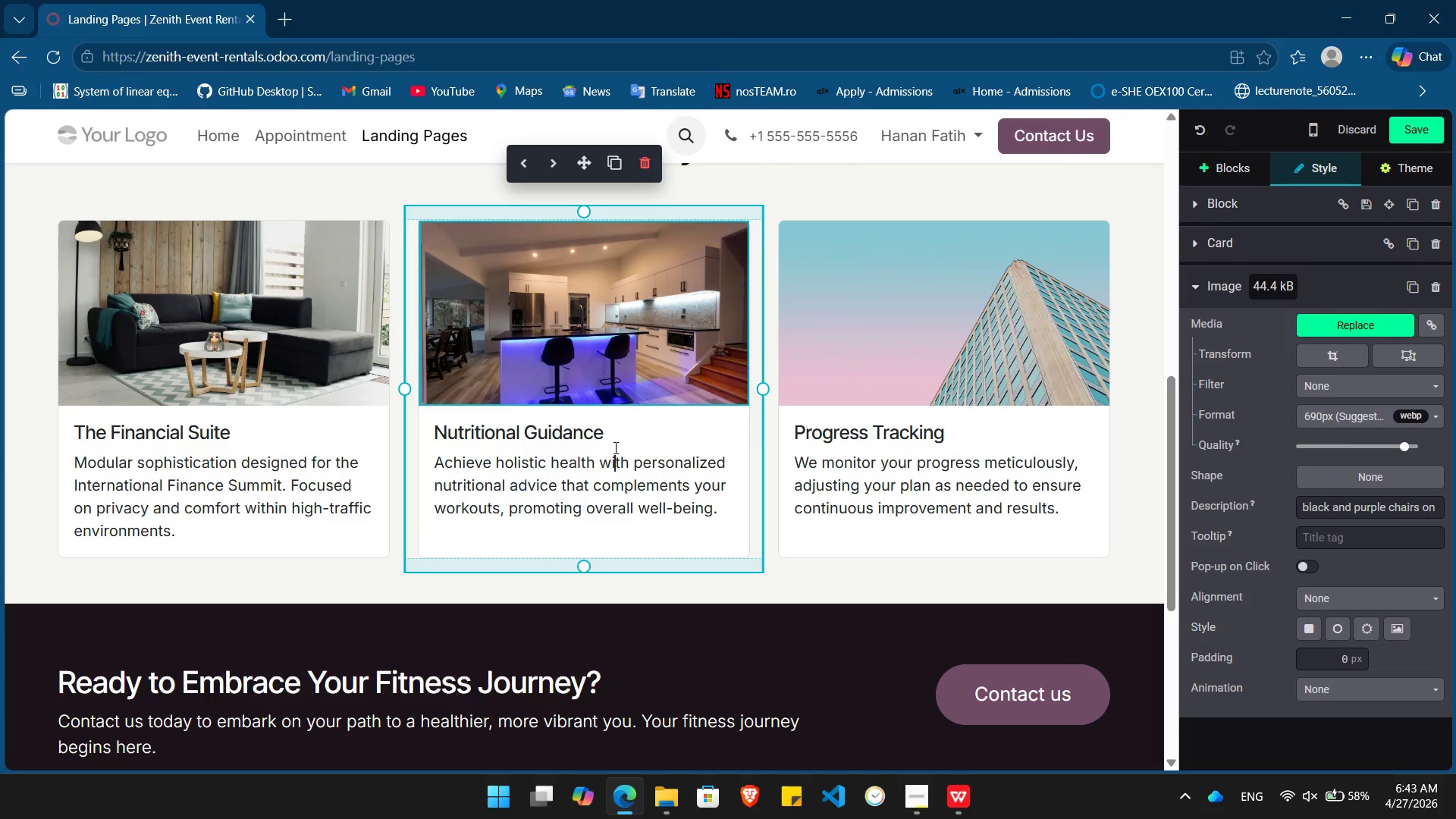 
key(ArrowUp)
 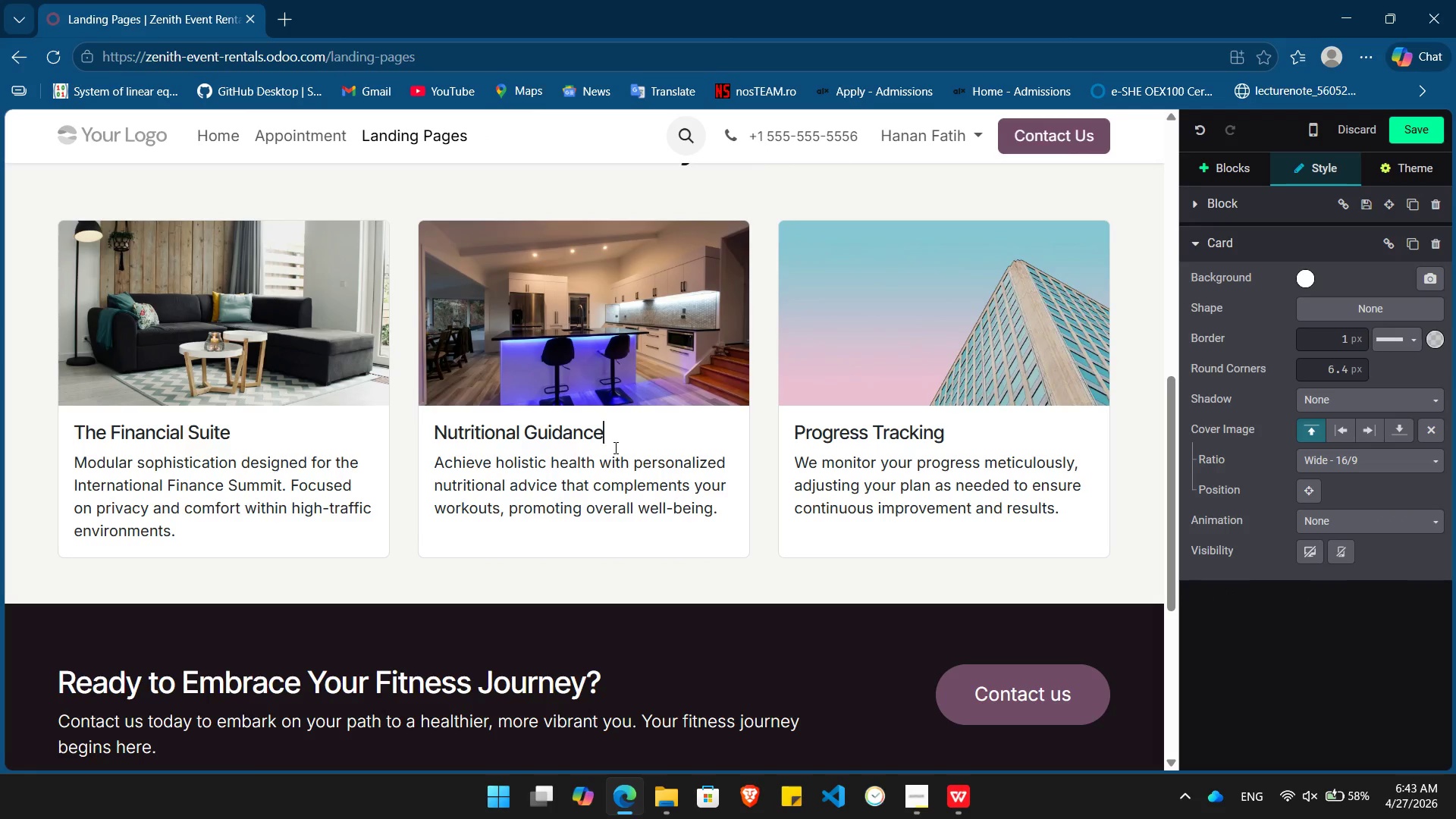 
hold_key(key=Backspace, duration=0.84)
 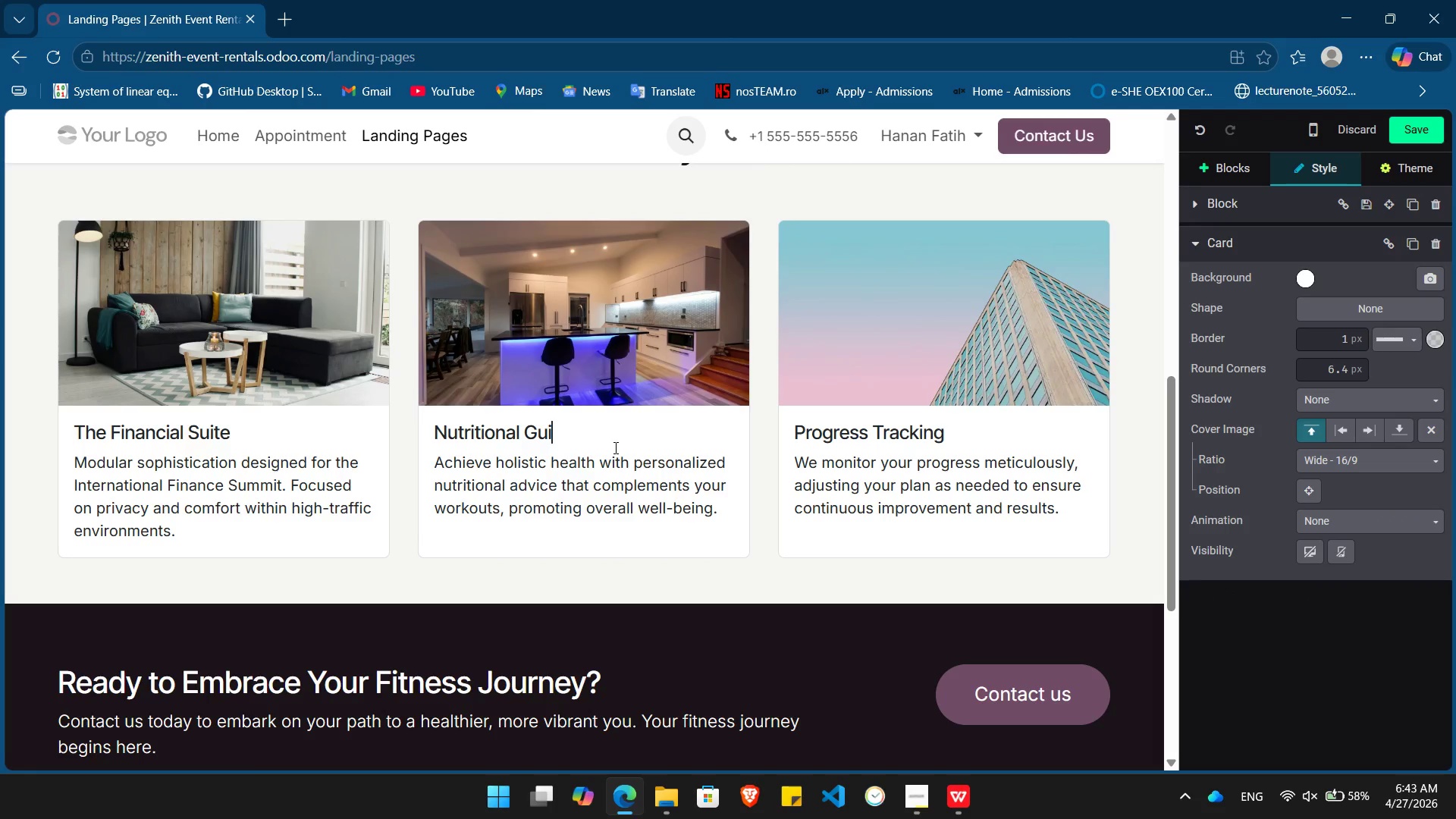 
key(Backspace)
key(Backspace)
key(Backspace)
key(Backspace)
key(Backspace)
key(Backspace)
key(Backspace)
key(Backspace)
type(The Innovation Zone)
 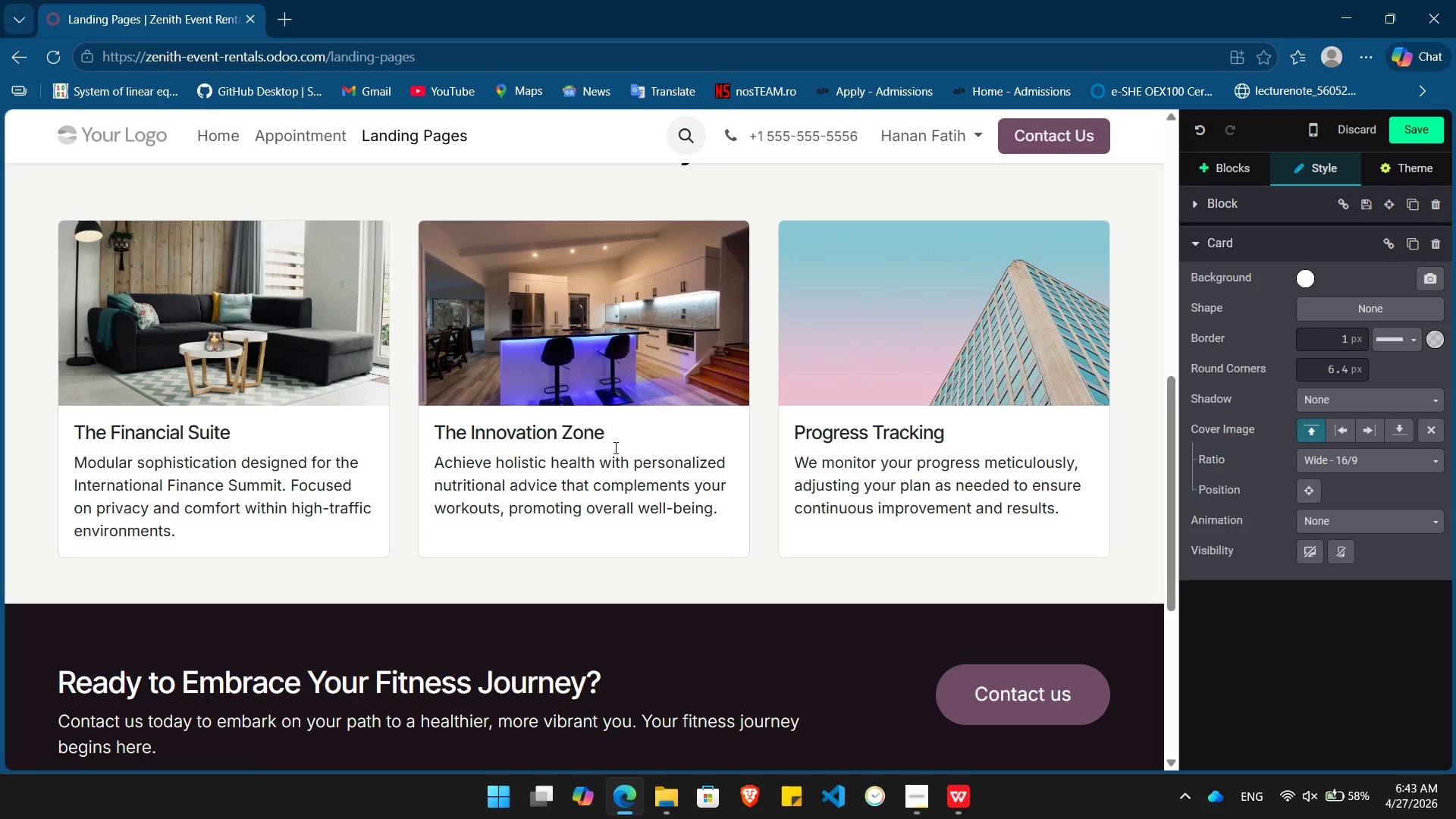 
left_click_drag(start_coordinate=[726, 515], to_coordinate=[435, 467])
 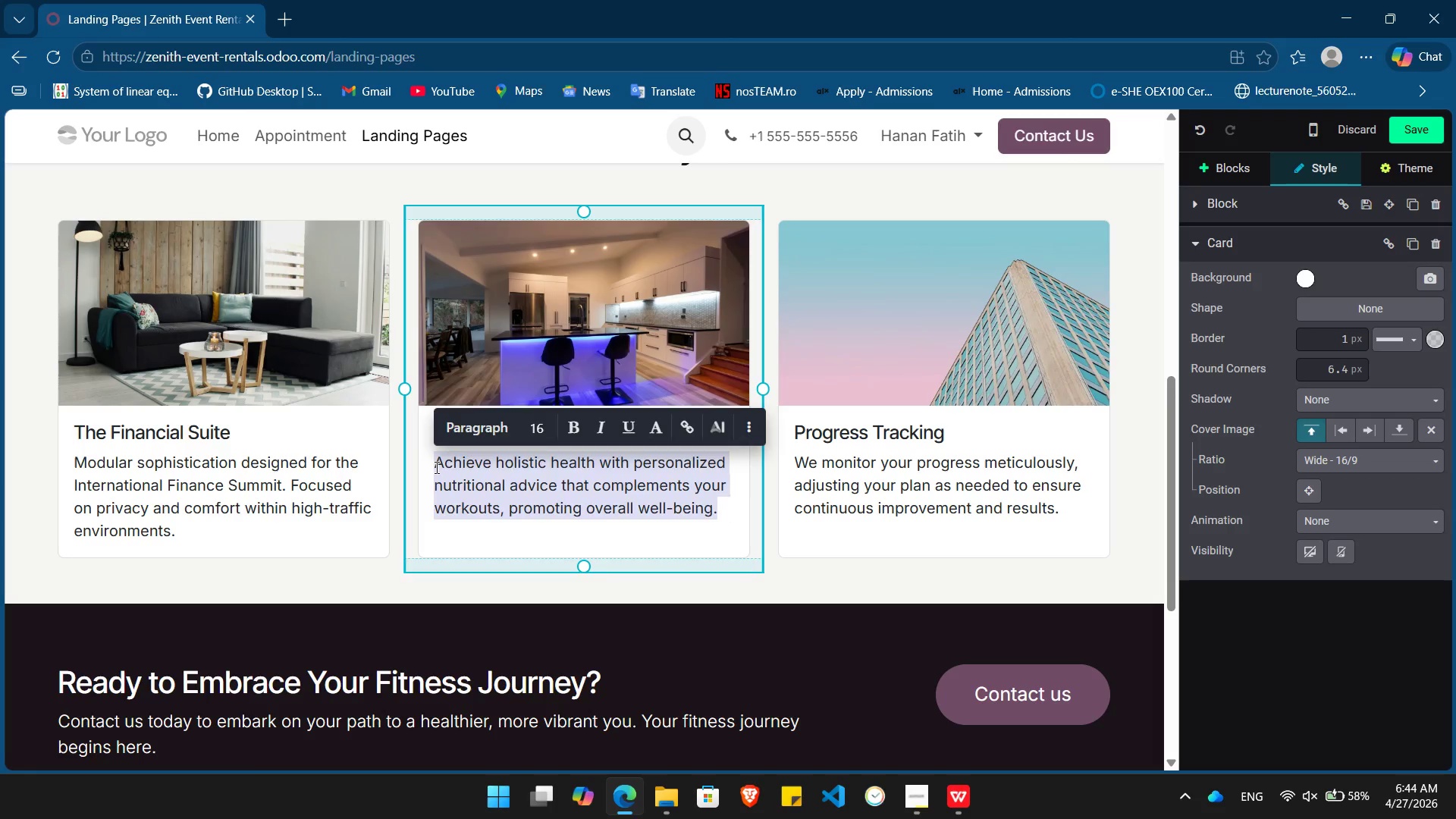 
key(Backspace)
type(A futurist aesthetic built for Global Tech Expo. Utilizing modular staging to create fluid, open-concept networking space.)
 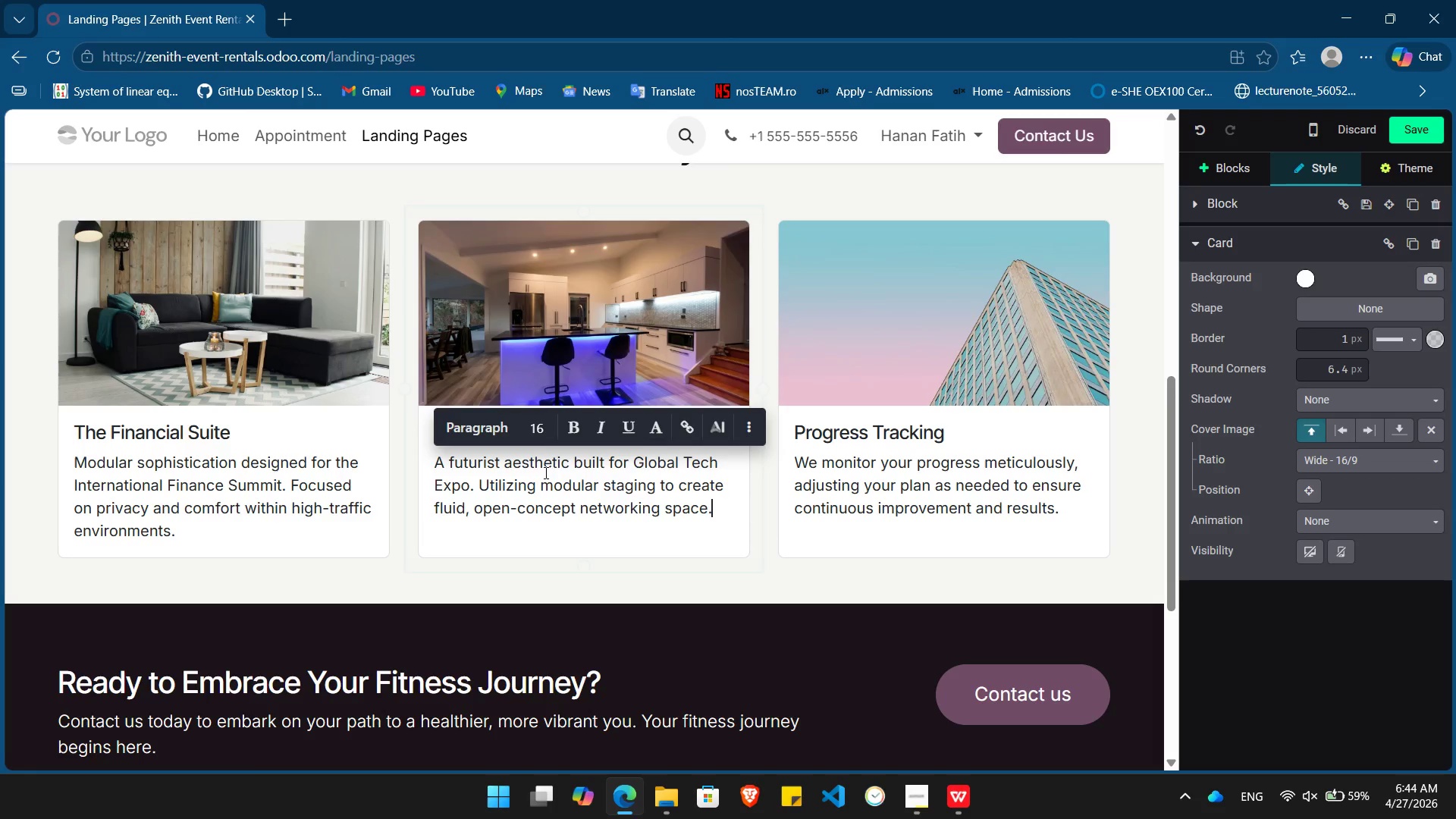 
left_click([962, 429])
 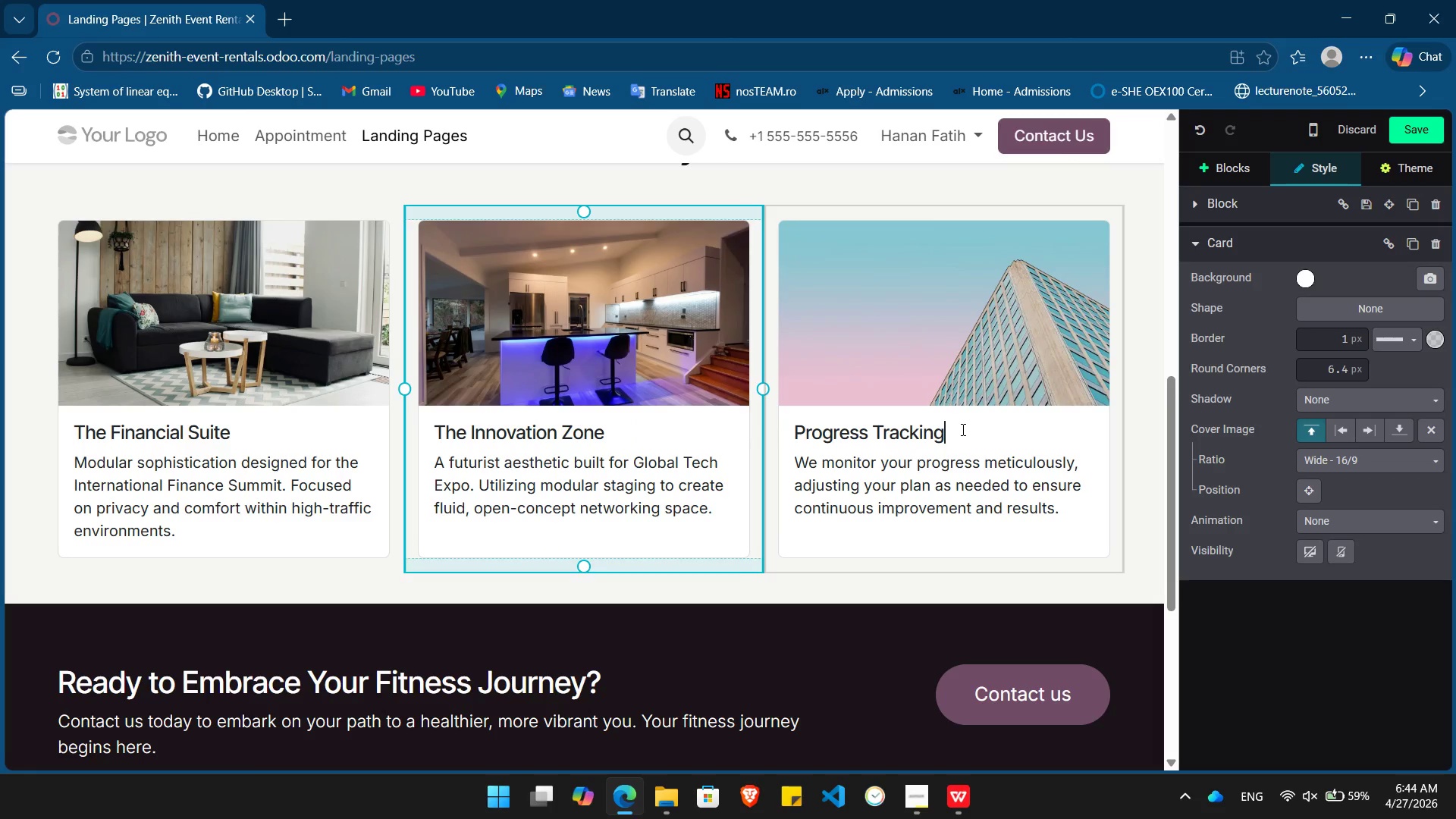 
hold_key(key=Backspace, duration=0.52)
 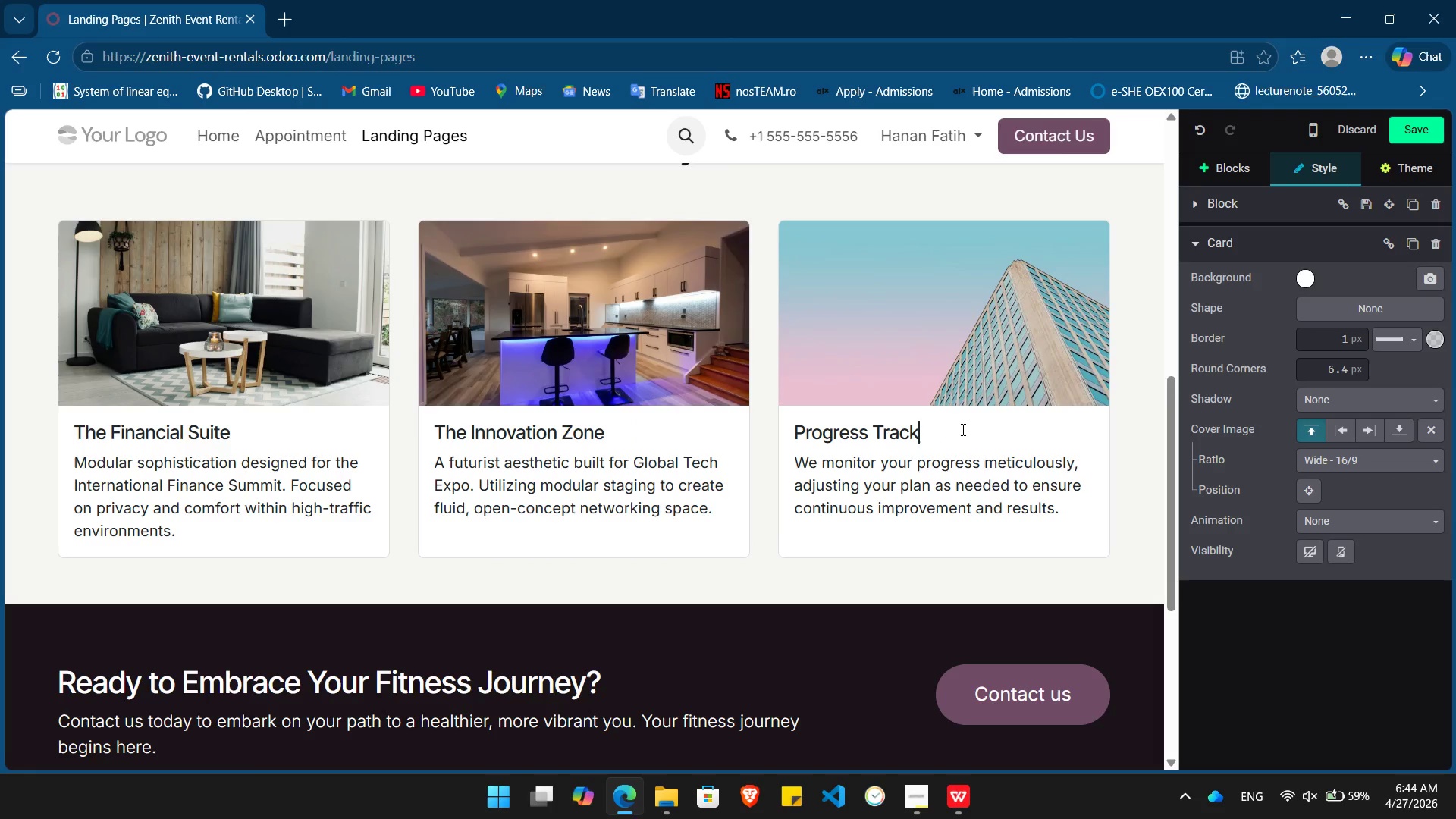 
hold_key(key=Backspace, duration=0.48)
 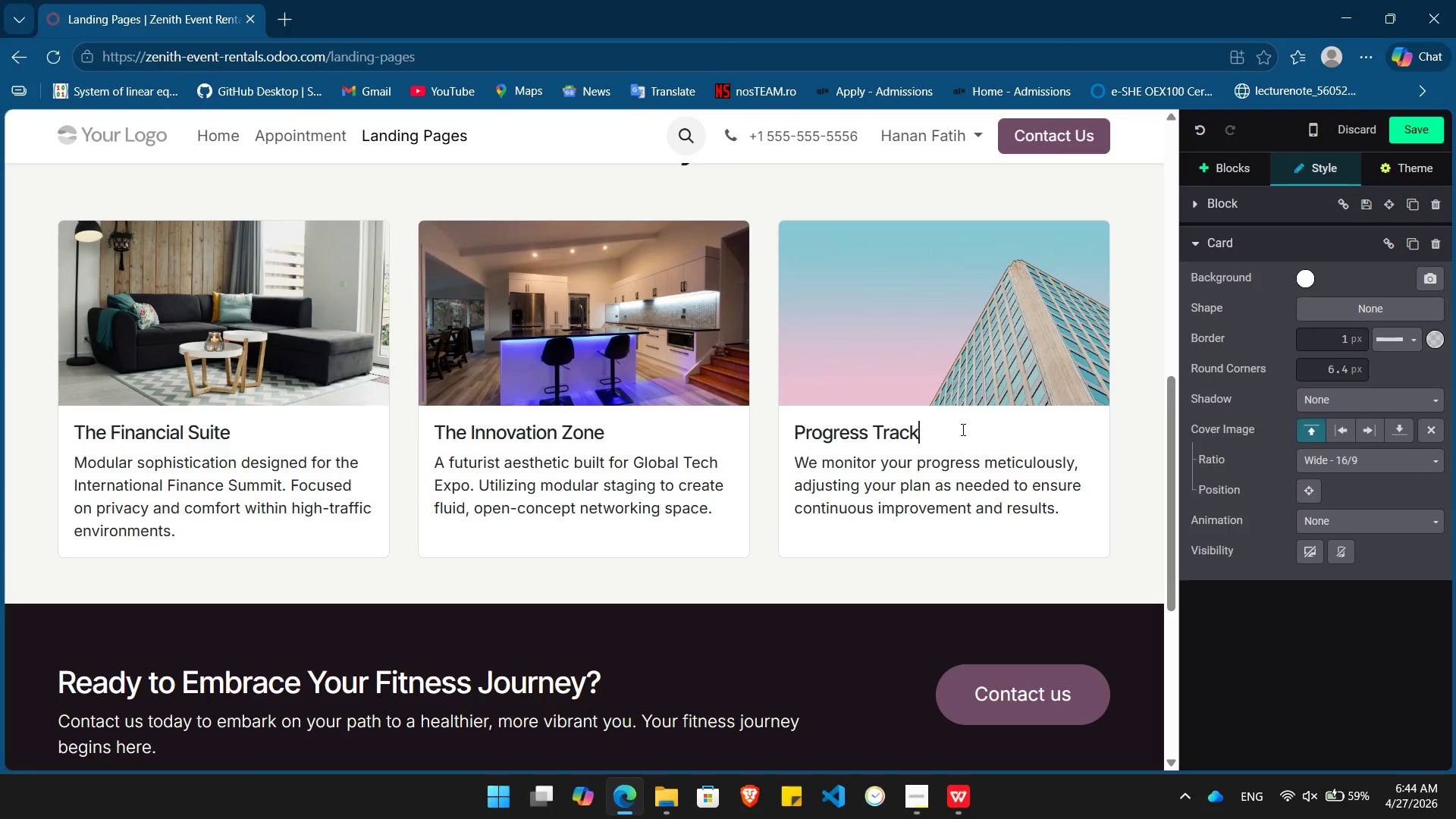 
key(Backspace)
key(Backspace)
key(Backspace)
key(Backspace)
key(Backspace)
key(Backspace)
key(Backspace)
key(Backspace)
key(Backspace)
key(Backspace)
key(Backspace)
key(Backspace)
key(Backspace)
key(Backspace)
type(The Gala Standard)
 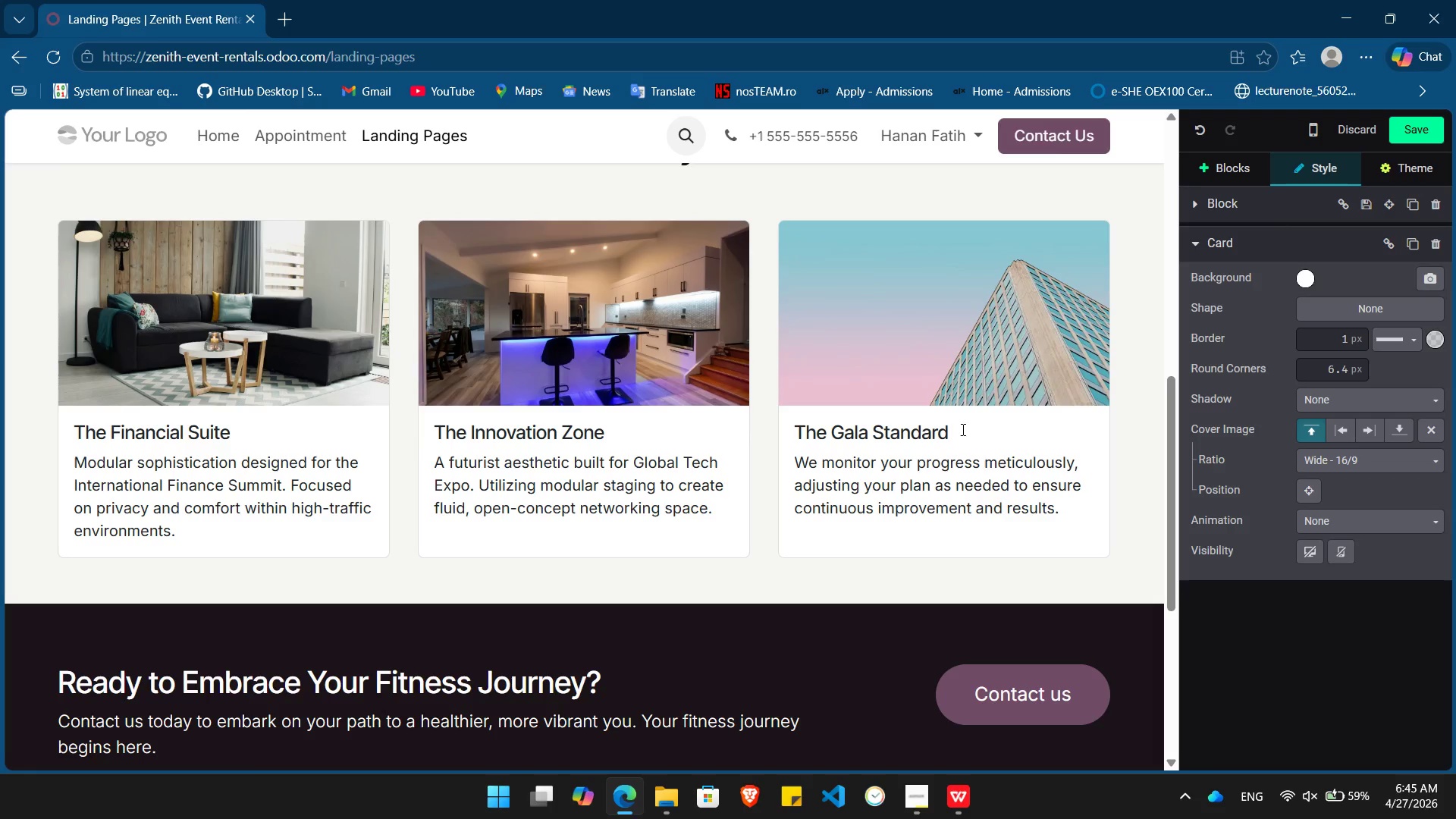 
left_click_drag(start_coordinate=[1070, 472], to_coordinate=[794, 419])
 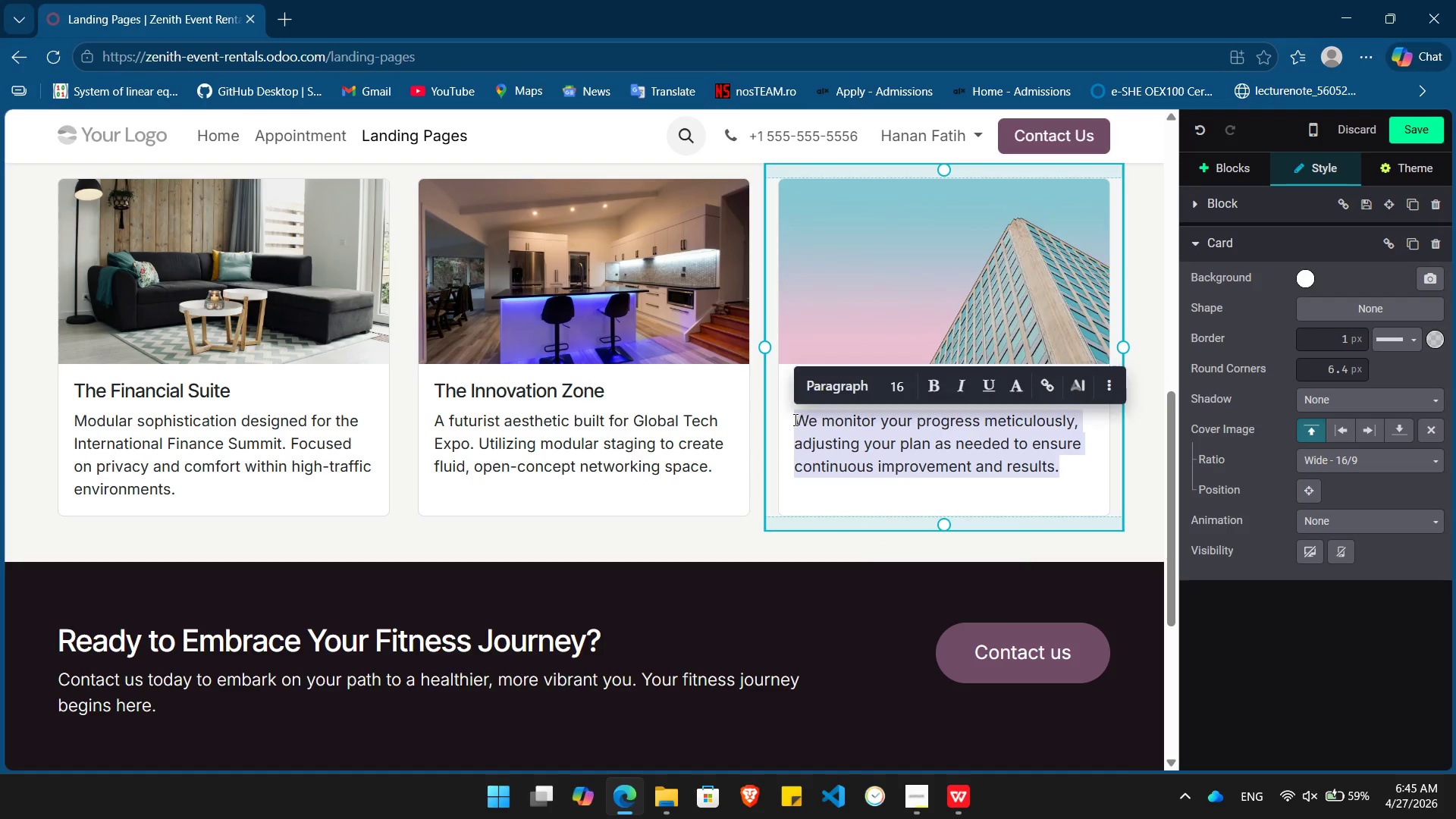 
key(Backspace)
type(Luxury at Scale. High-end furnu)
key(Backspace)
type(iture solutions for 500+ guests, delivered and installed with 100% logistical precision.)
 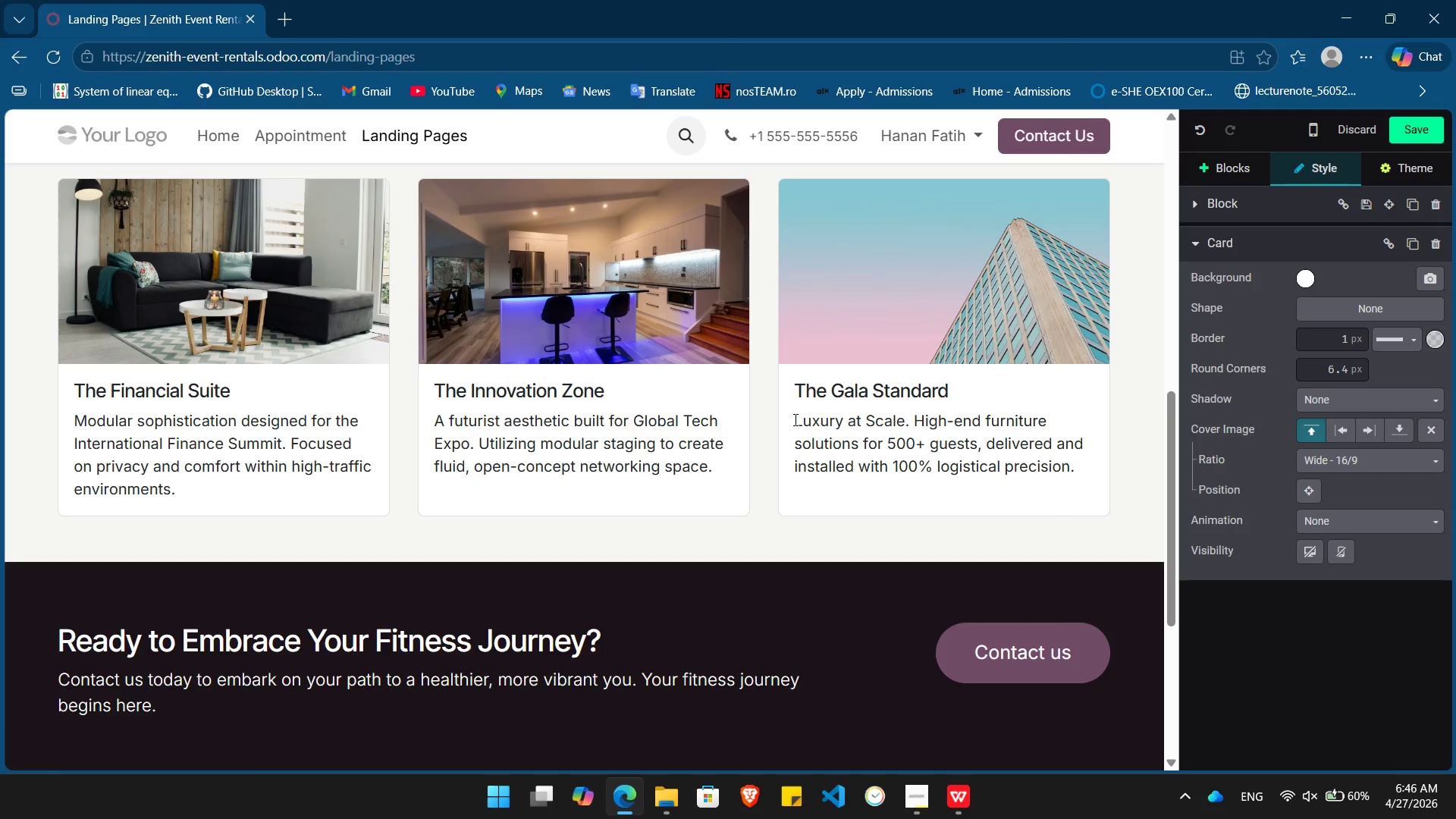 
wait(18.53)
 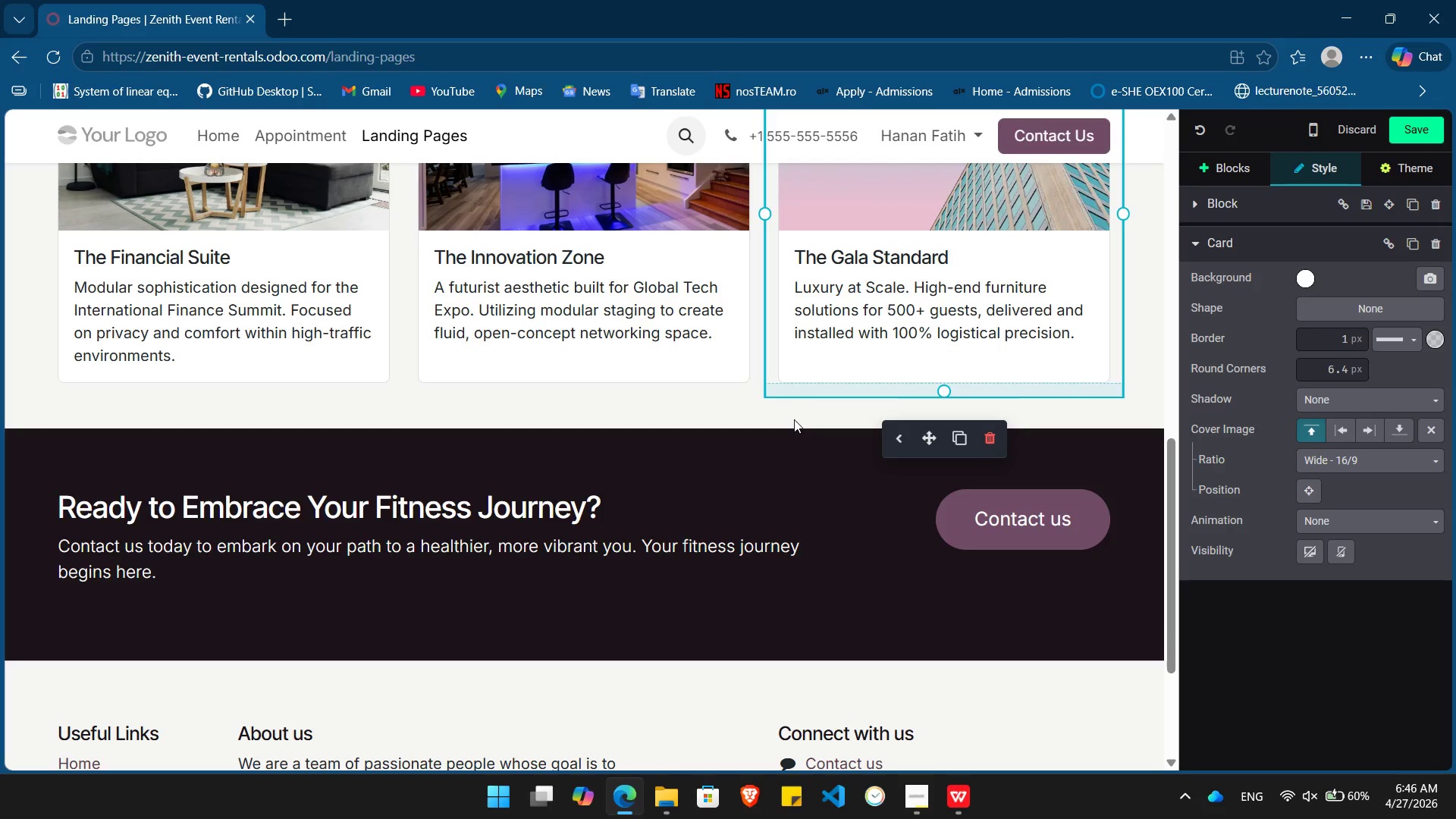 
double_click([946, 331])
 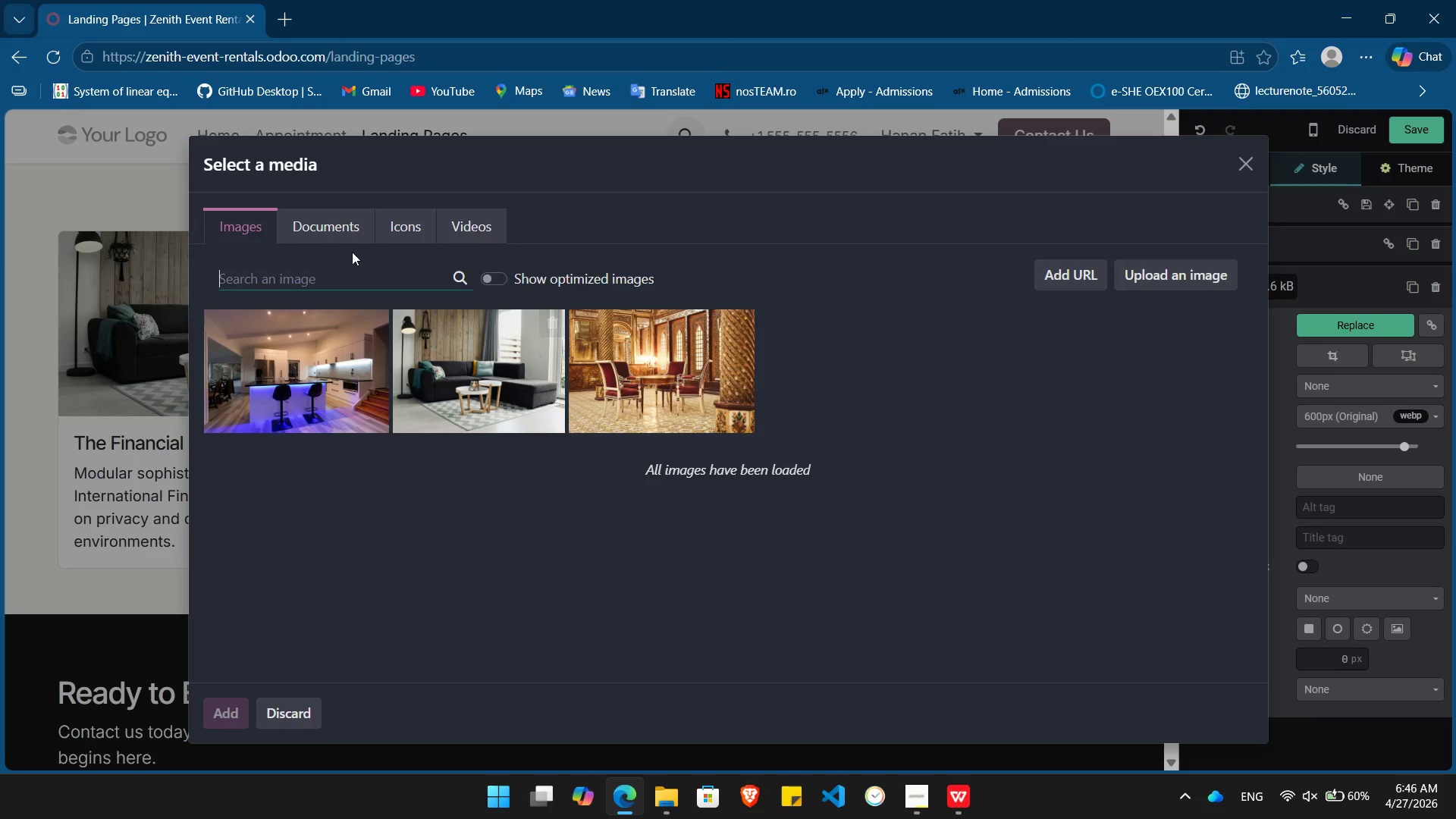 
wait(7.3)
 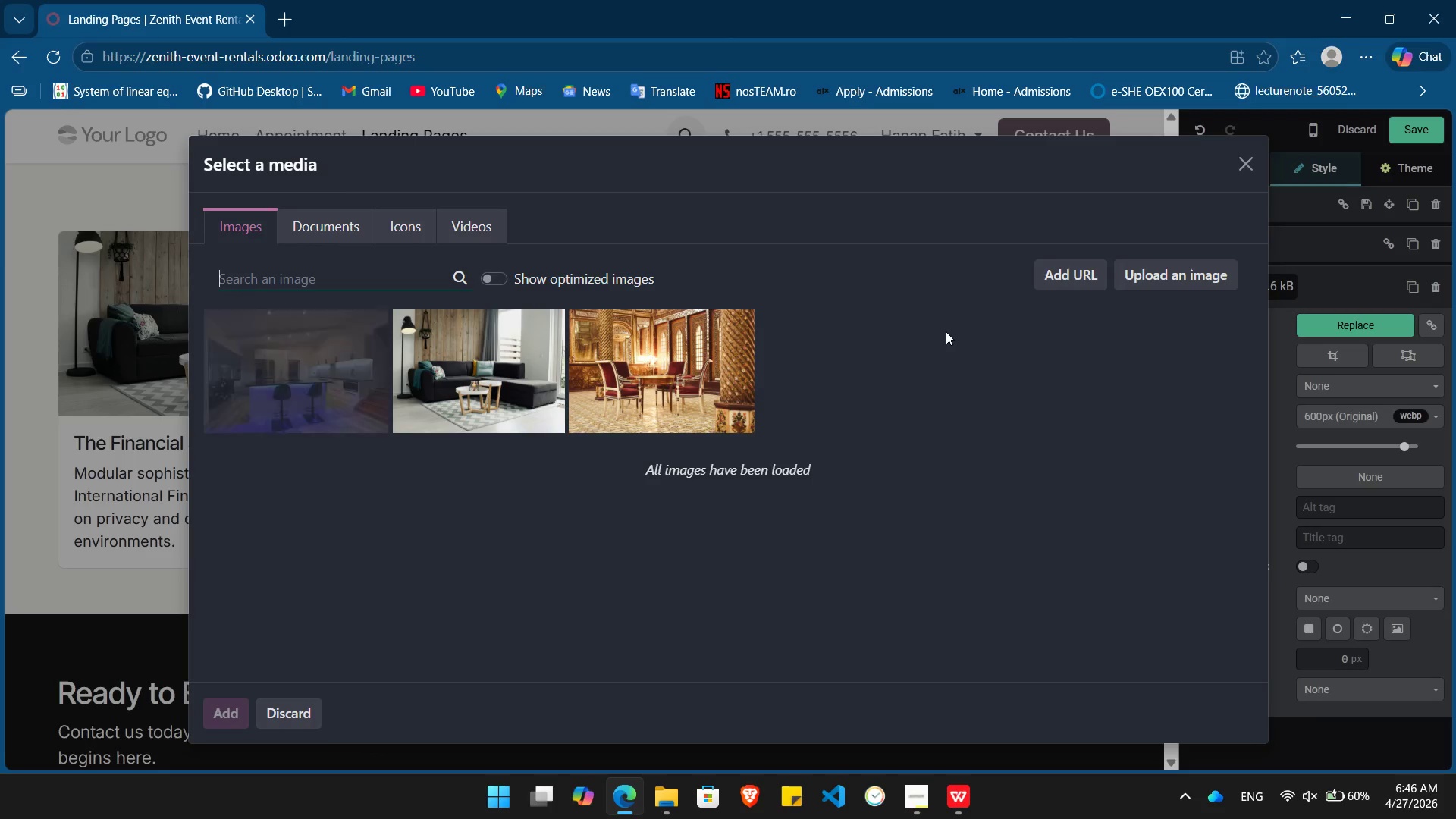 
type(3d digital floor)
 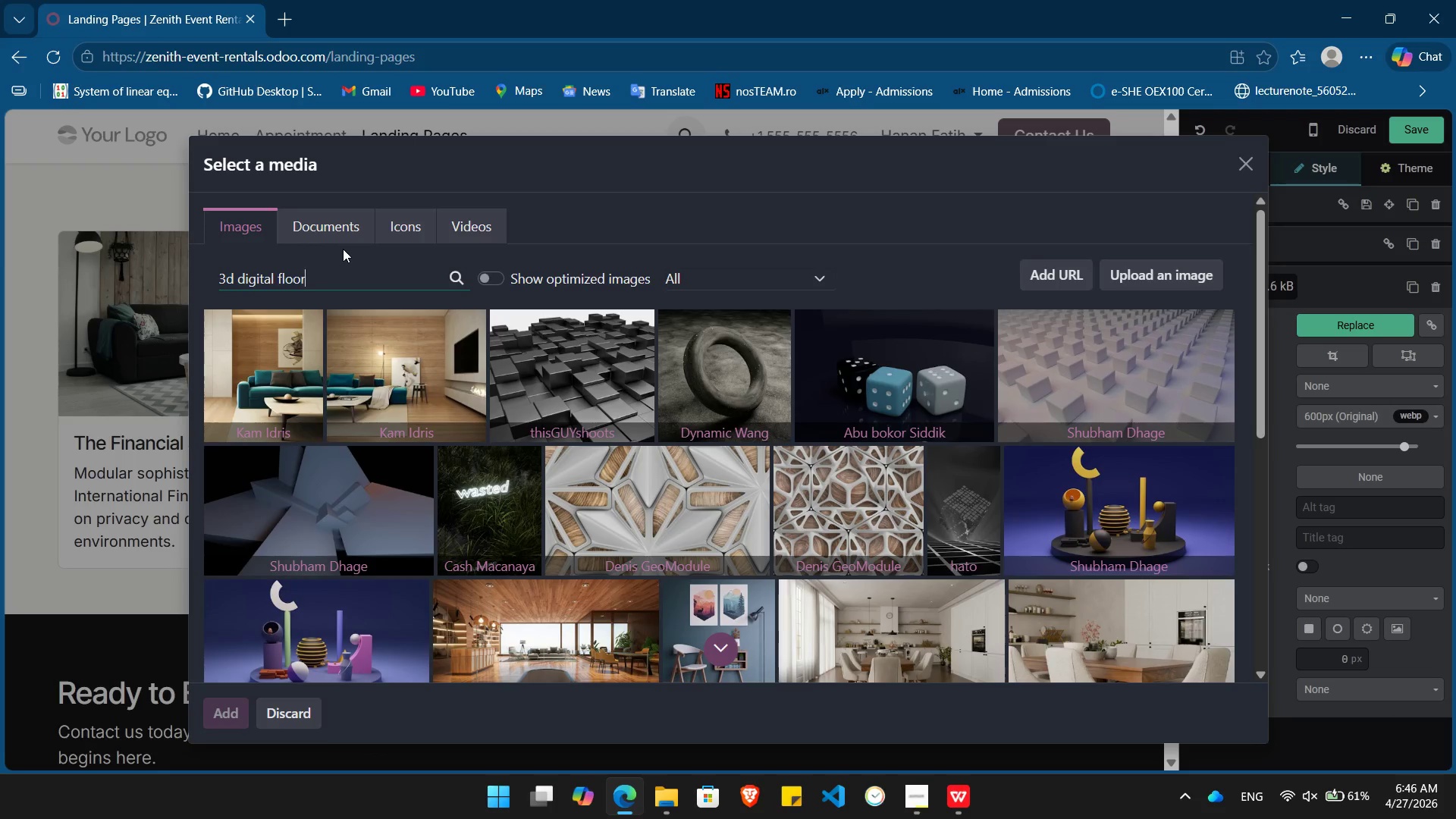 
wait(12.39)
 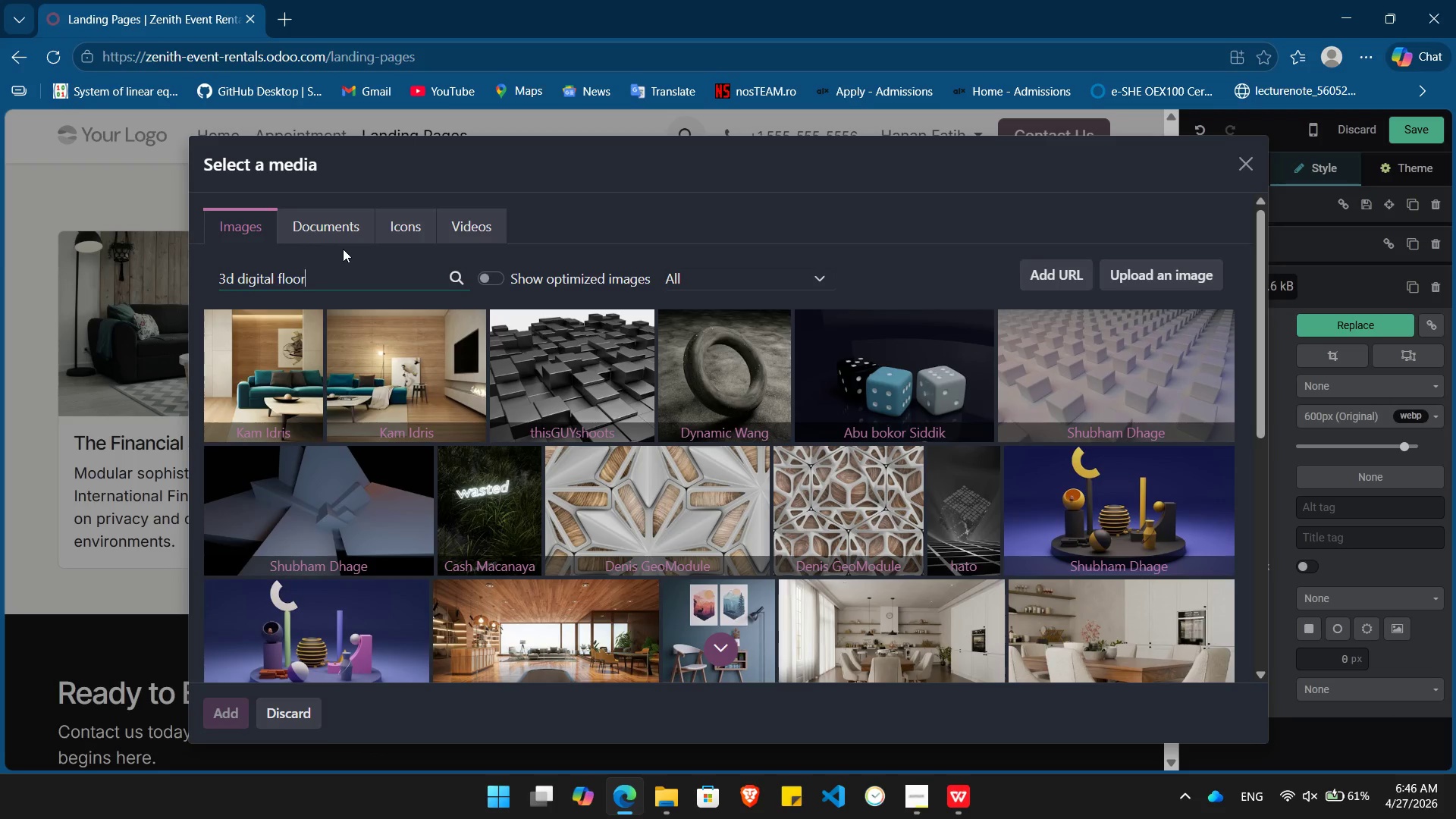 
left_click([567, 500])
 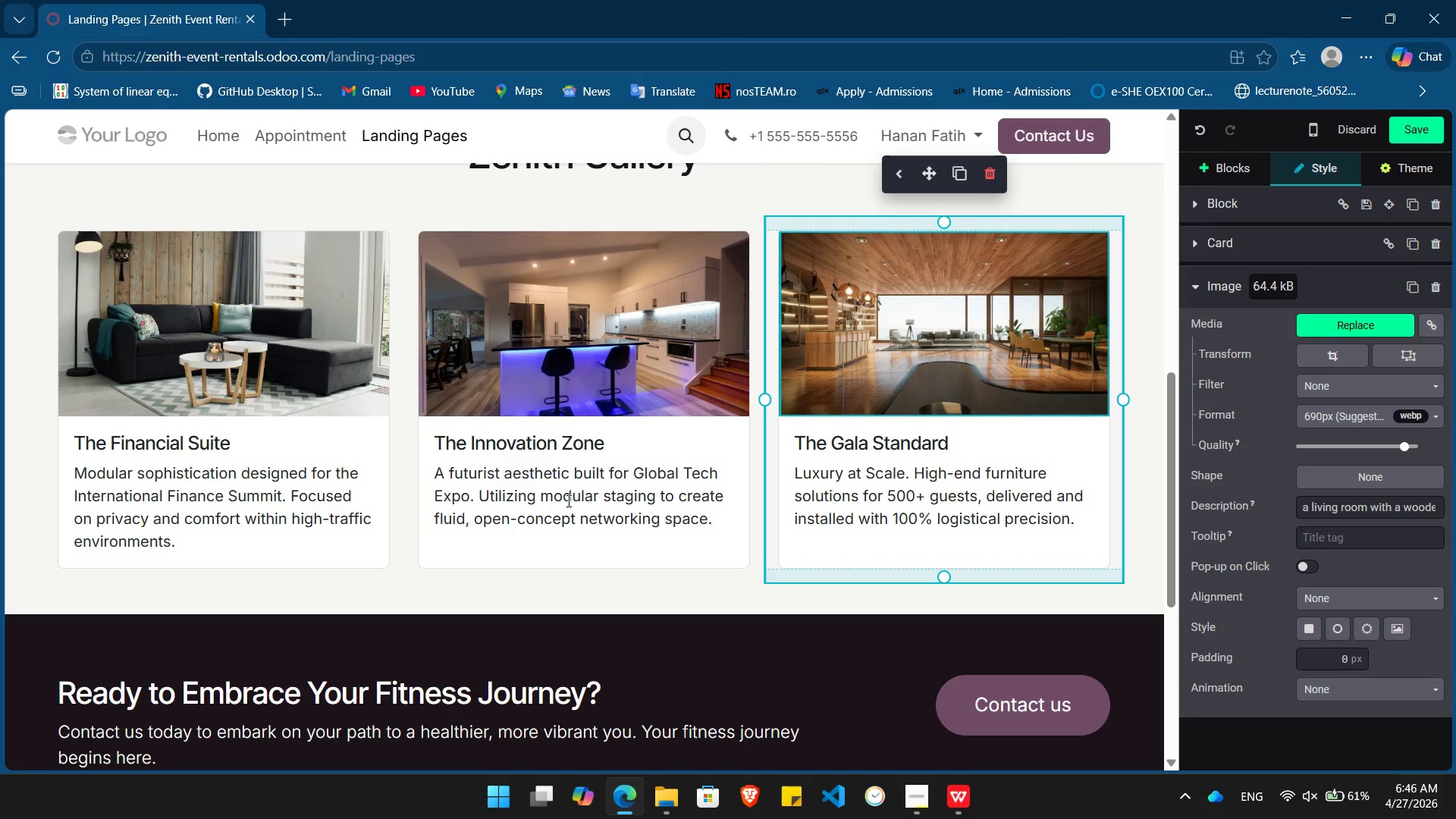 
wait(11.72)
 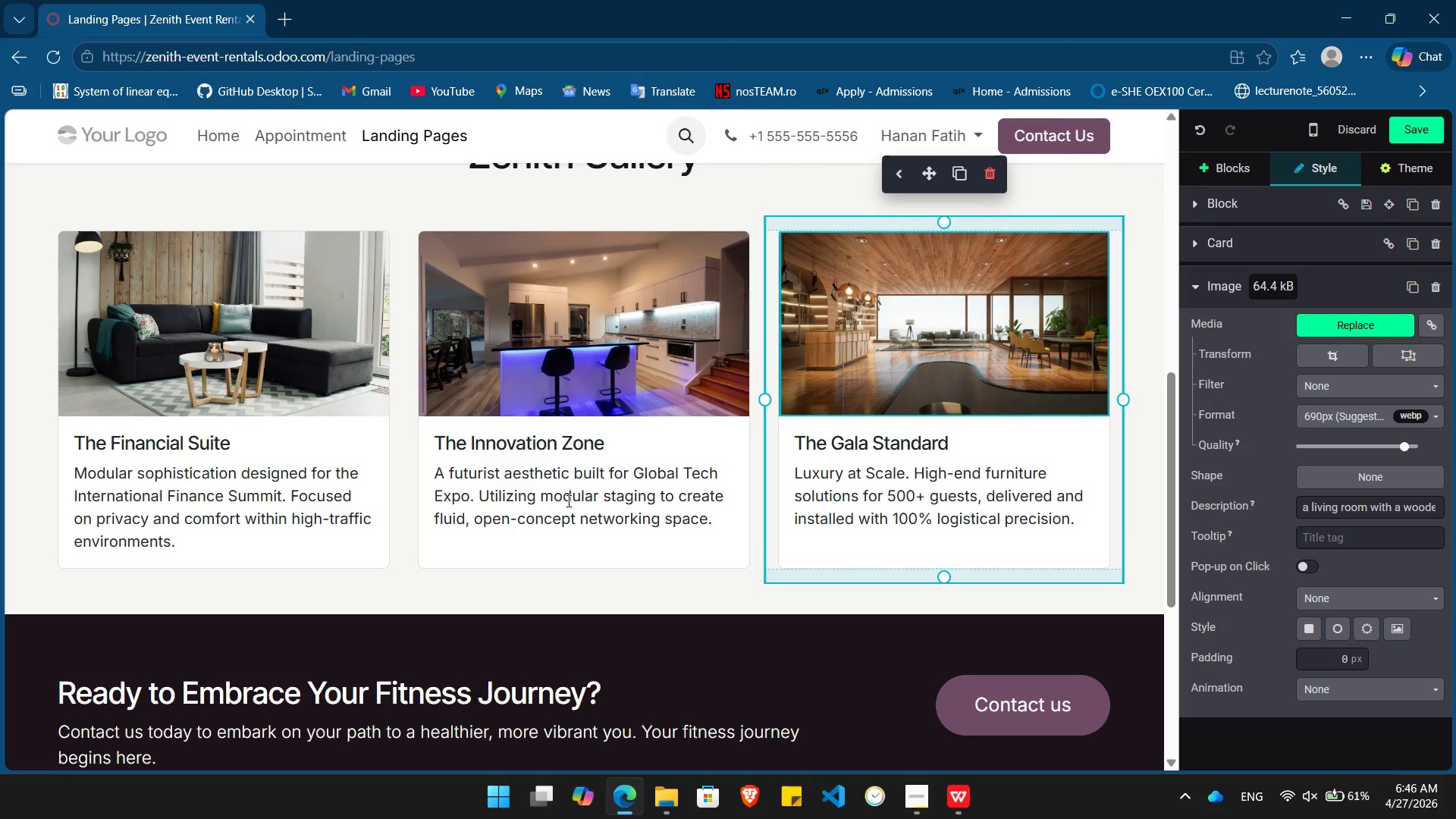 
left_click([1241, 165])
 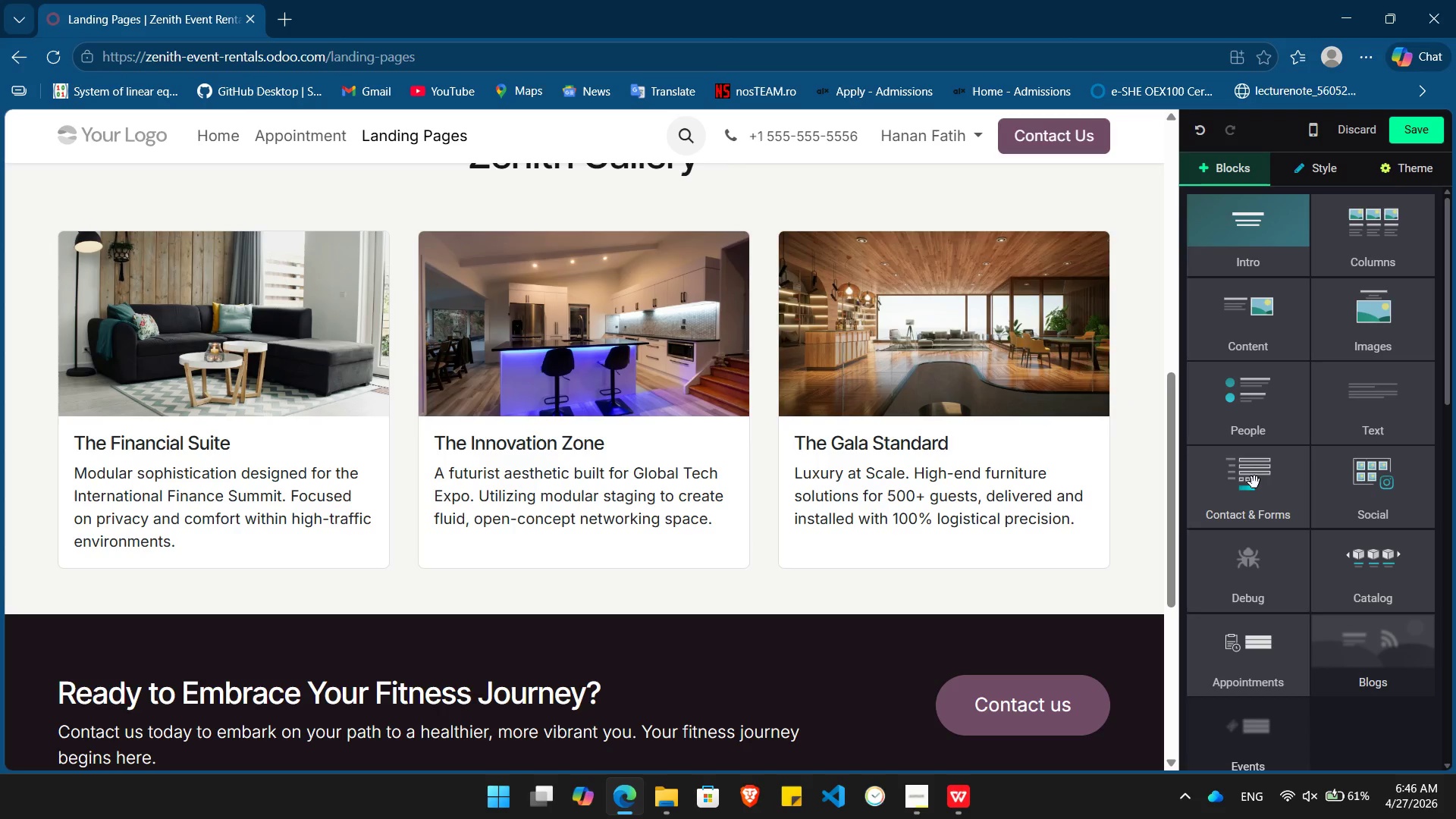 
left_click([1250, 504])
 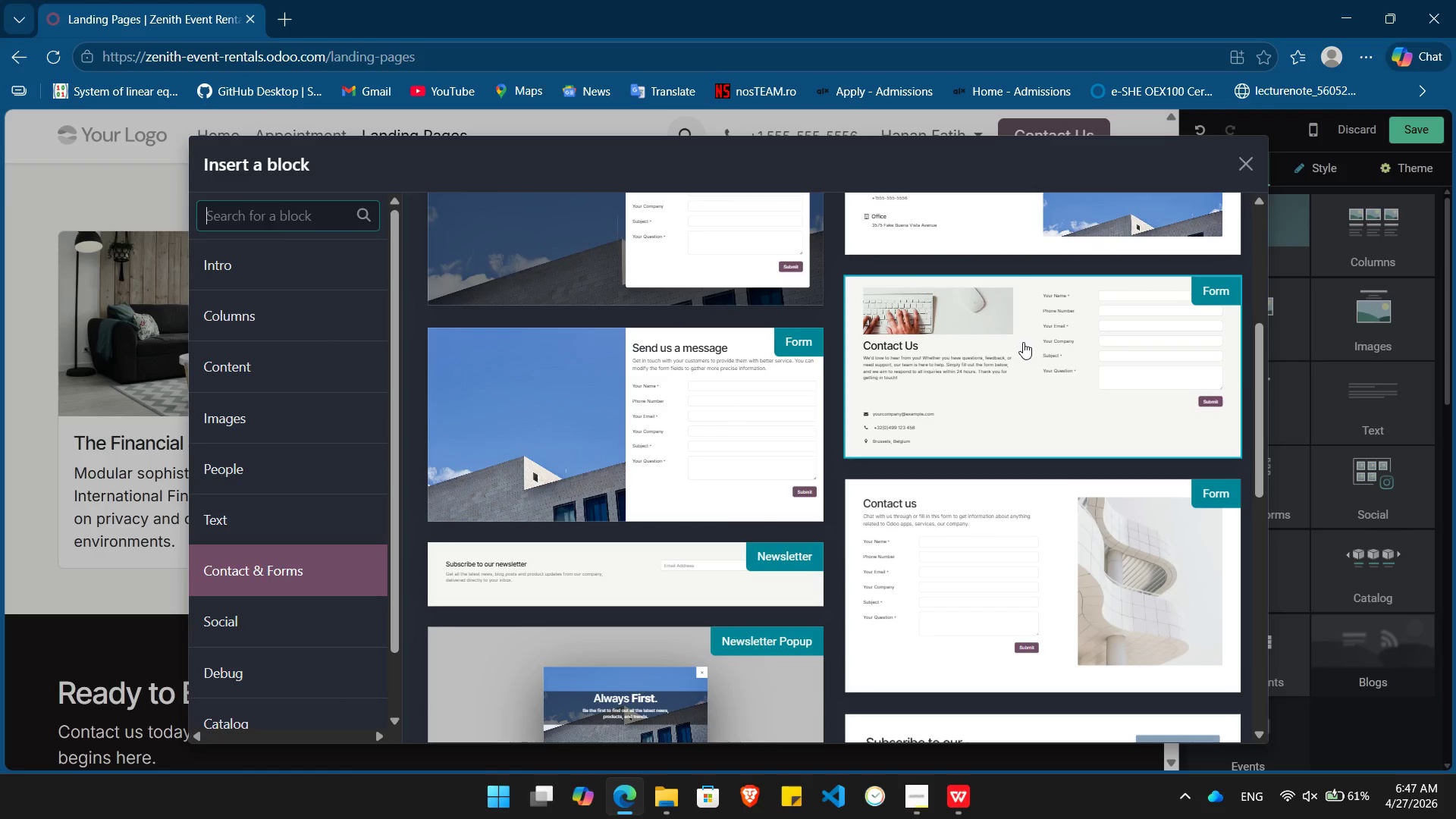 
wait(11.72)
 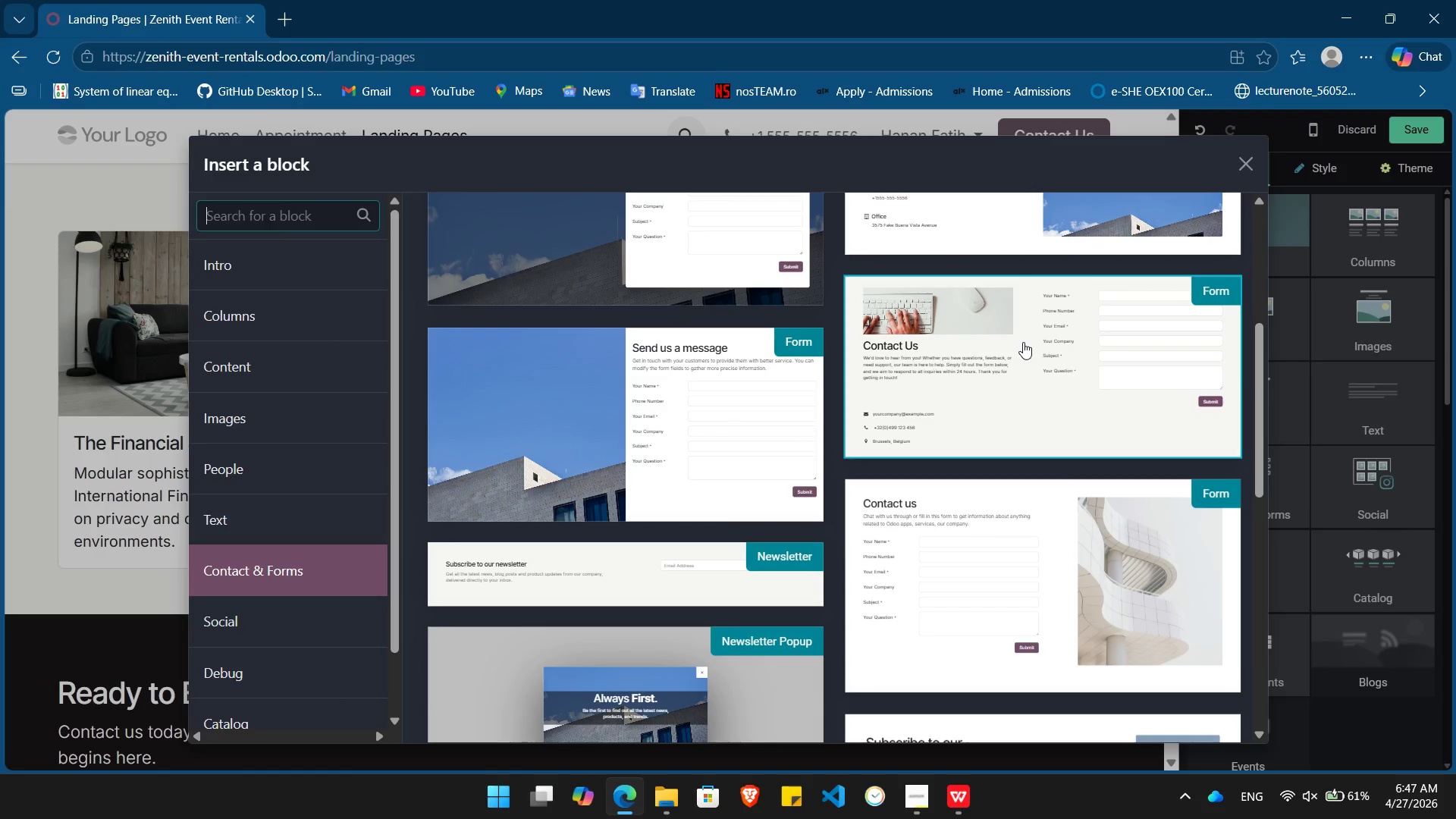 
left_click([1072, 337])
 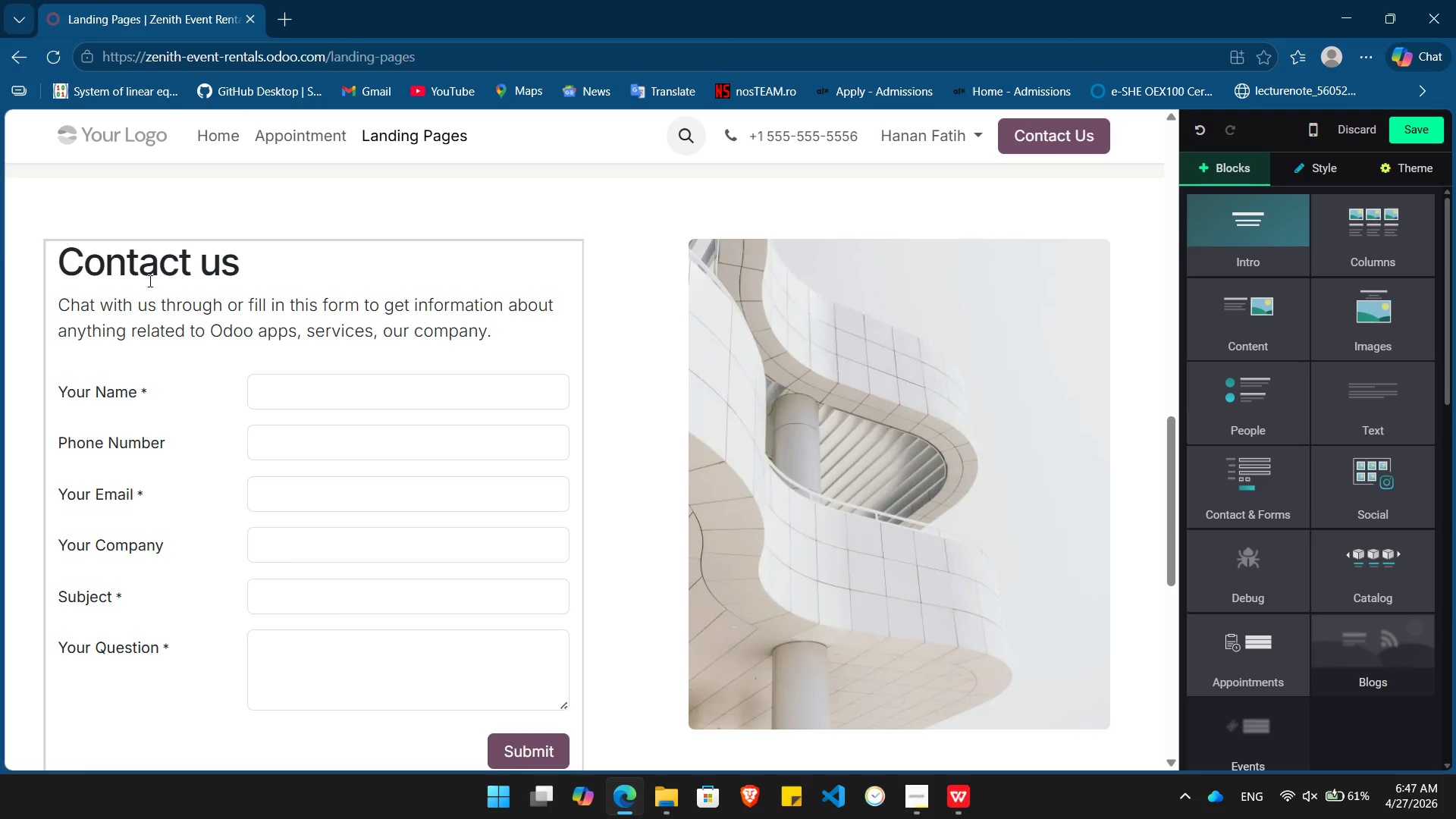 
wait(11.88)
 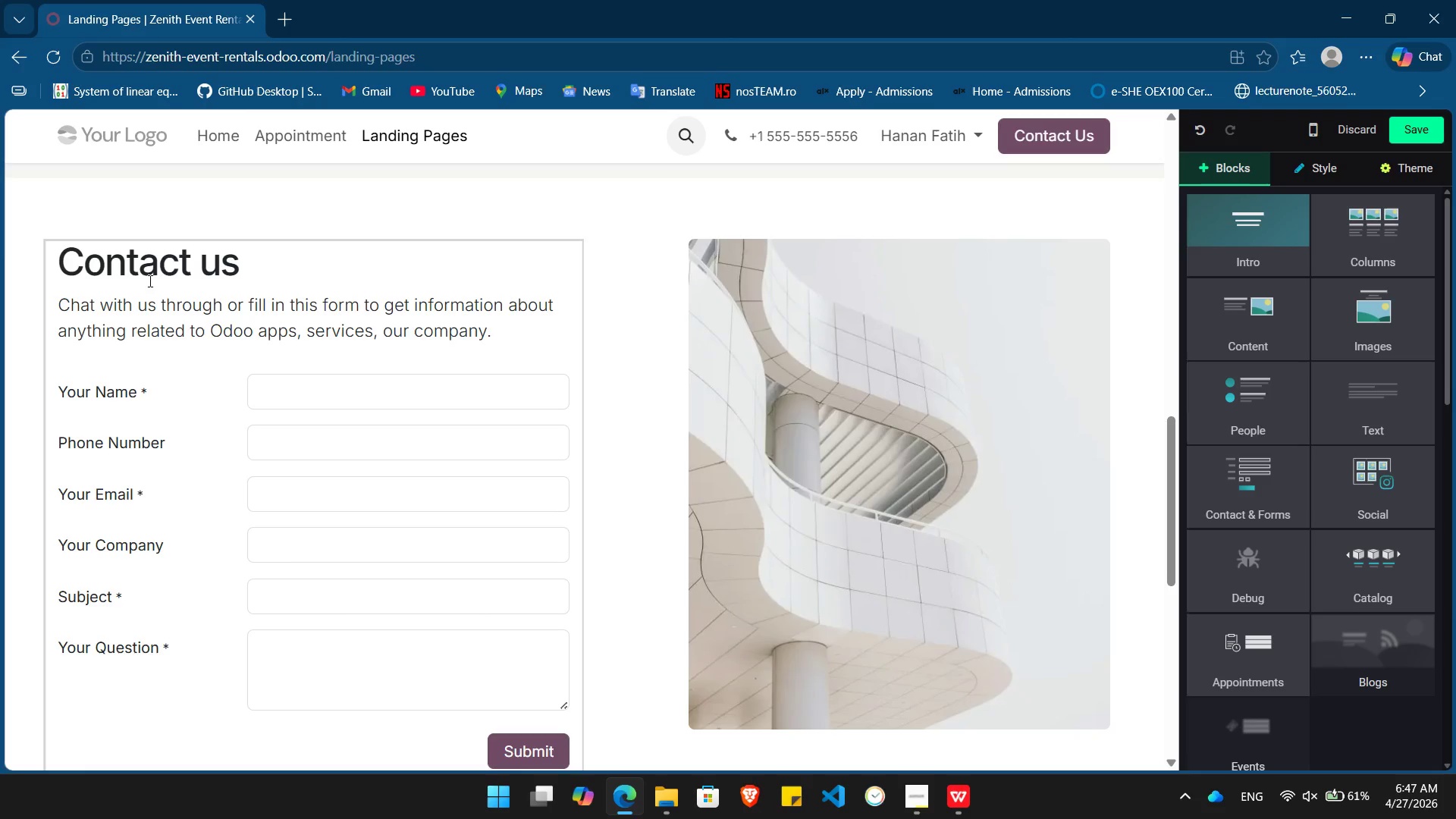 
left_click([252, 255])
 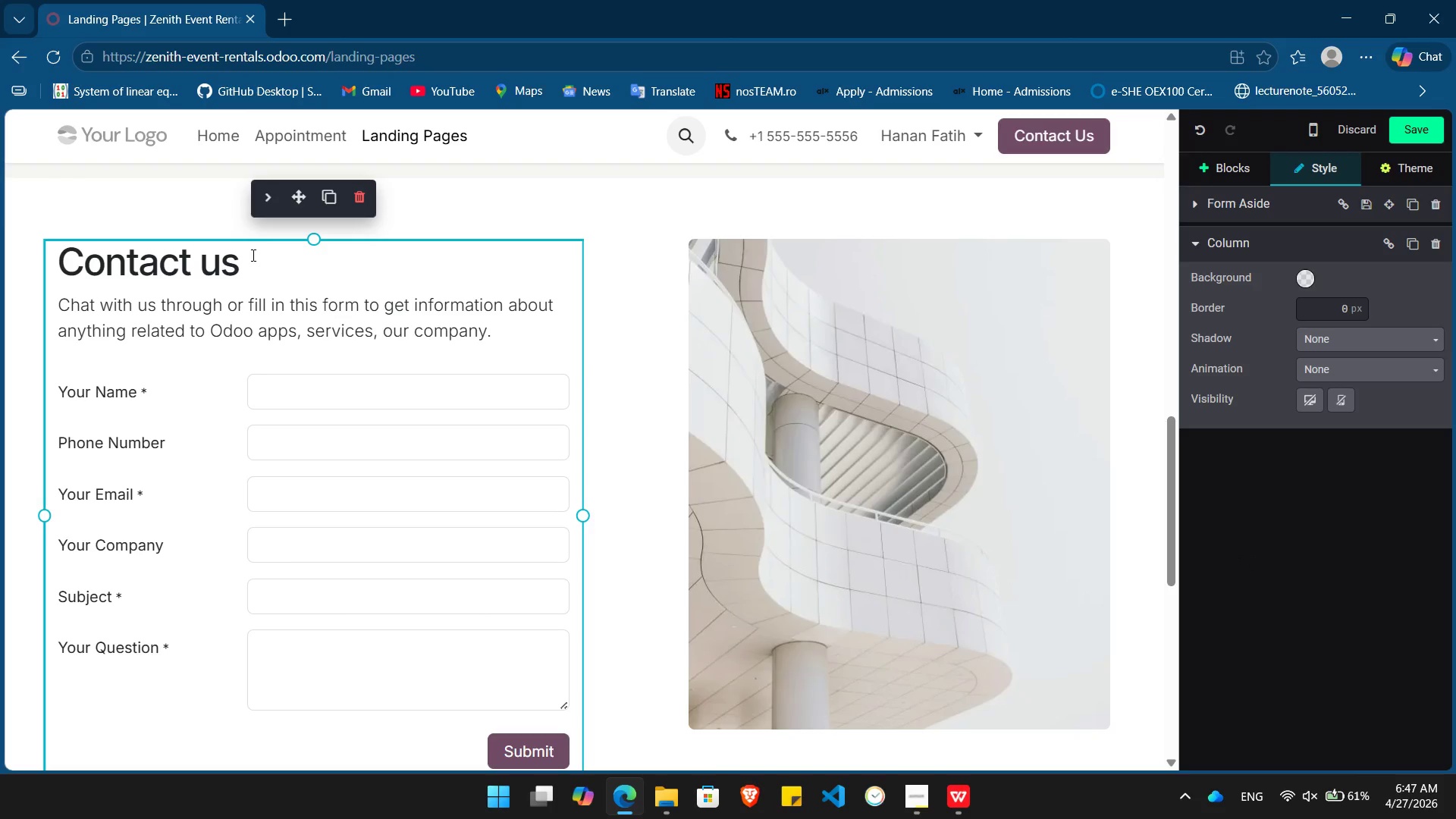 
hold_key(key=Backspace, duration=0.52)
 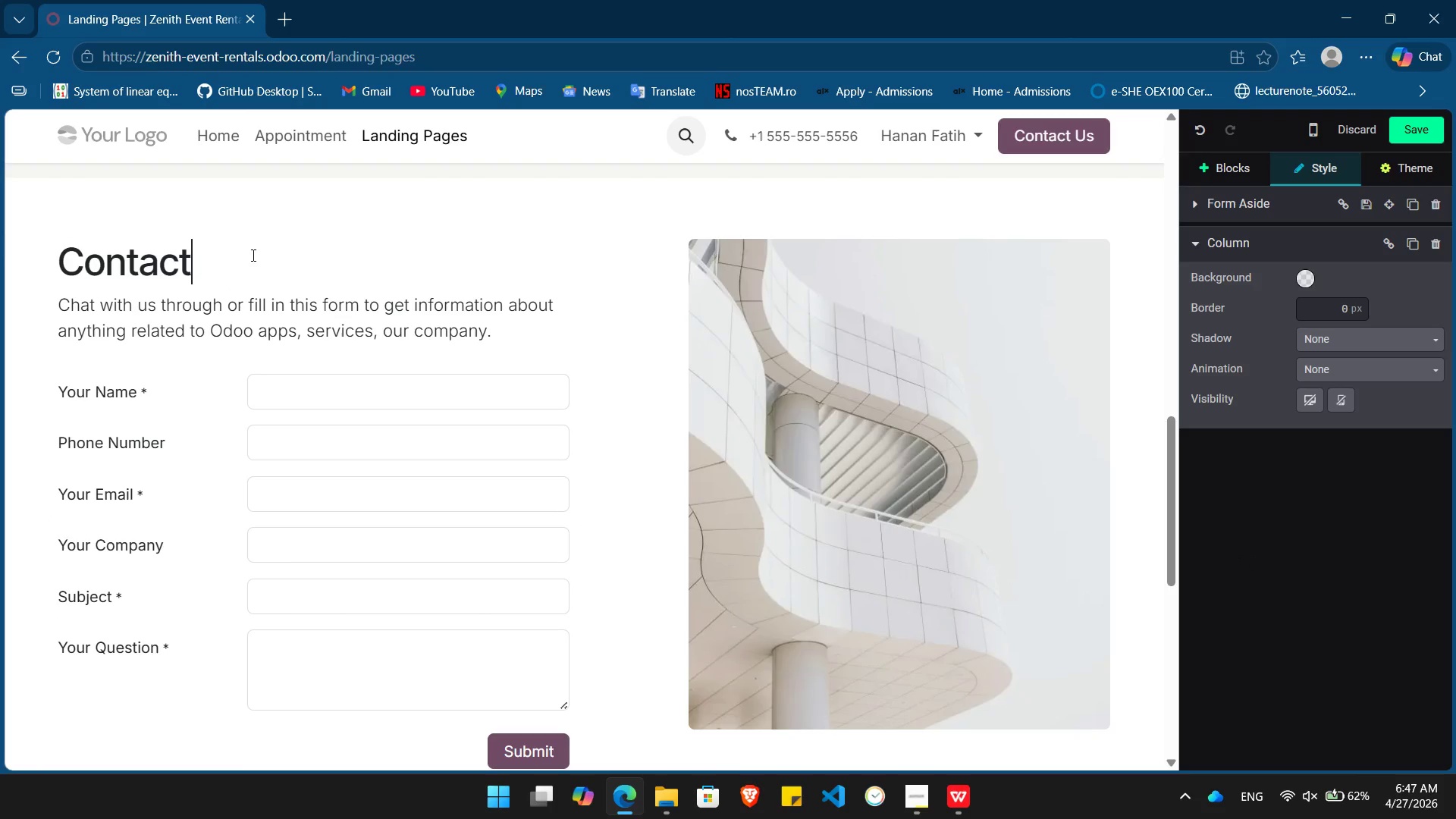 
key(Backspace)
 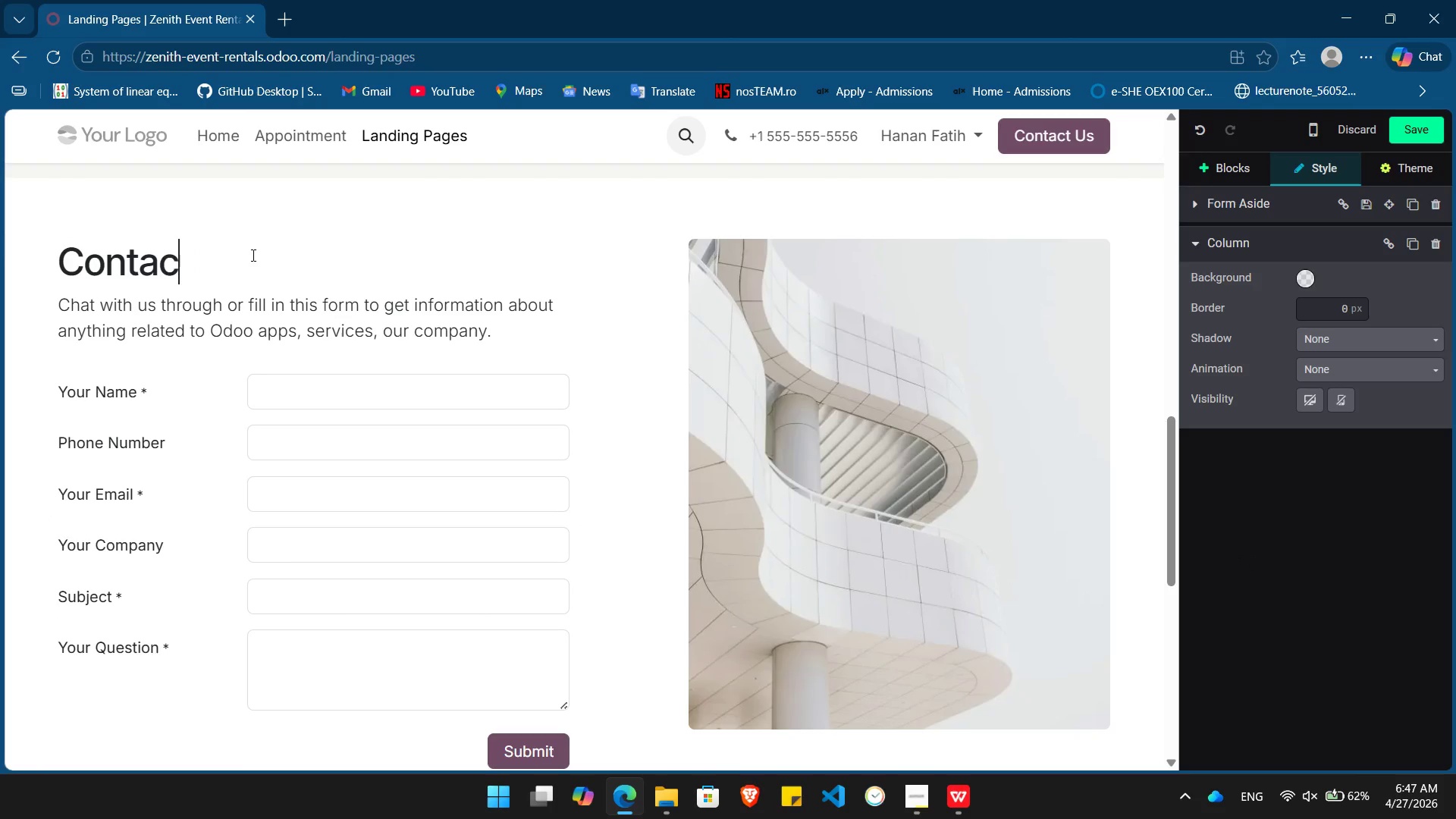 
key(Backspace)
 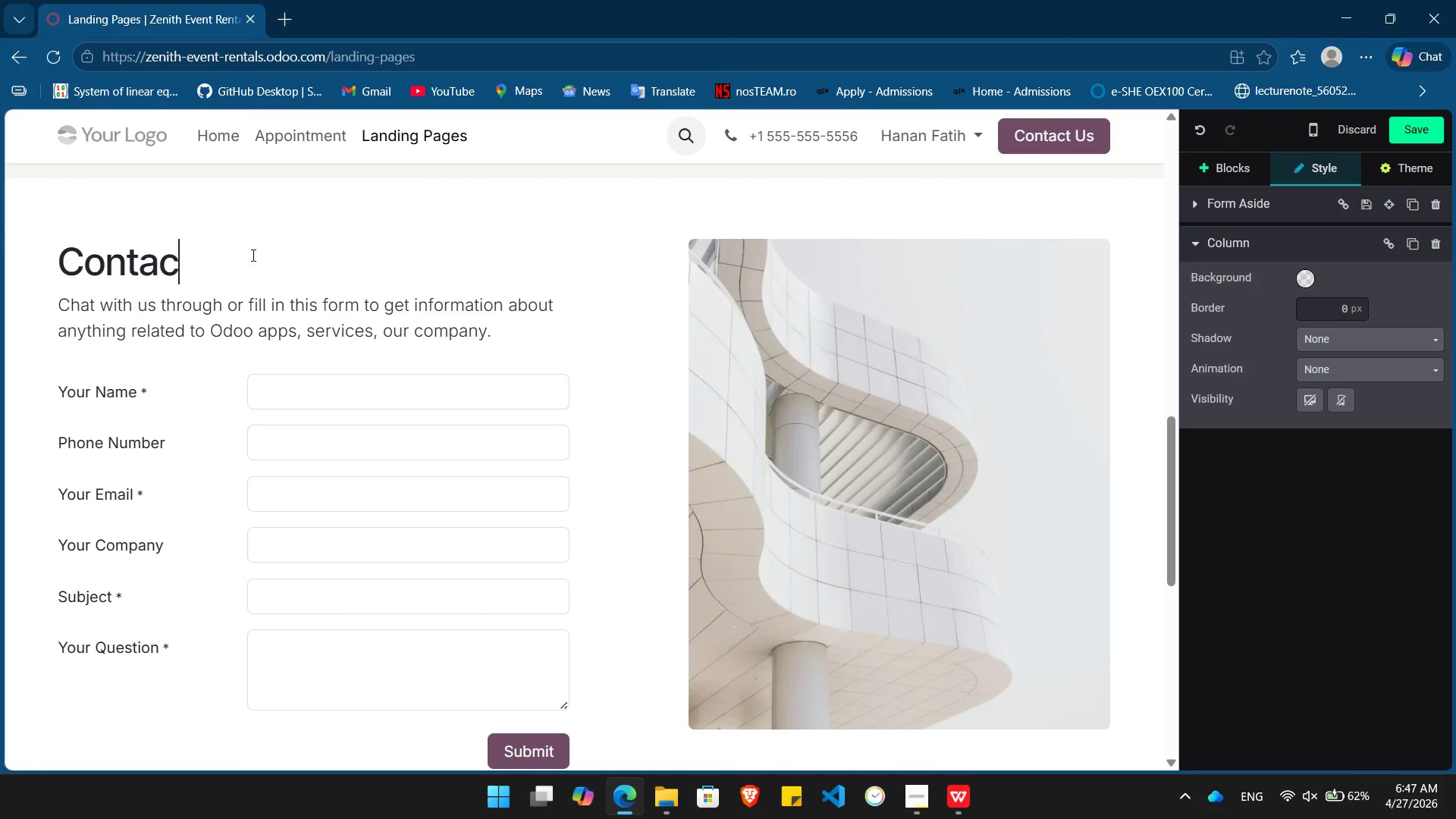 
key(Backspace)
 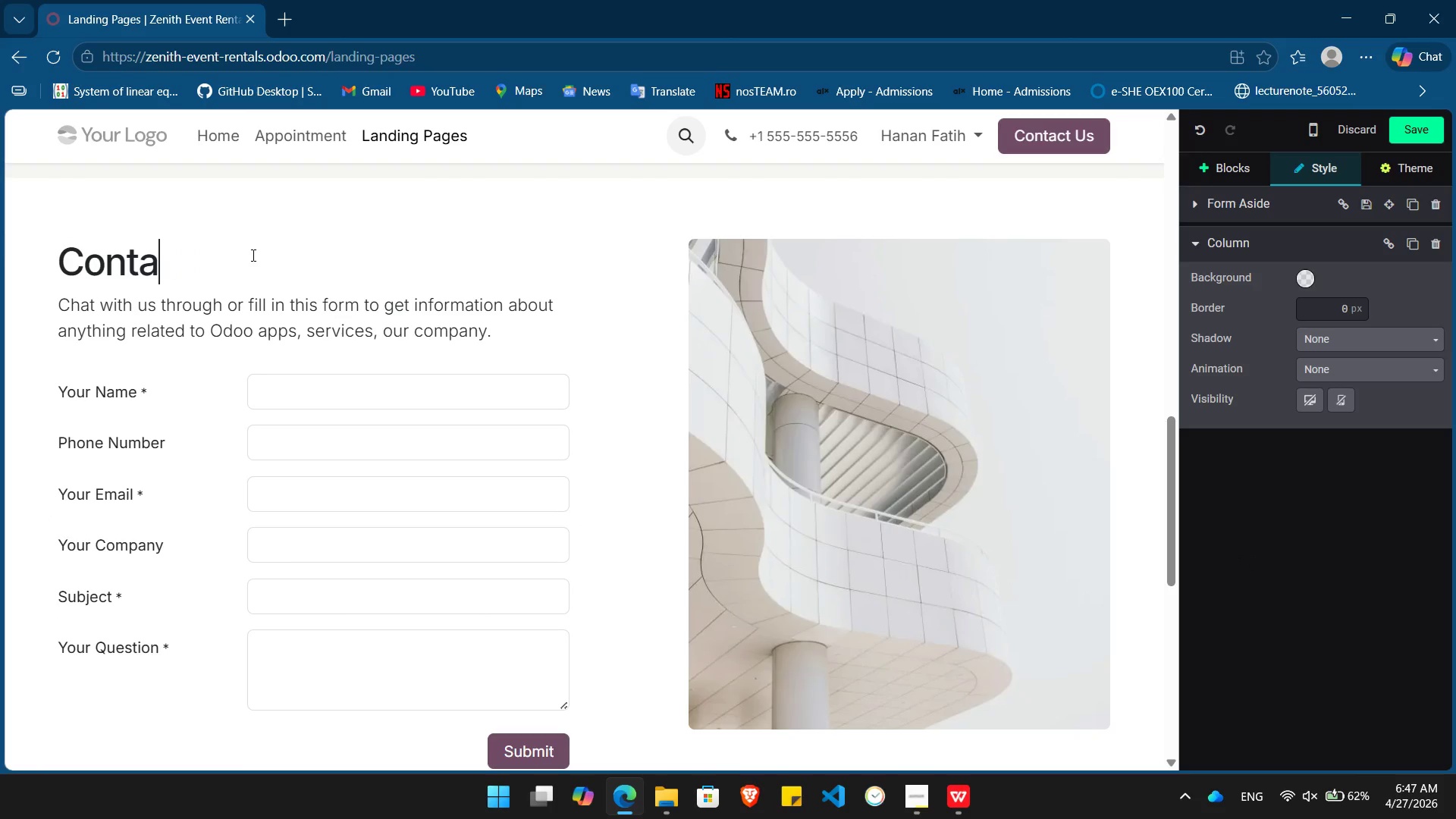 
key(Backspace)
 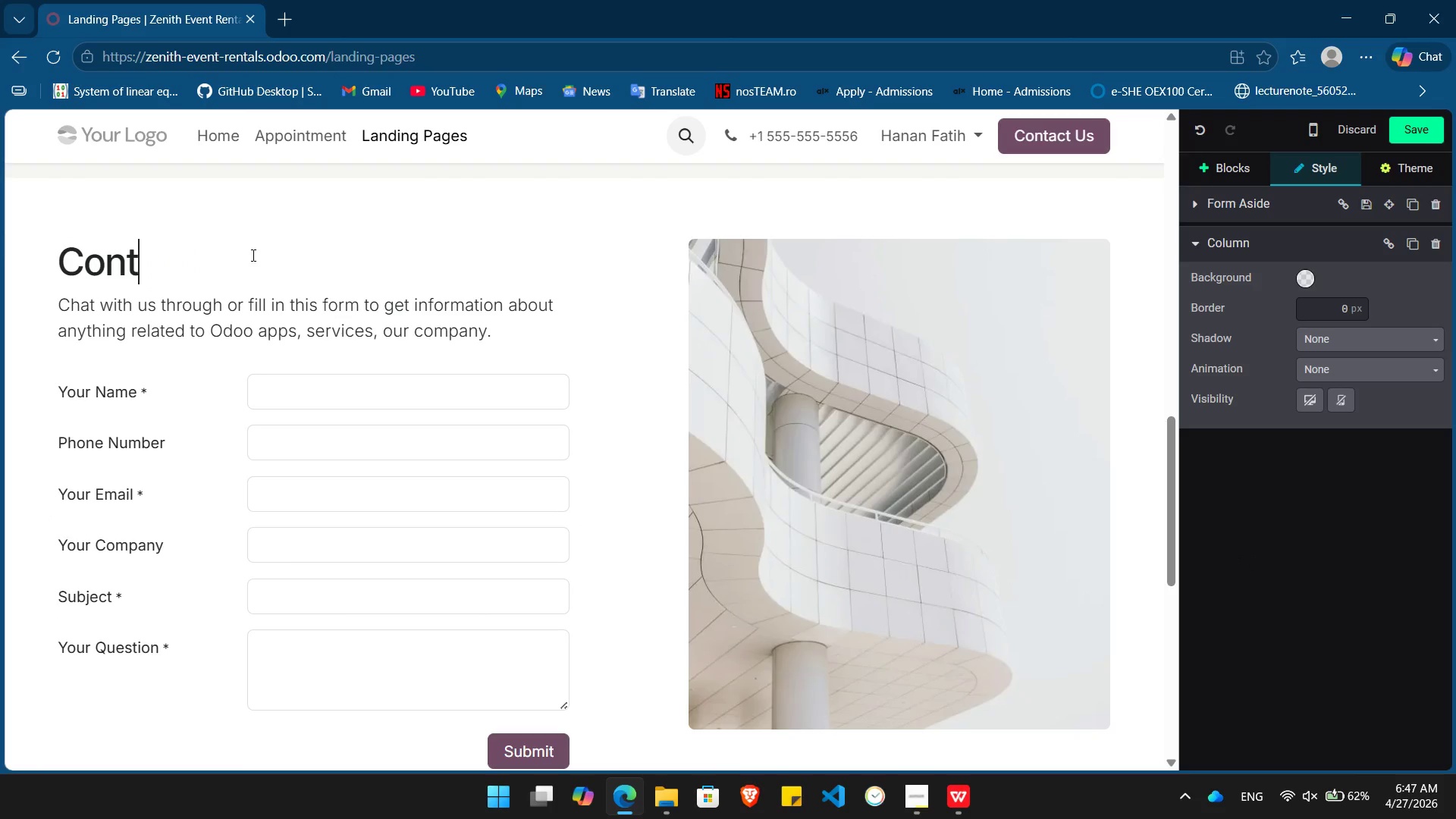 
key(Backspace)
 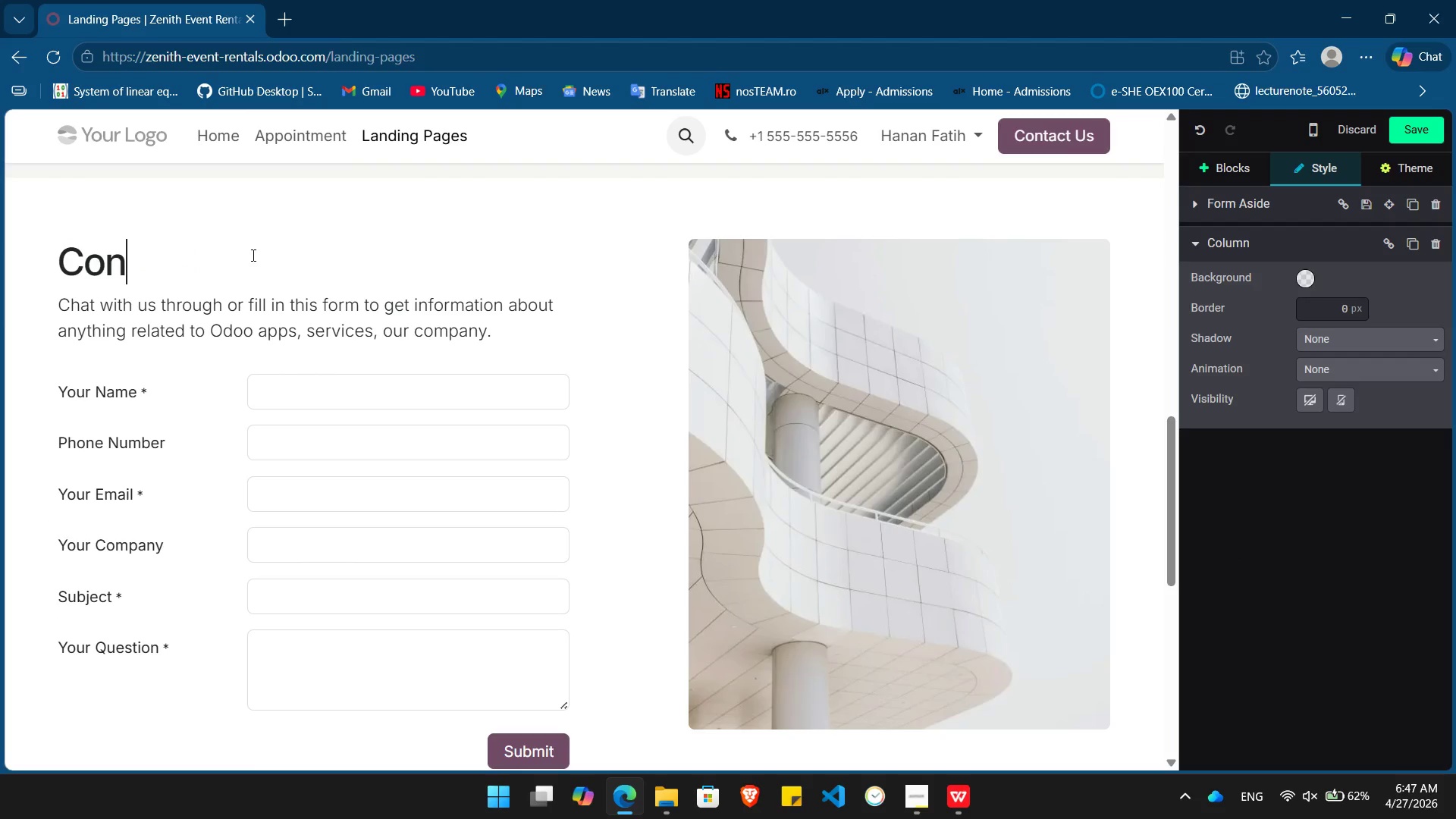 
key(Backspace)
 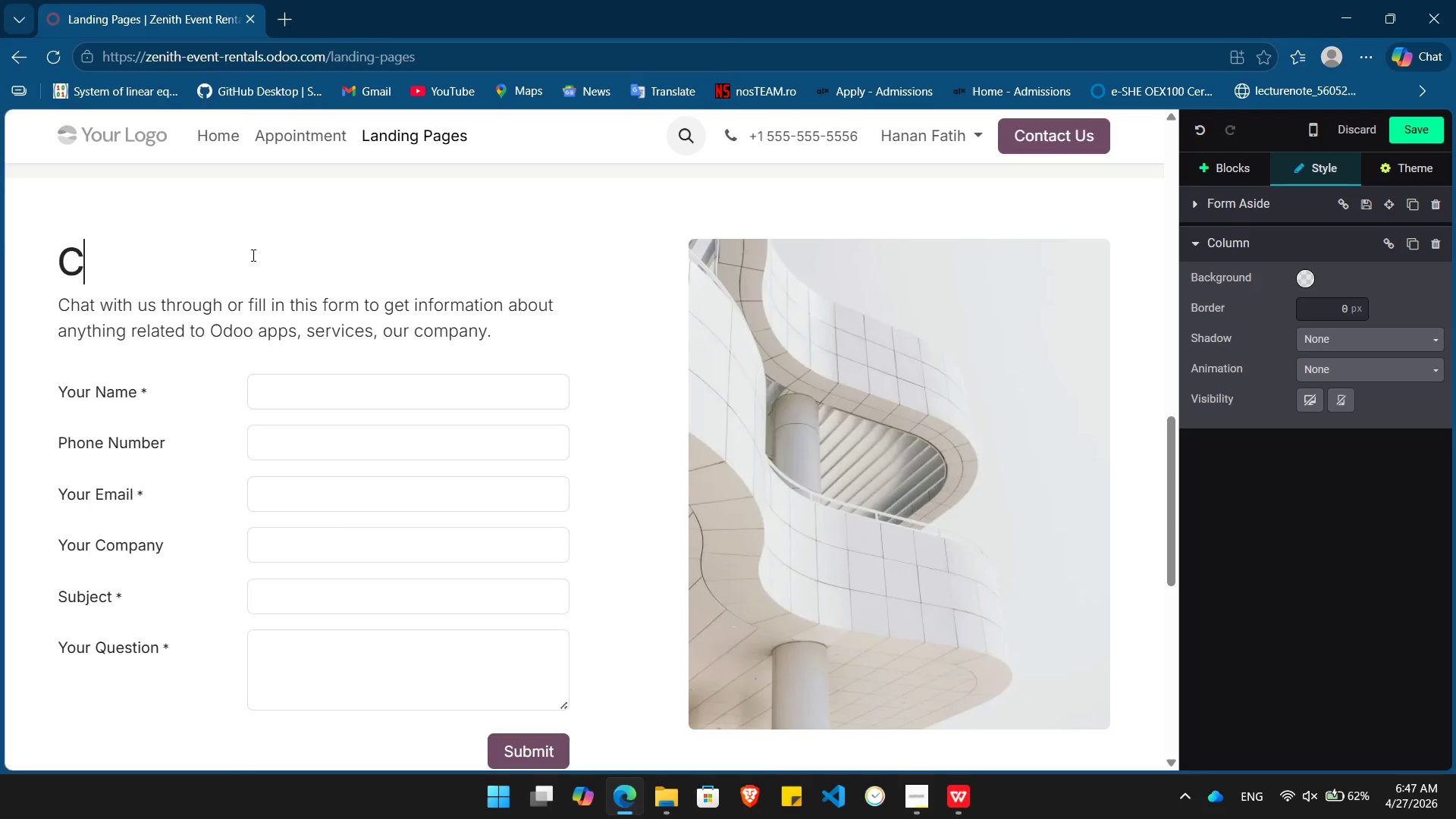 
key(Backspace)
 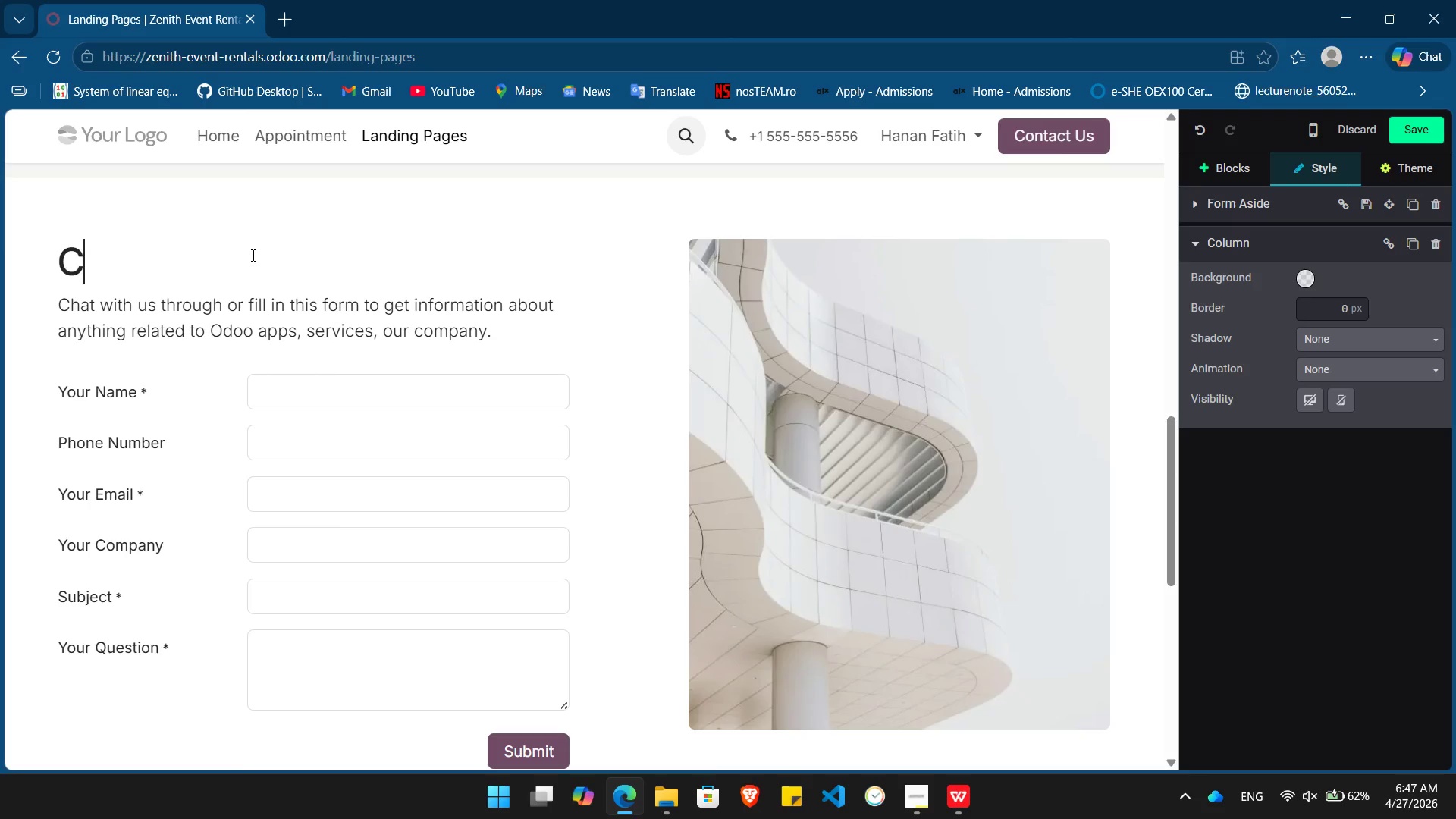 
key(Backspace)
 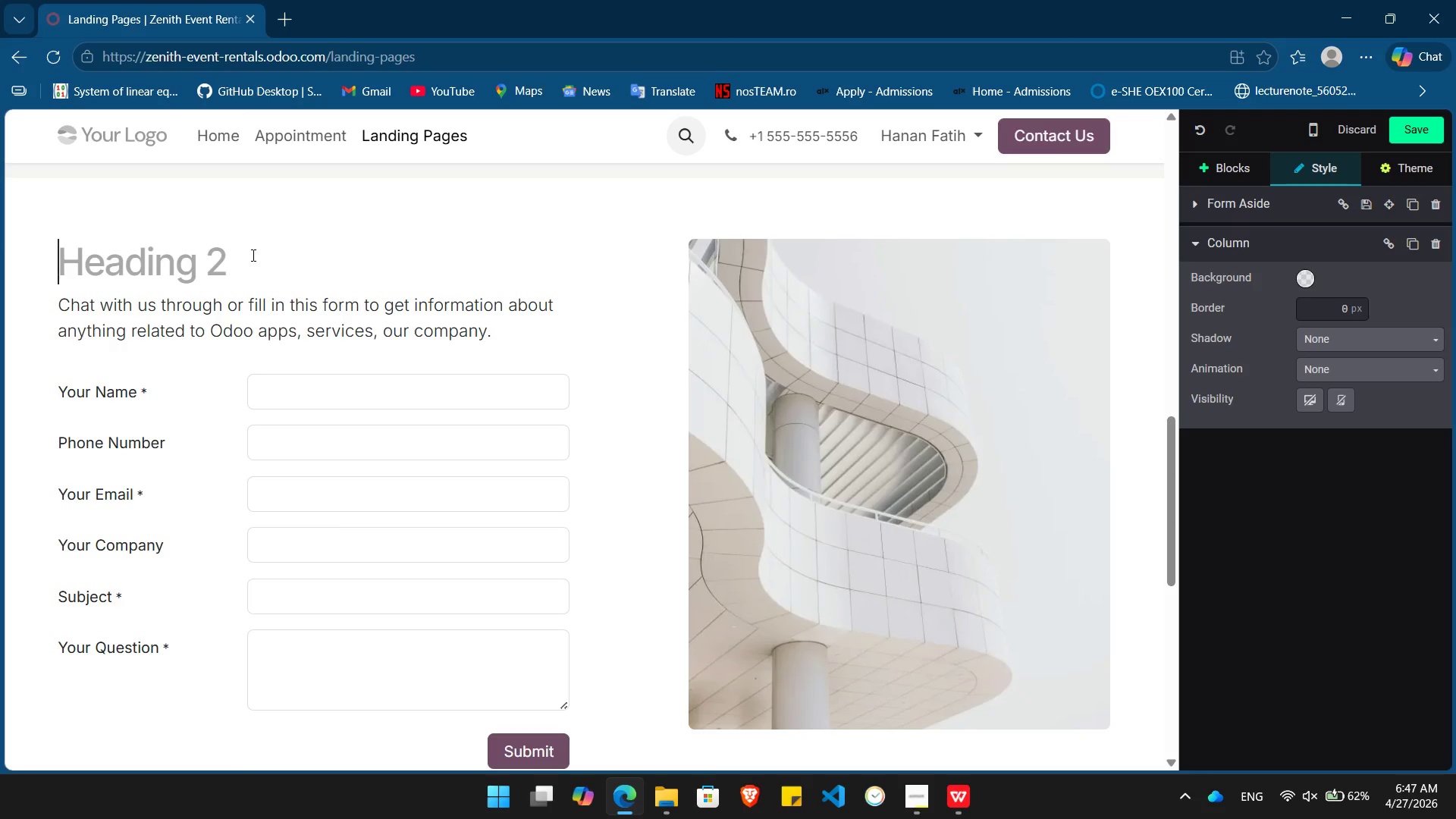 
type(Register)
 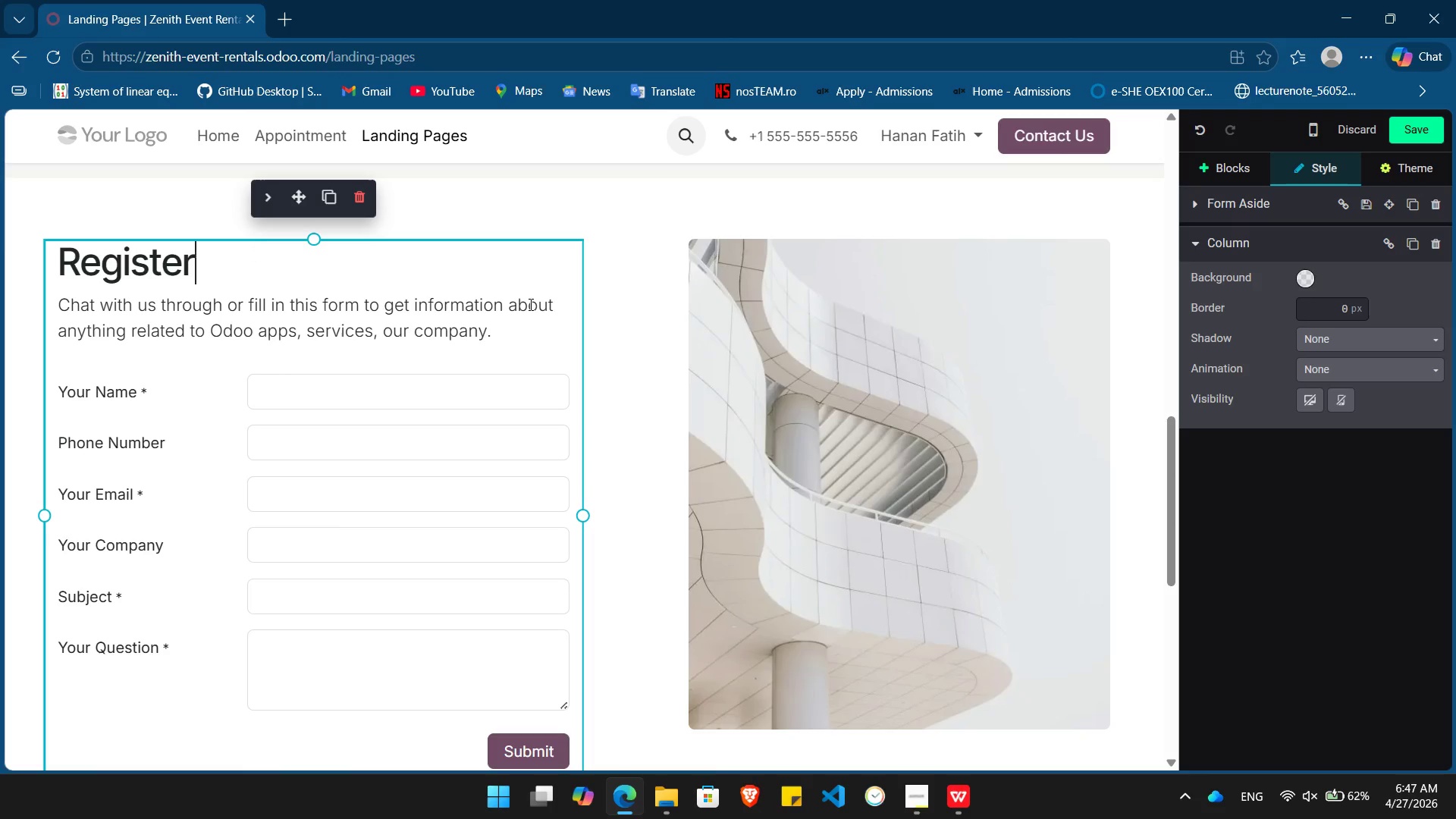 
left_click_drag(start_coordinate=[513, 327], to_coordinate=[24, 310])
 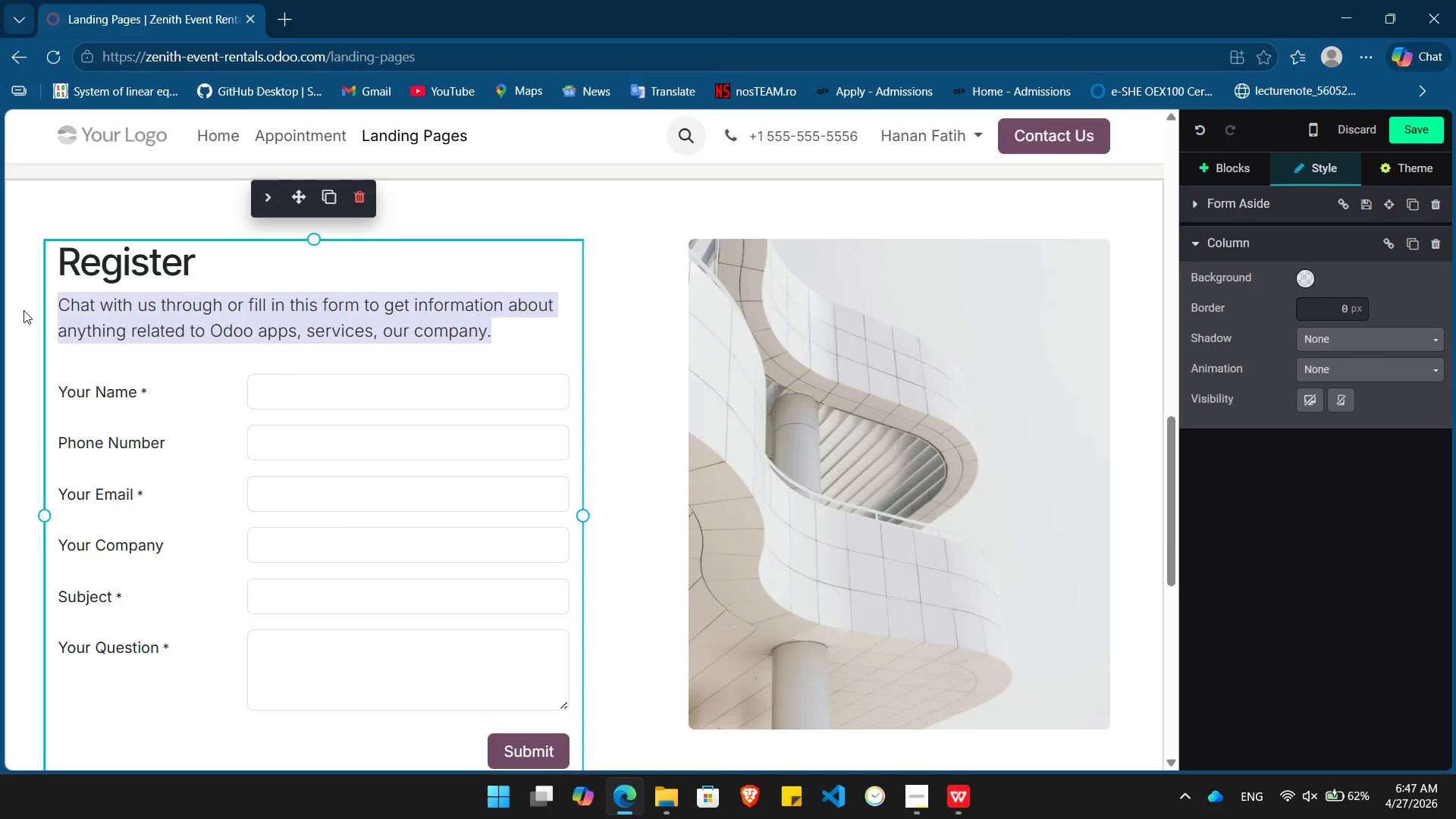 
key(Backspace)
 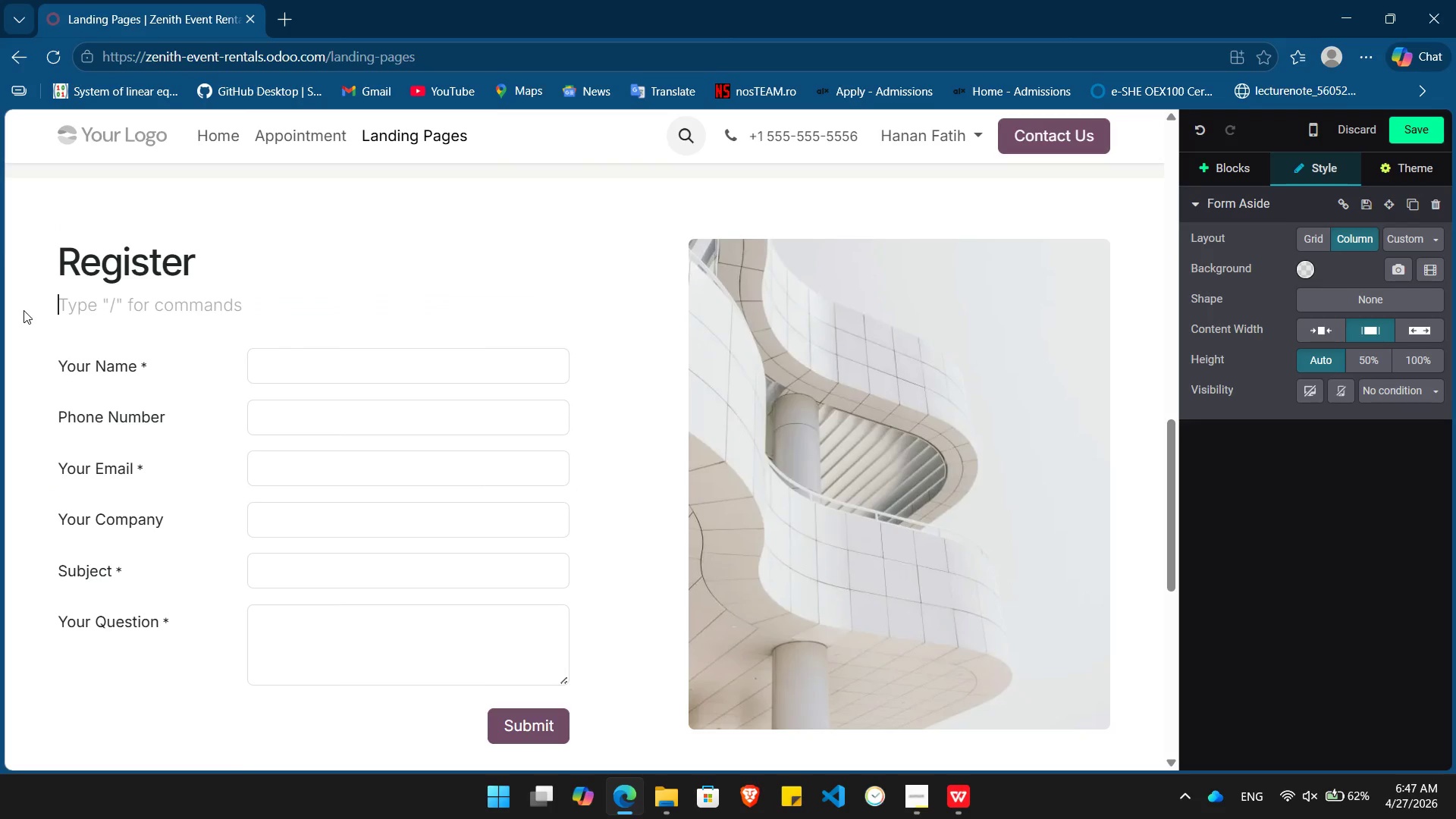 
key(Backspace)
 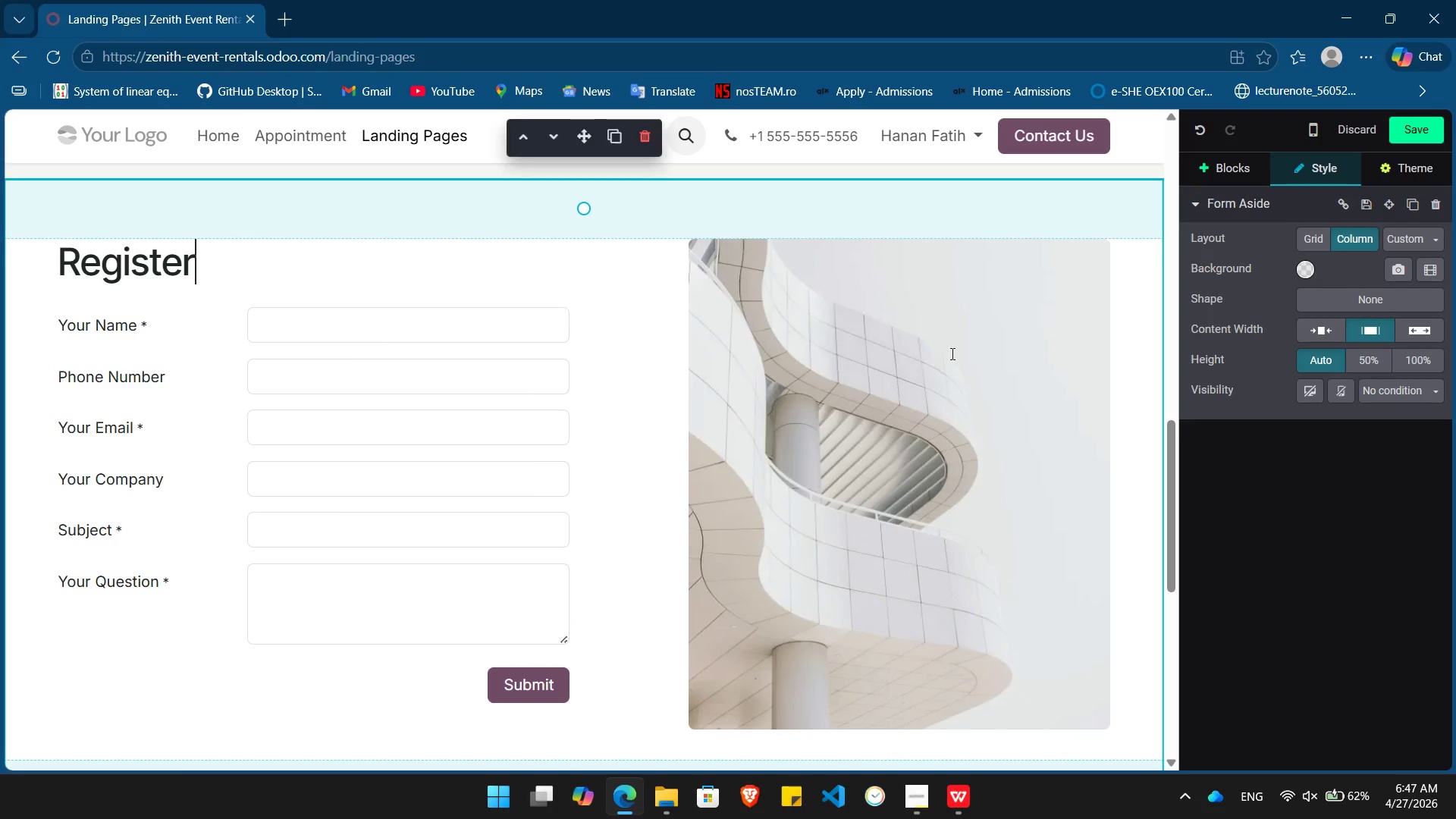 
left_click([391, 410])
 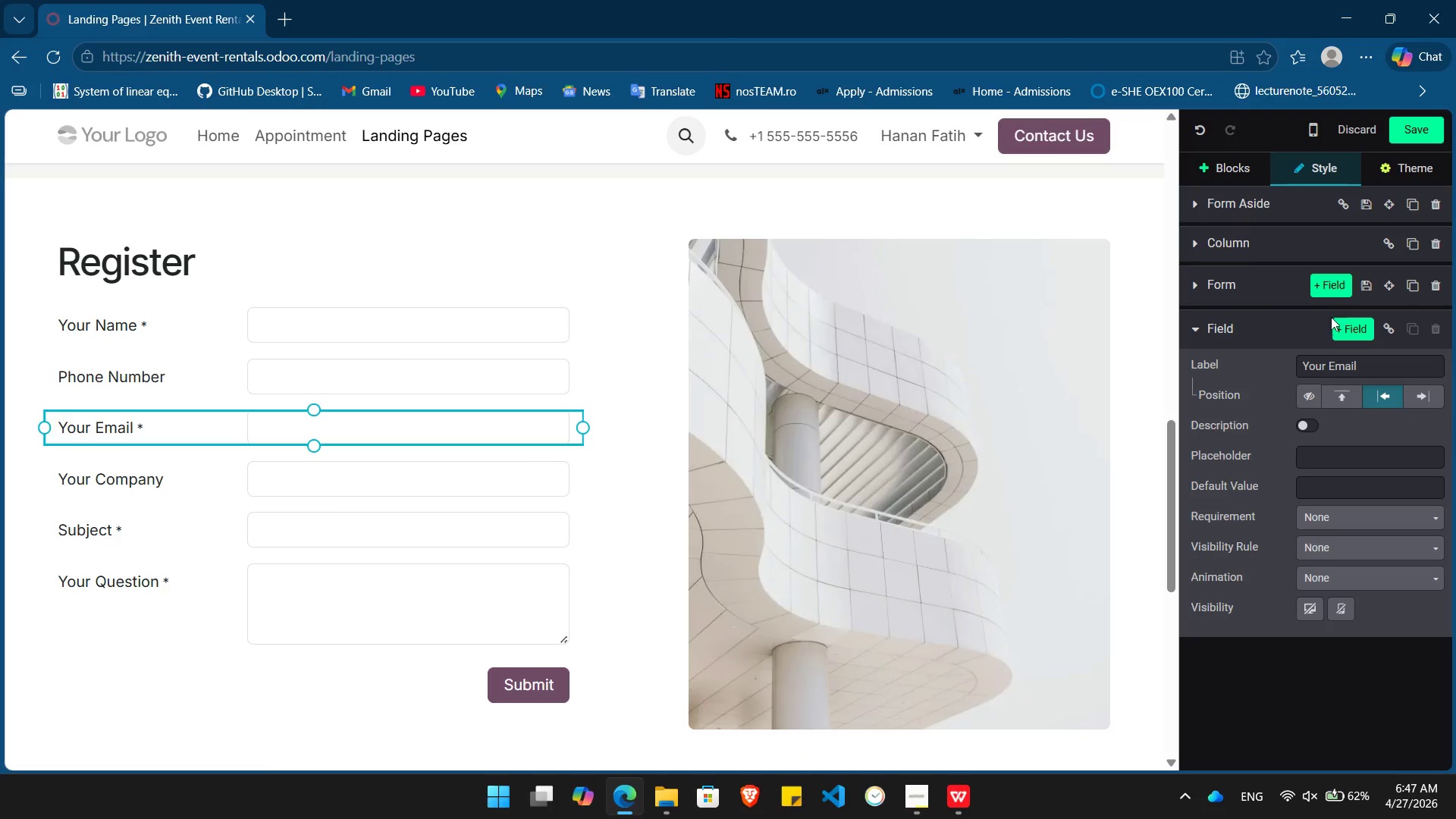 
left_click([1274, 282])
 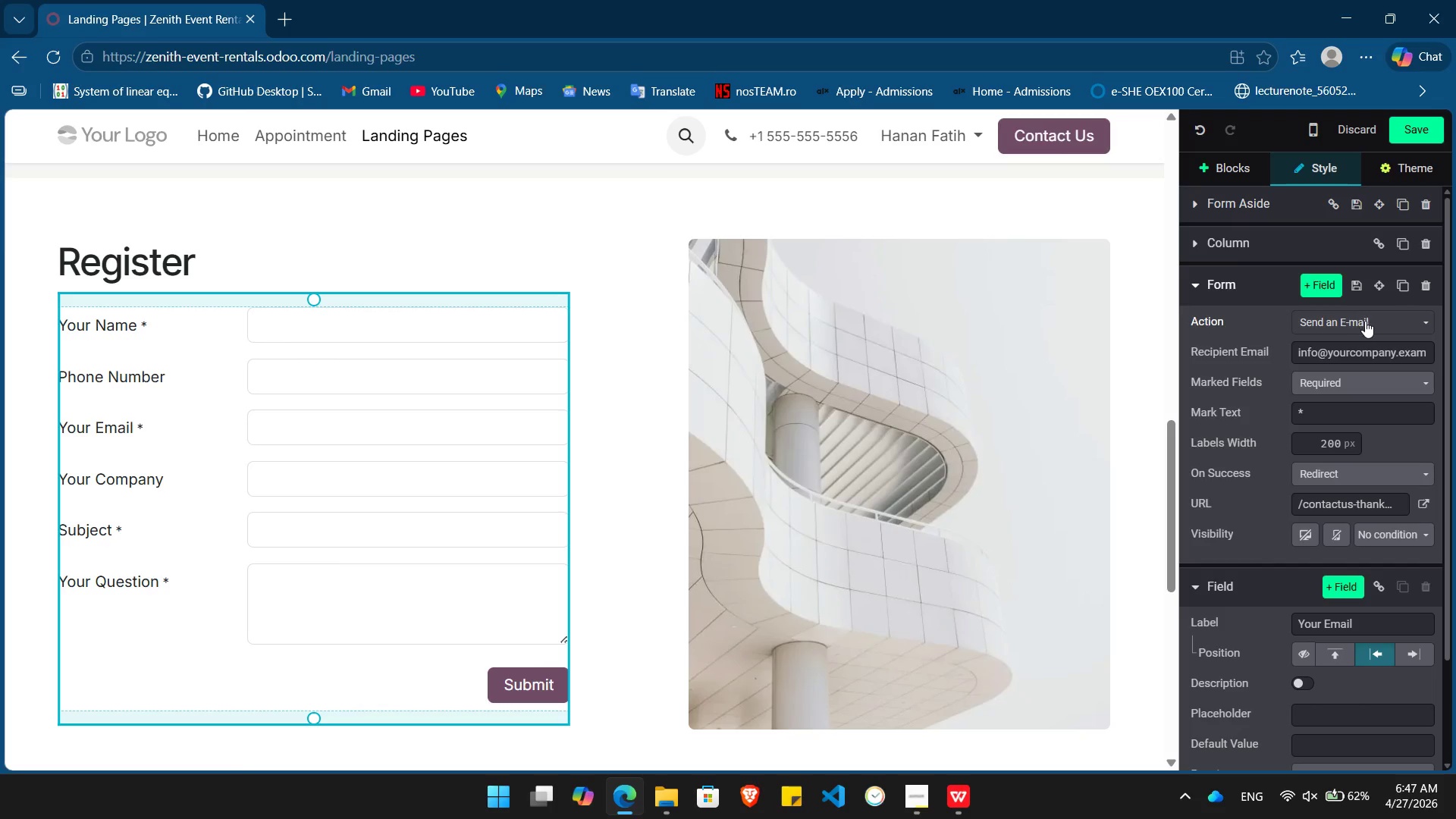 
left_click([1367, 322])
 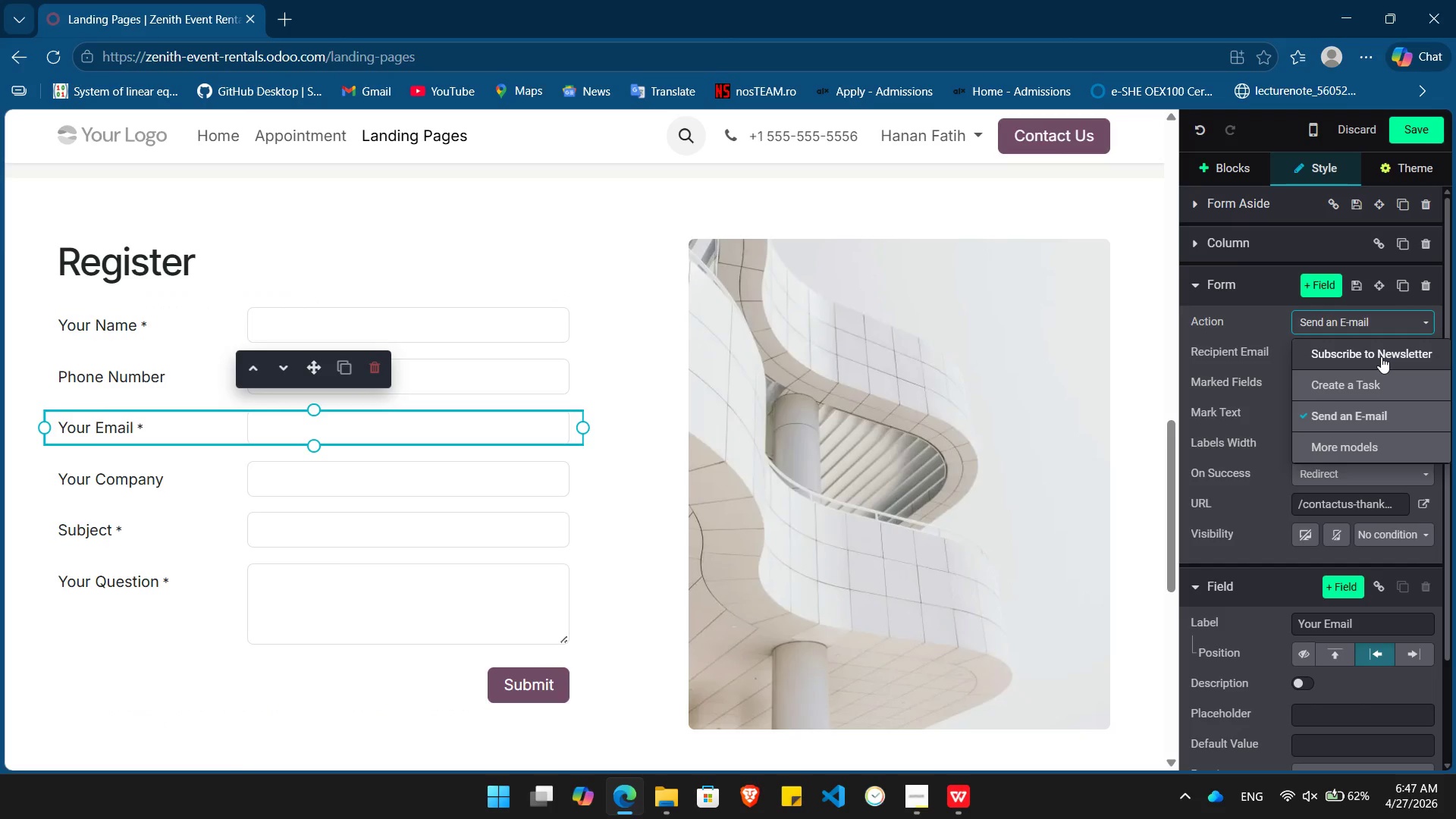 
wait(7.02)
 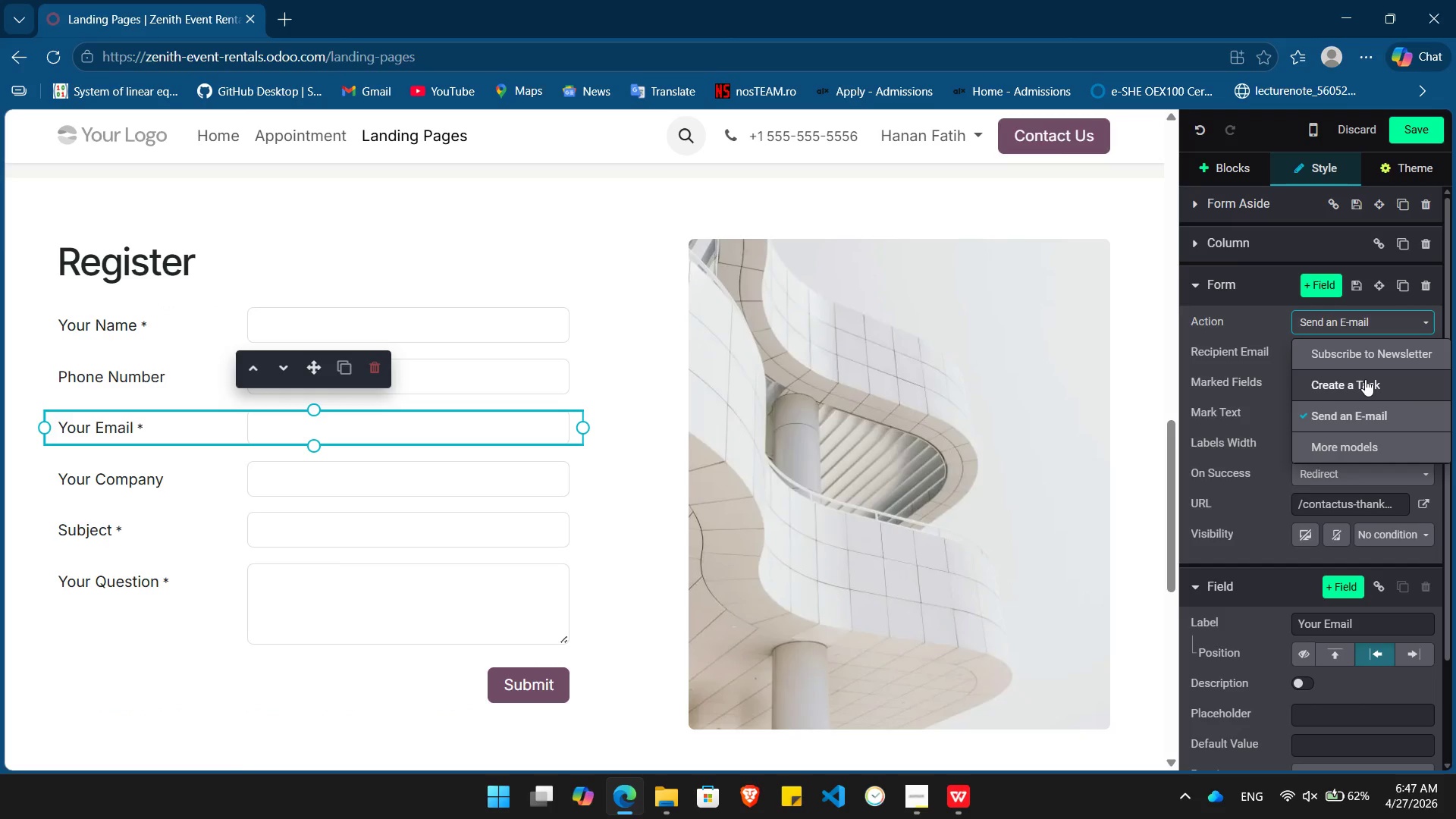 
left_click([1379, 420])
 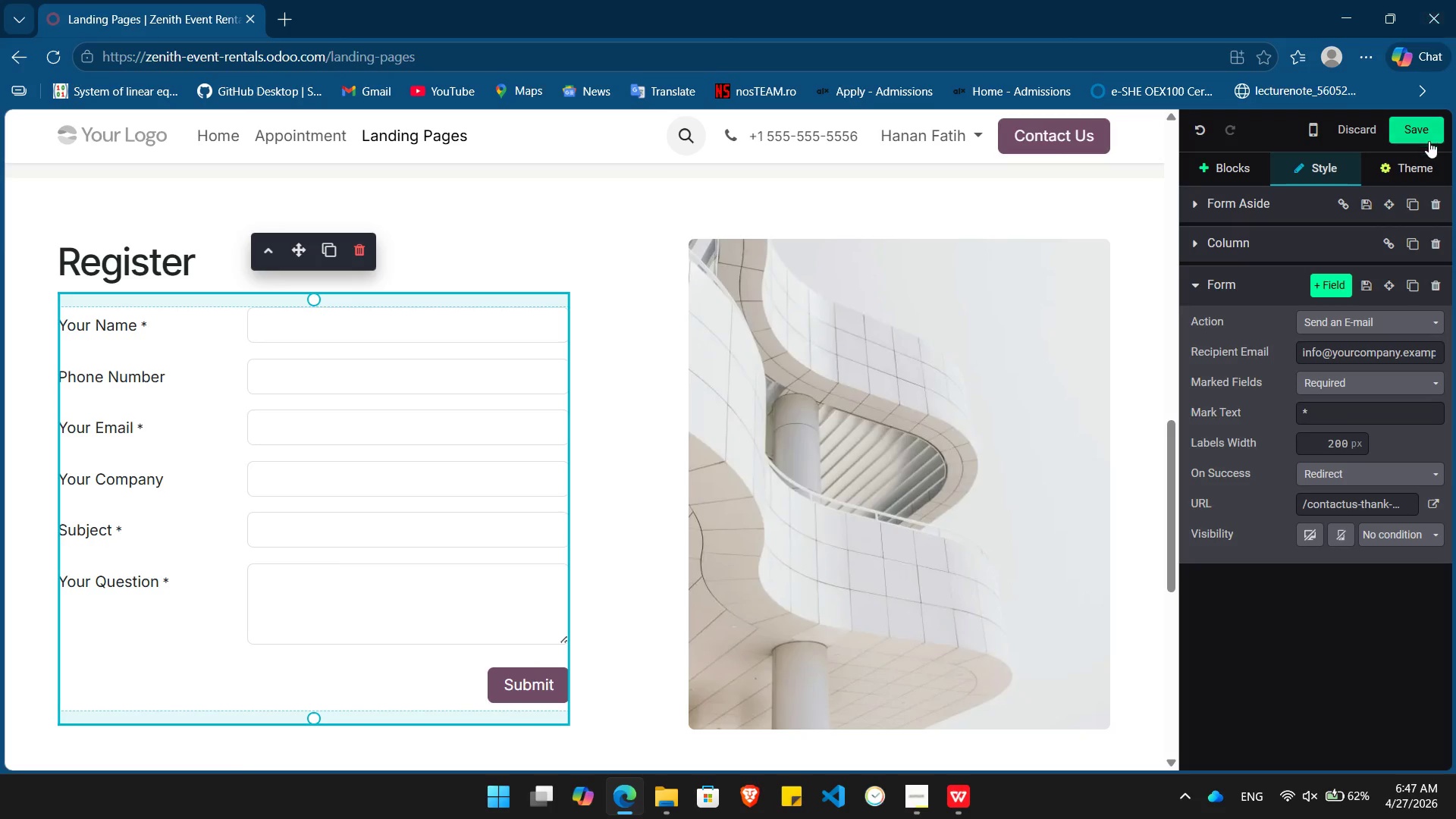 
left_click([1422, 124])
 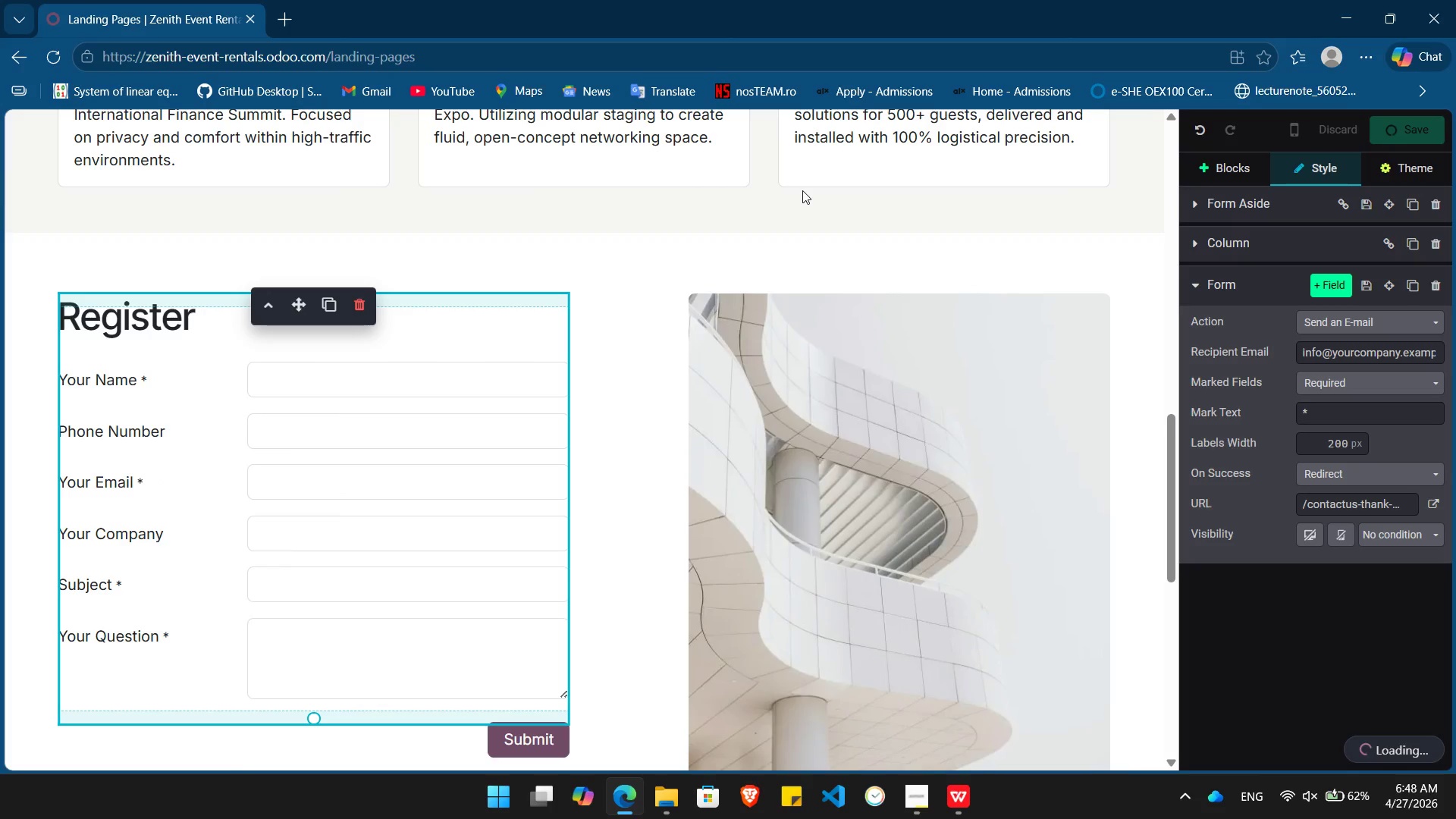 
wait(8.38)
 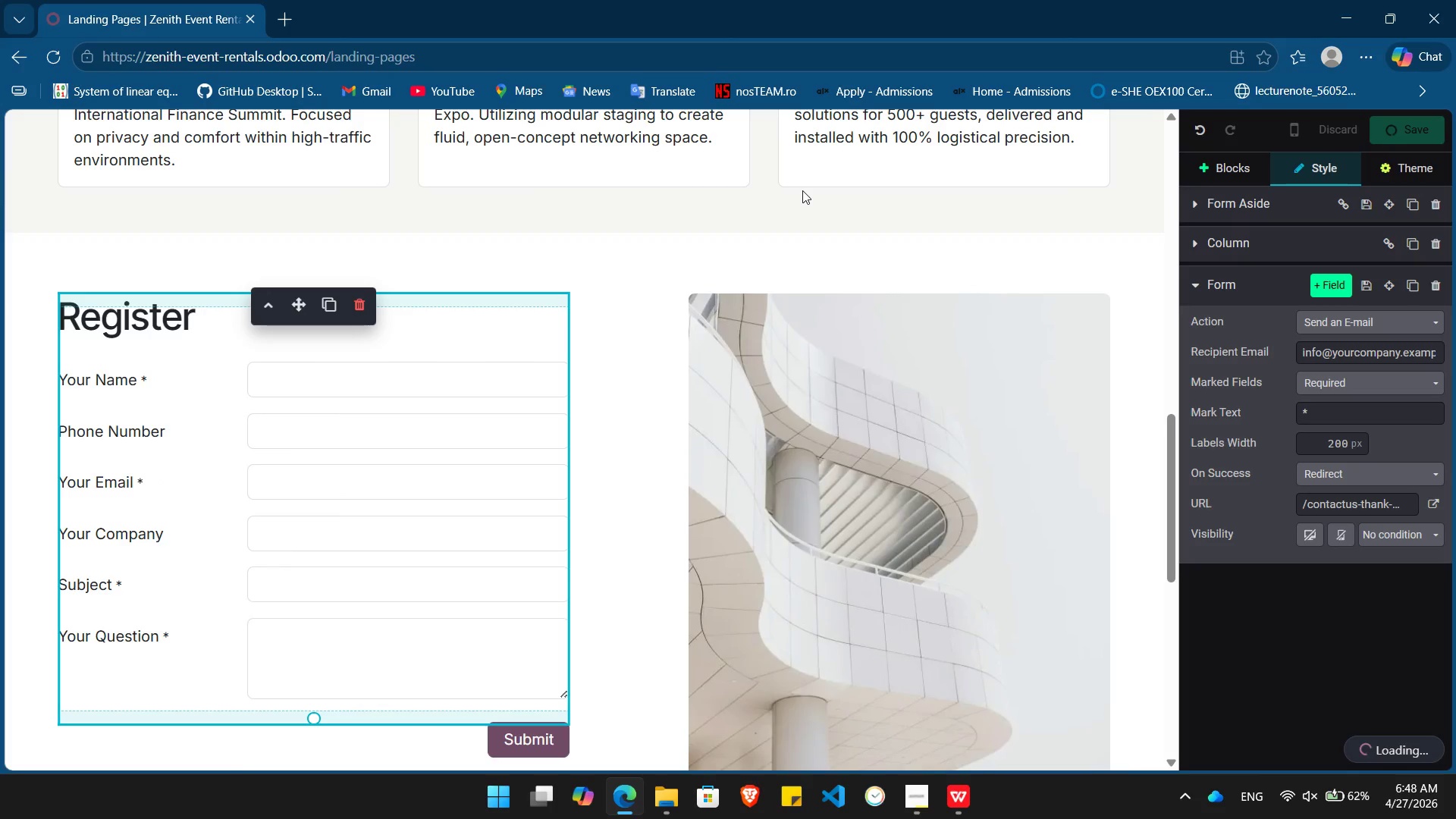 
left_click([632, 234])
 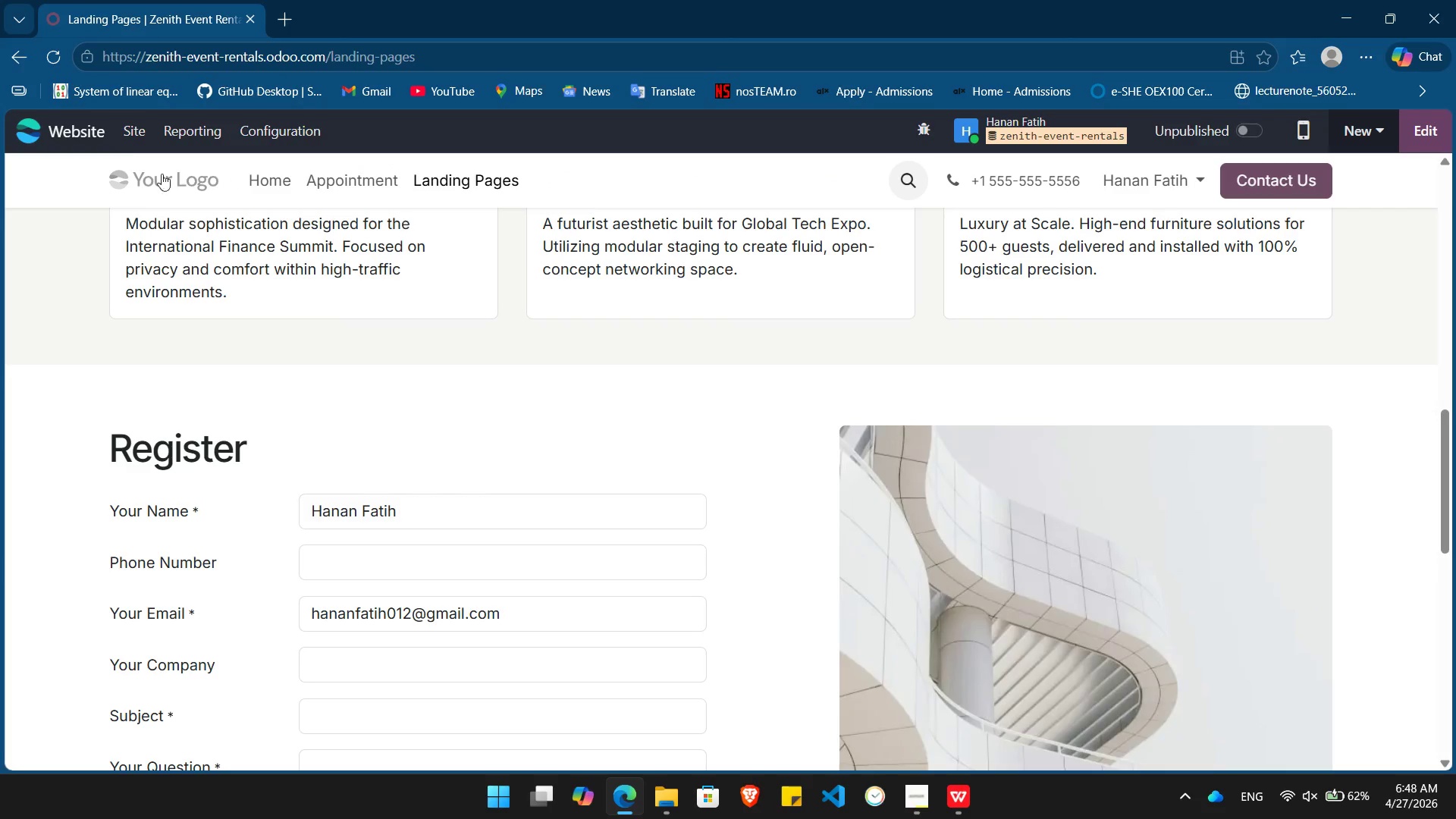 
left_click([69, 123])
 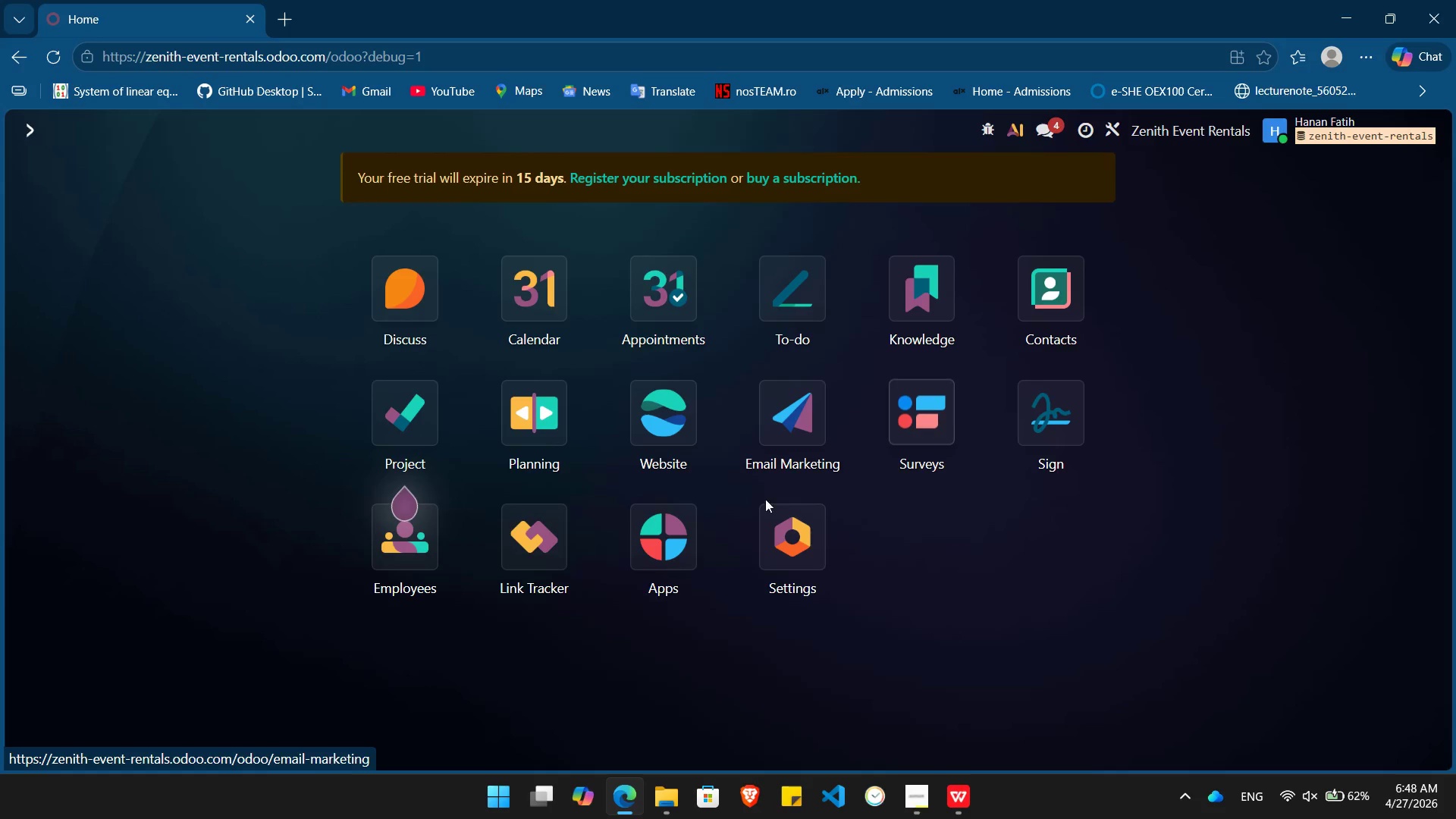 
left_click([659, 541])
 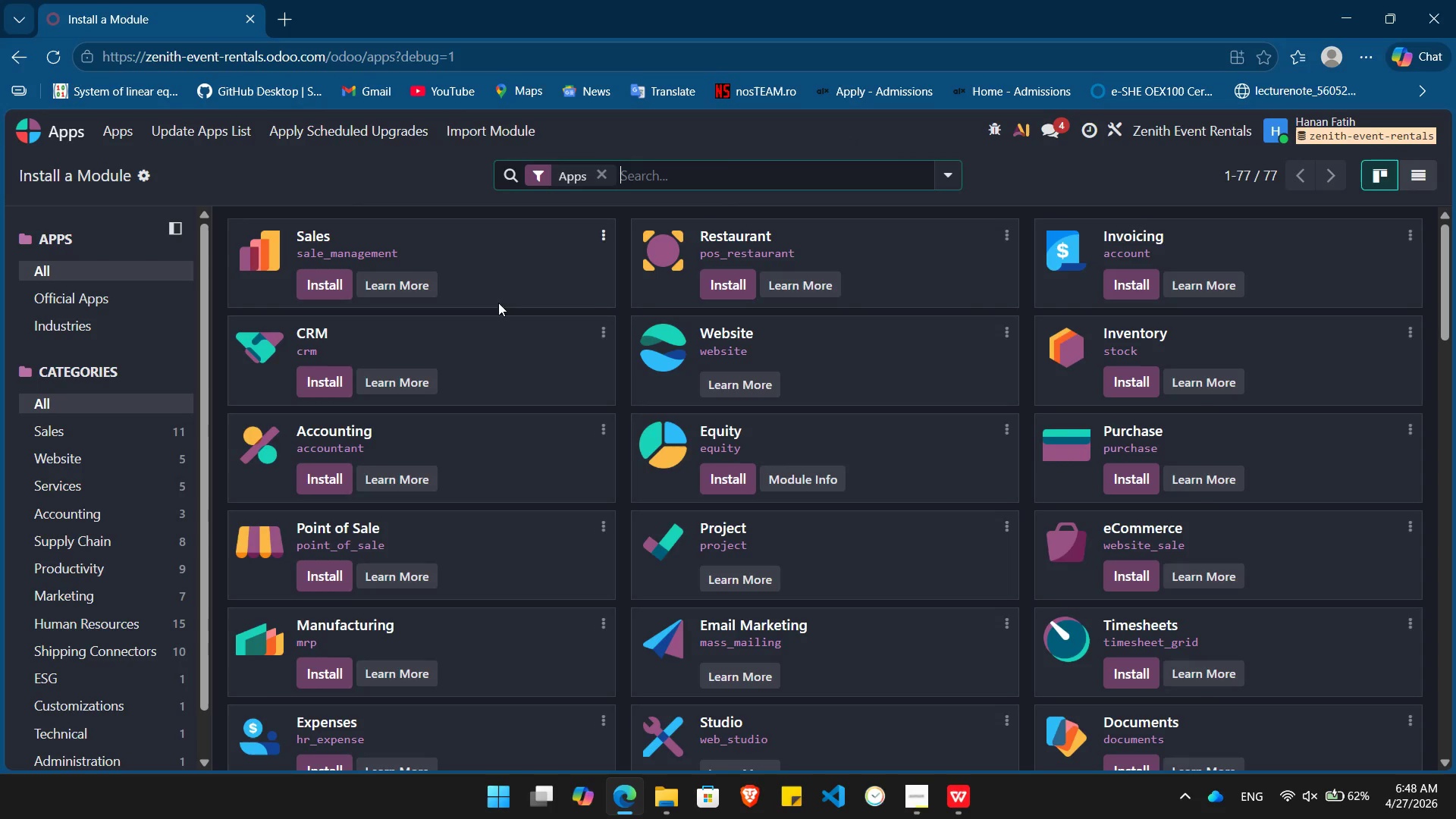 
left_click([316, 378])
 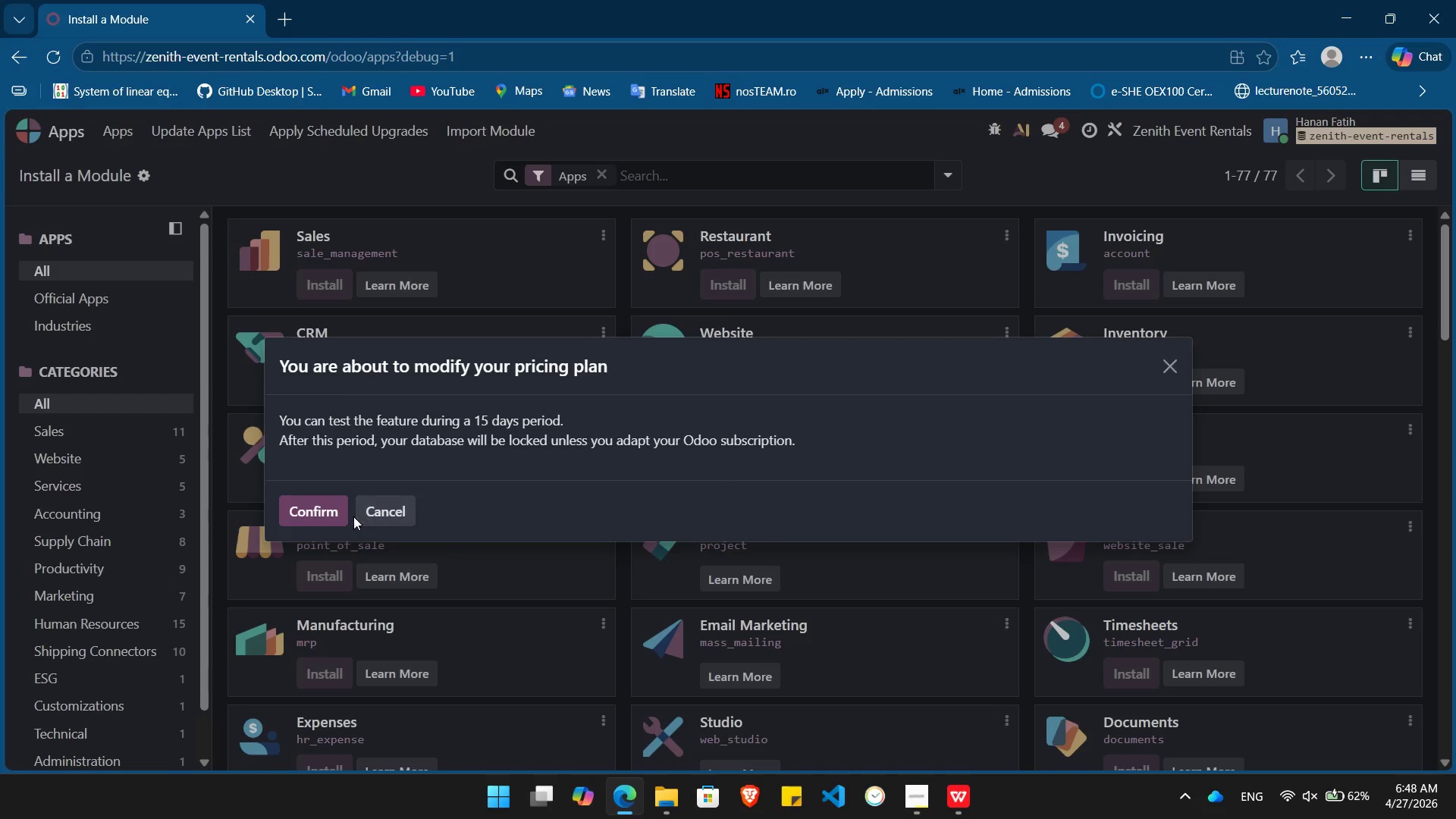 
left_click([299, 512])
 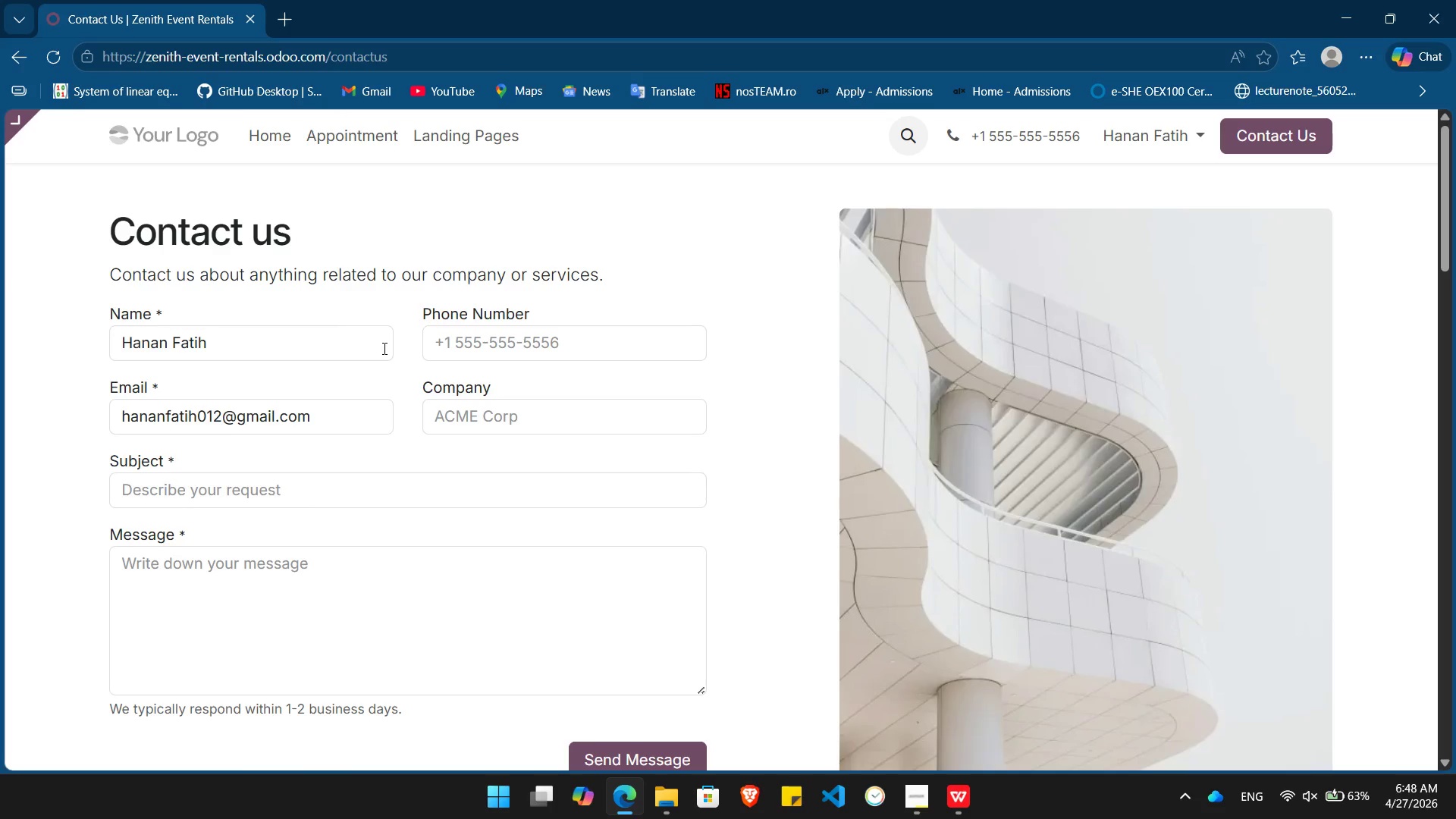 
wait(26.7)
 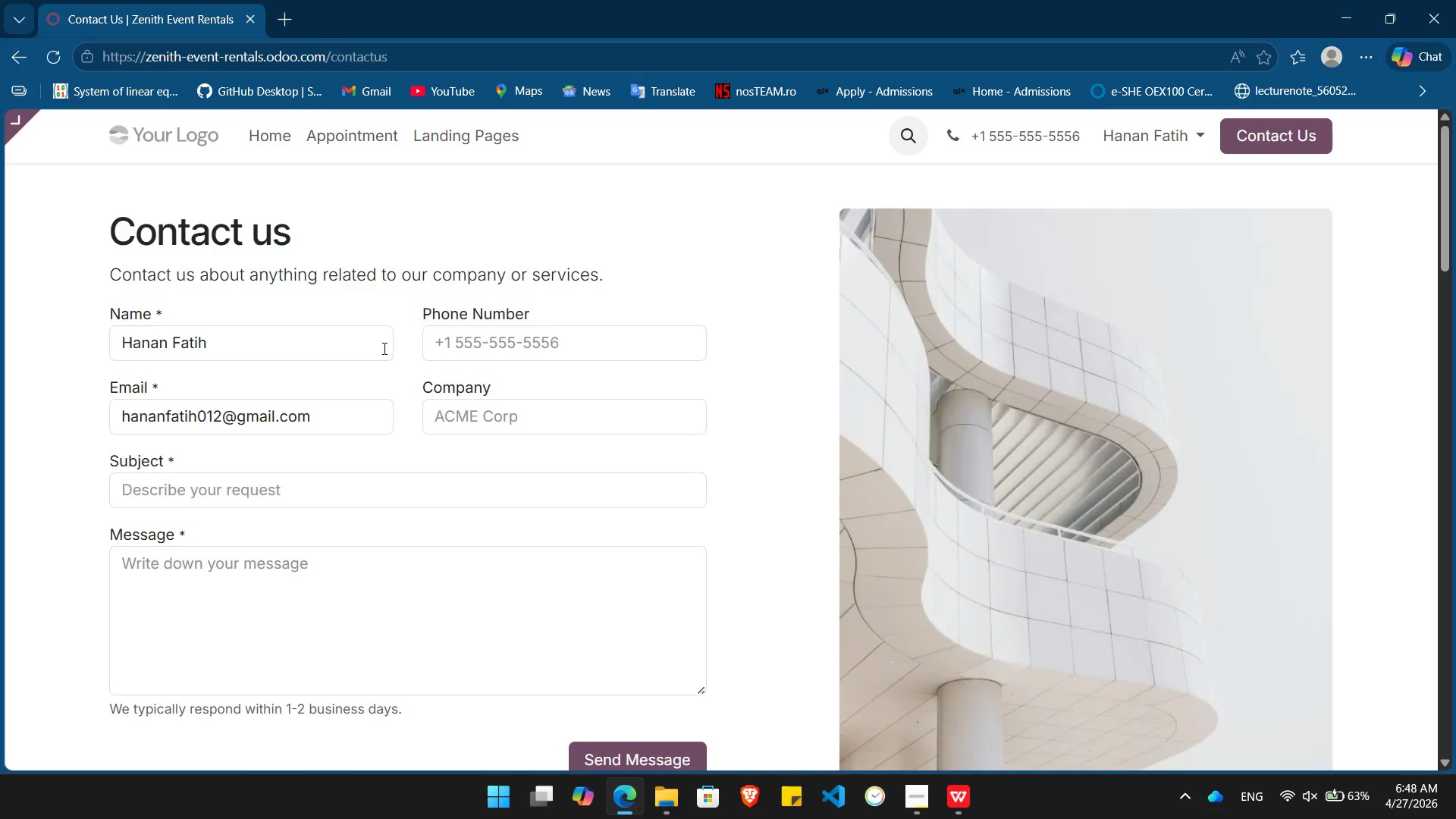 
left_click([17, 121])
 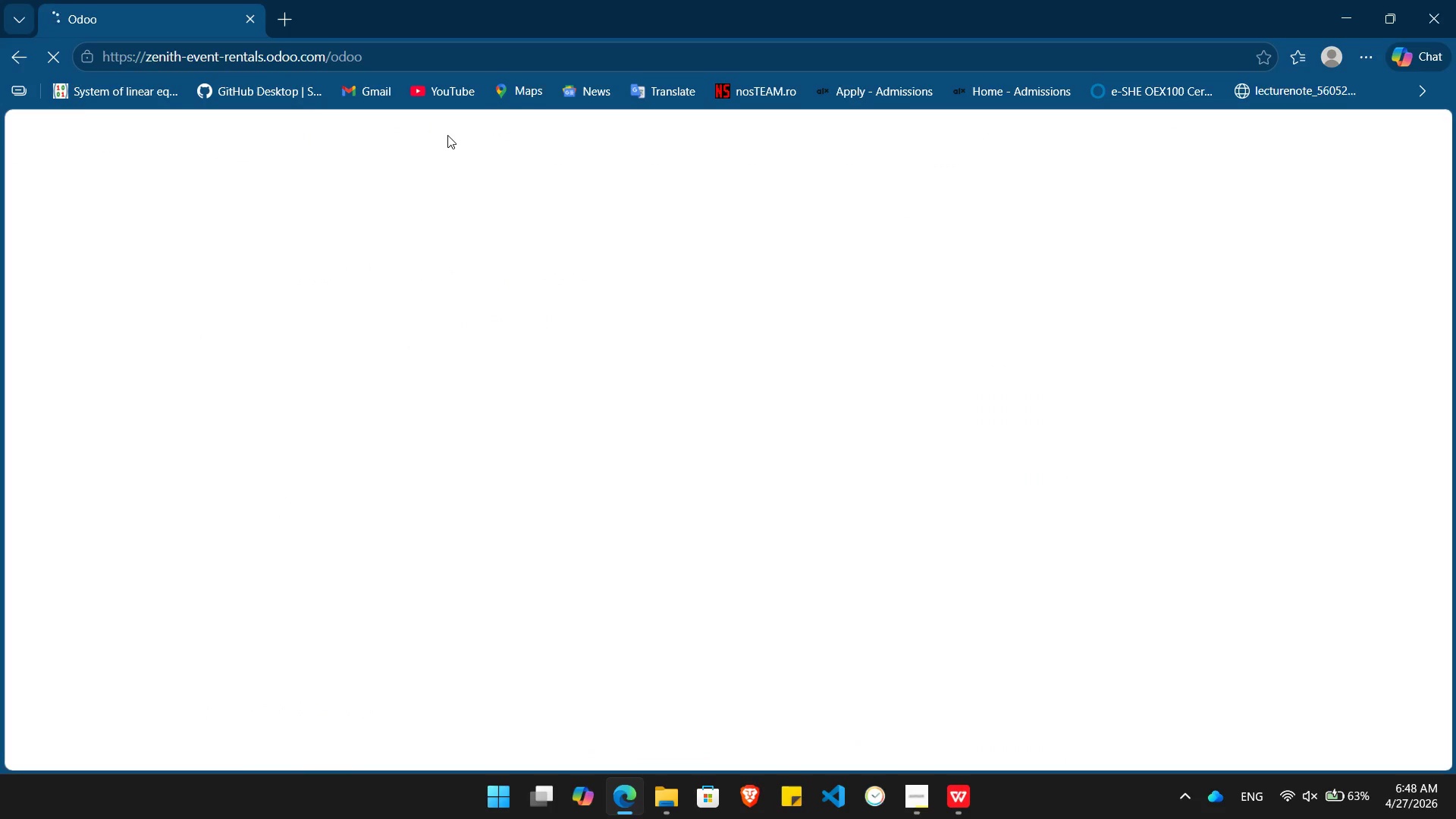 
wait(13.08)
 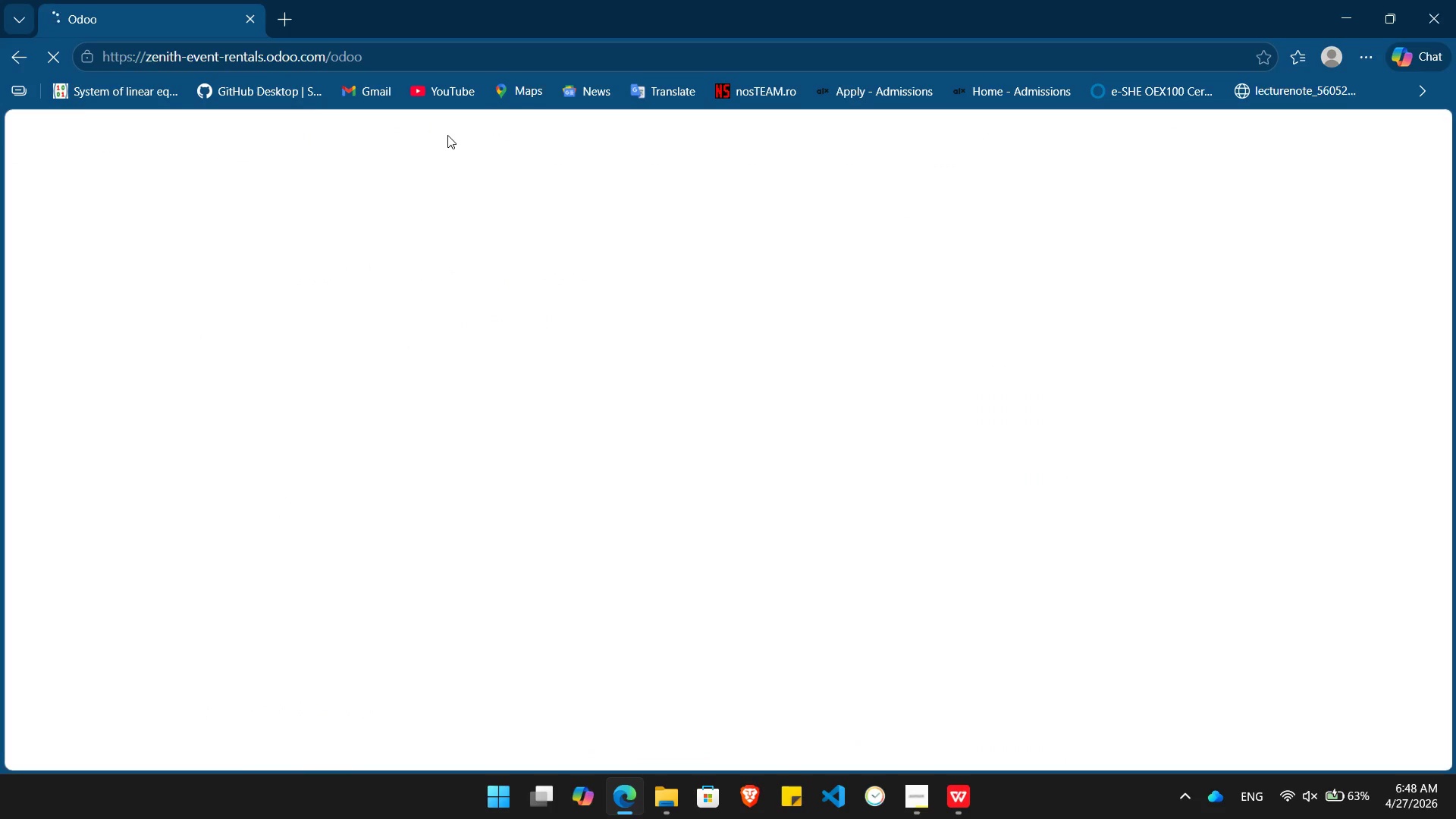 
left_click([927, 430])
 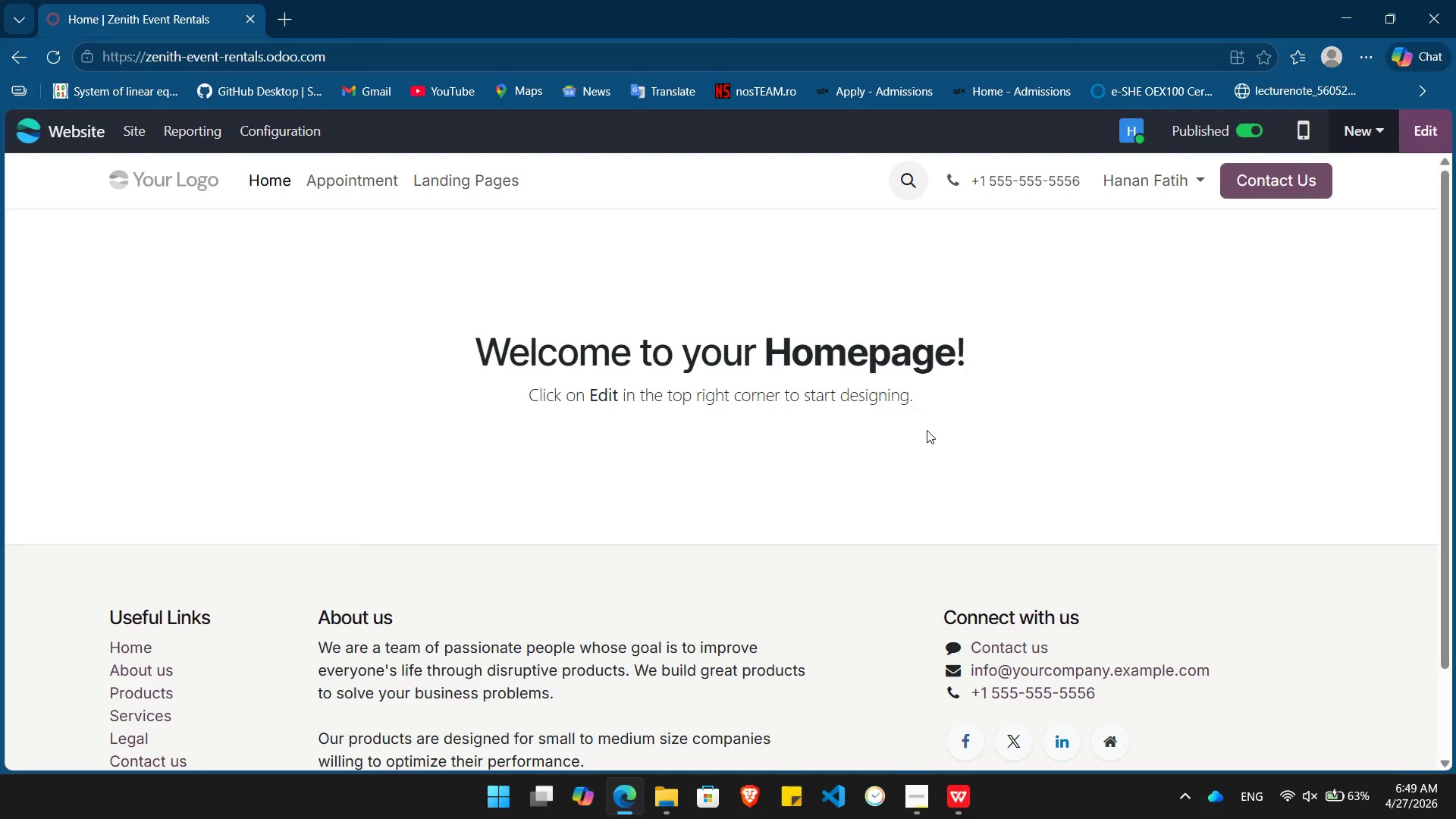 
wait(6.69)
 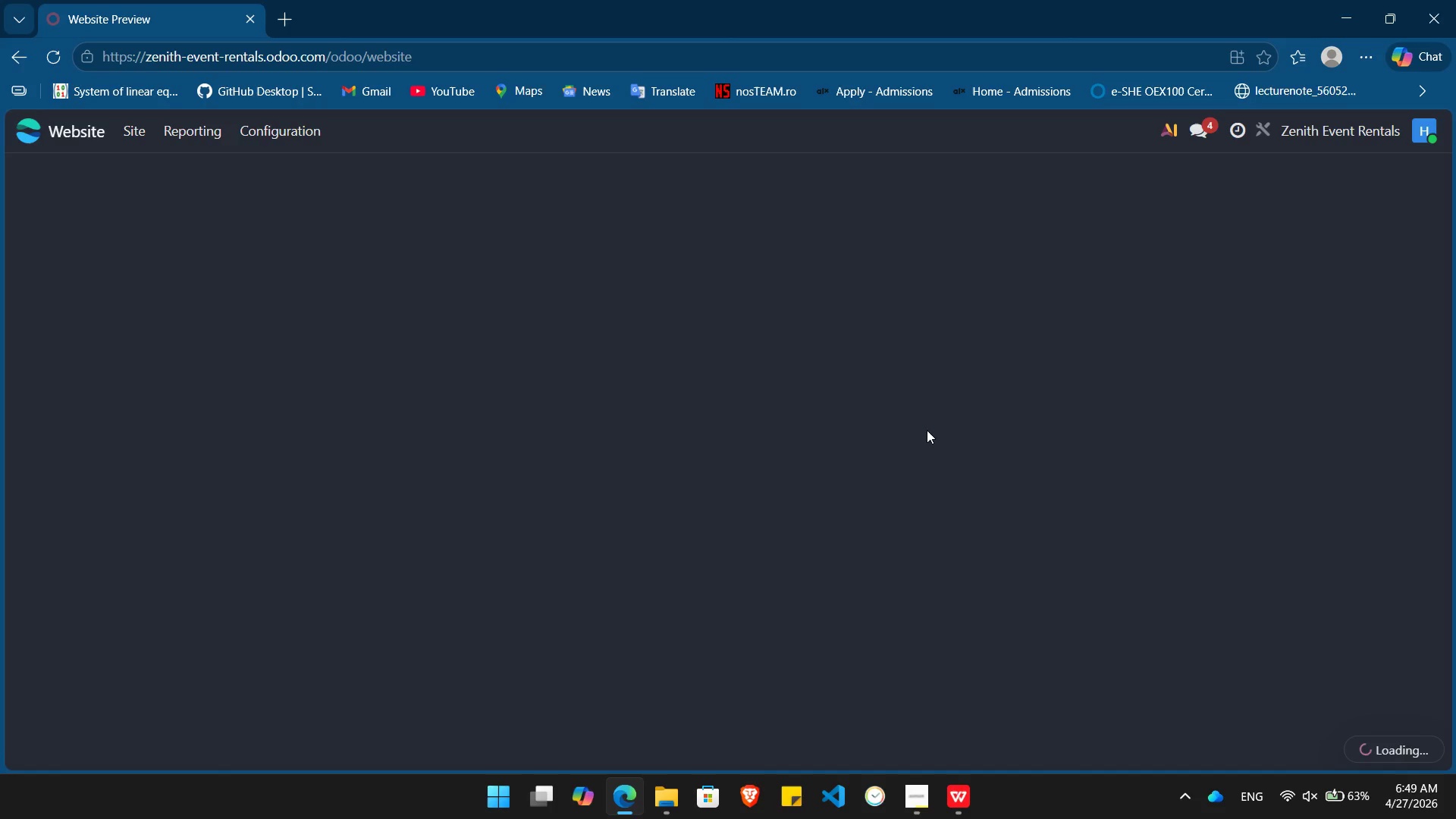 
left_click([463, 171])
 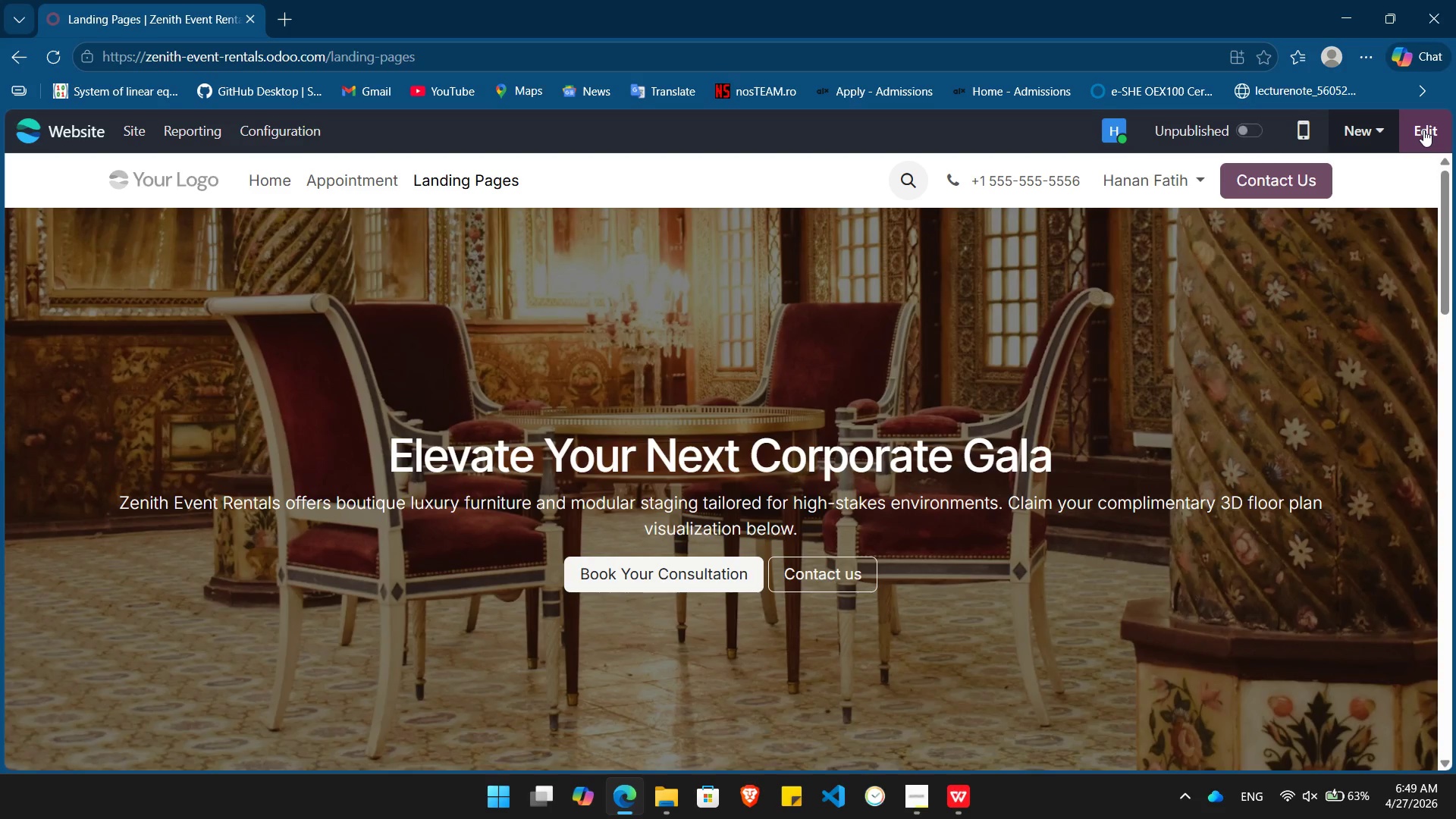 
left_click([1423, 130])
 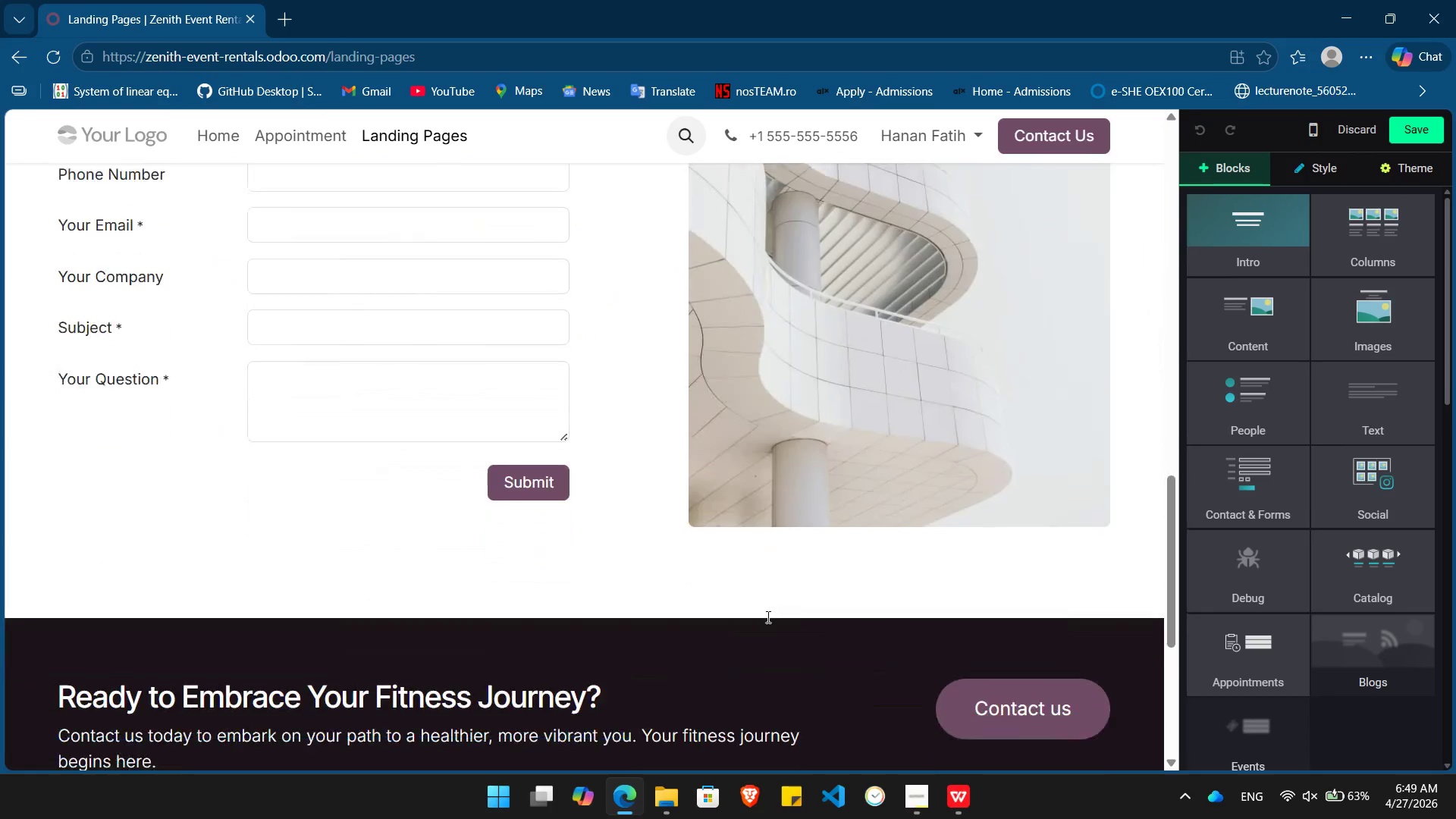 
left_click([498, 526])
 